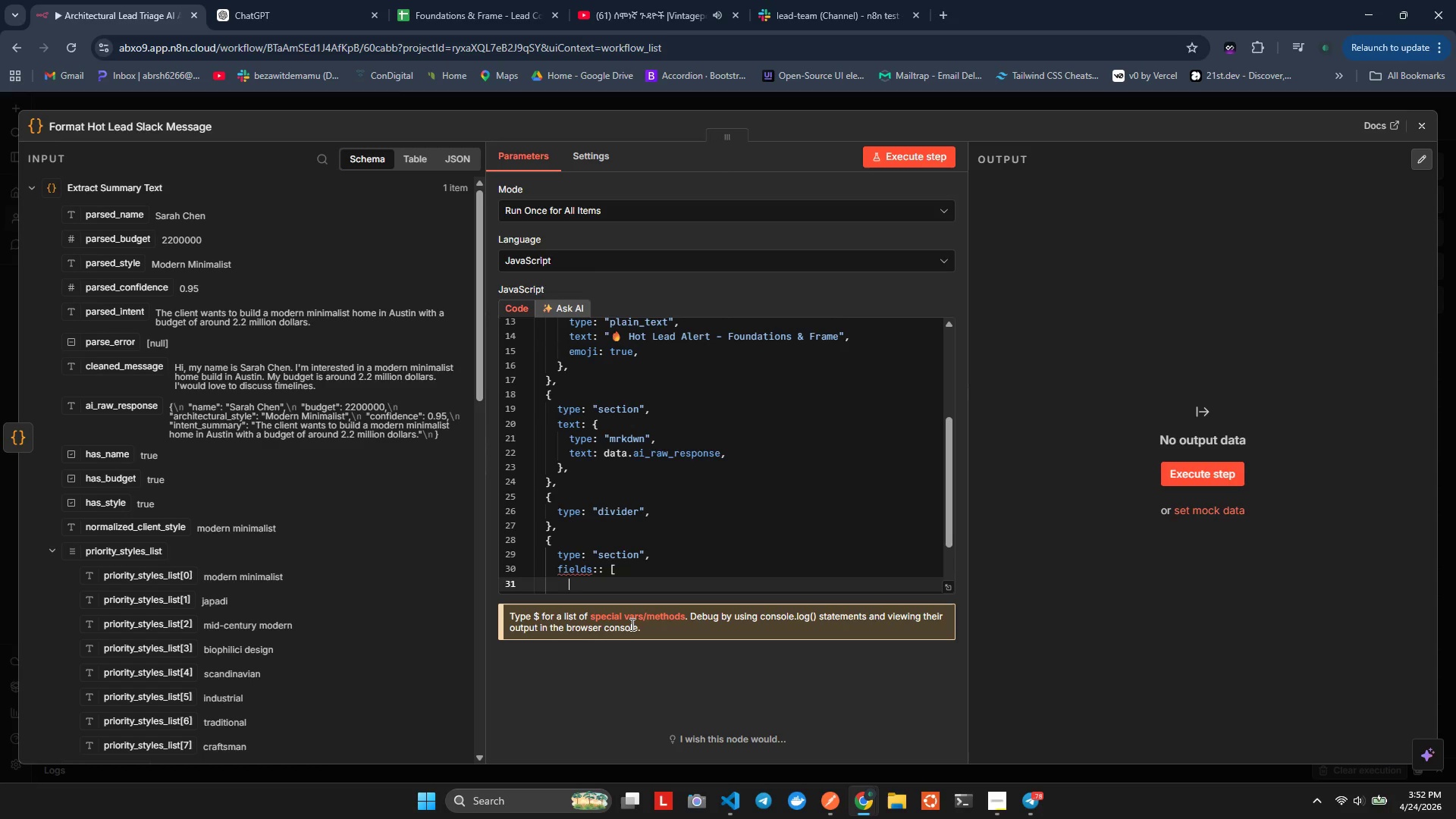 
 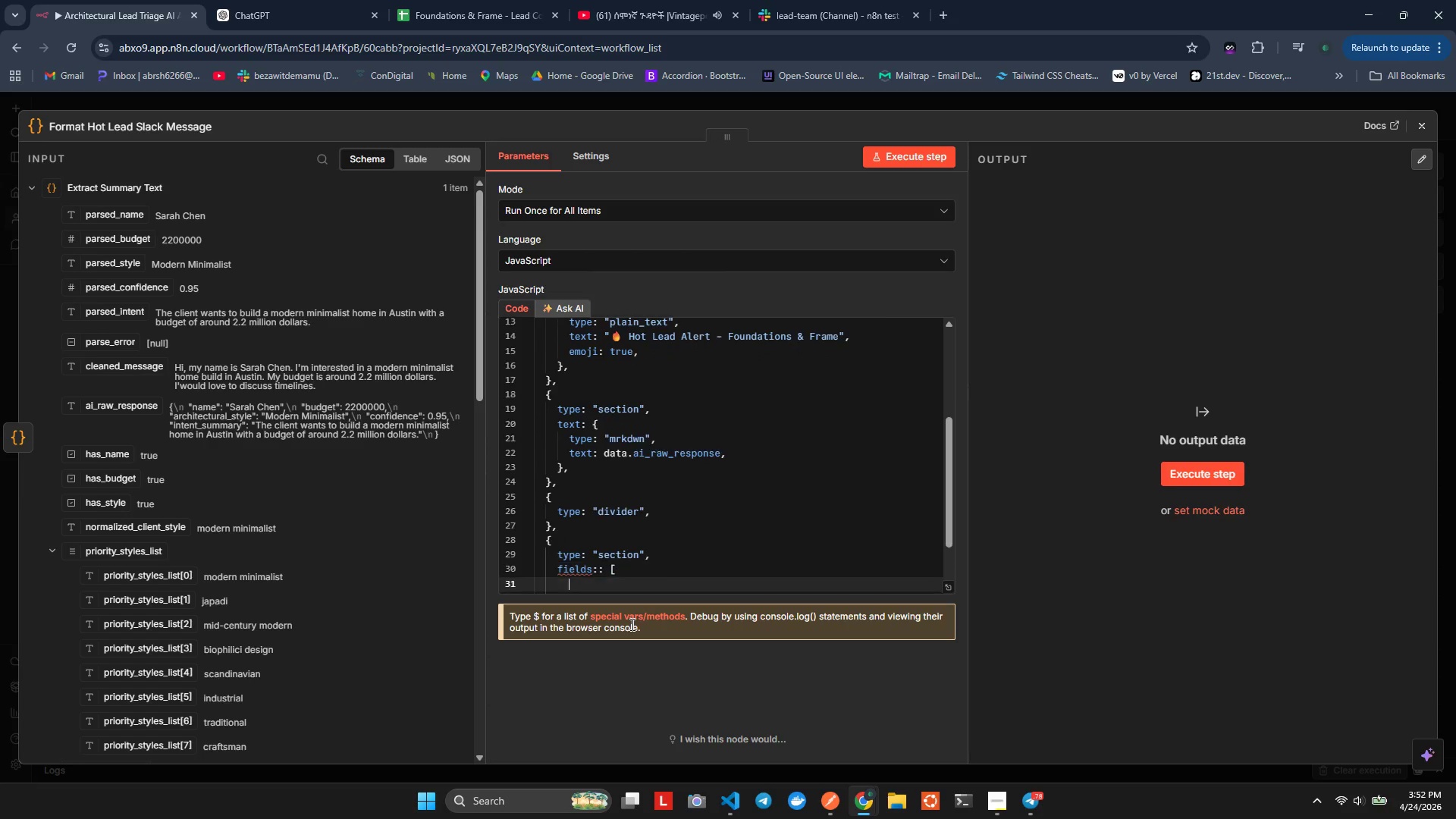 
key(Enter)
 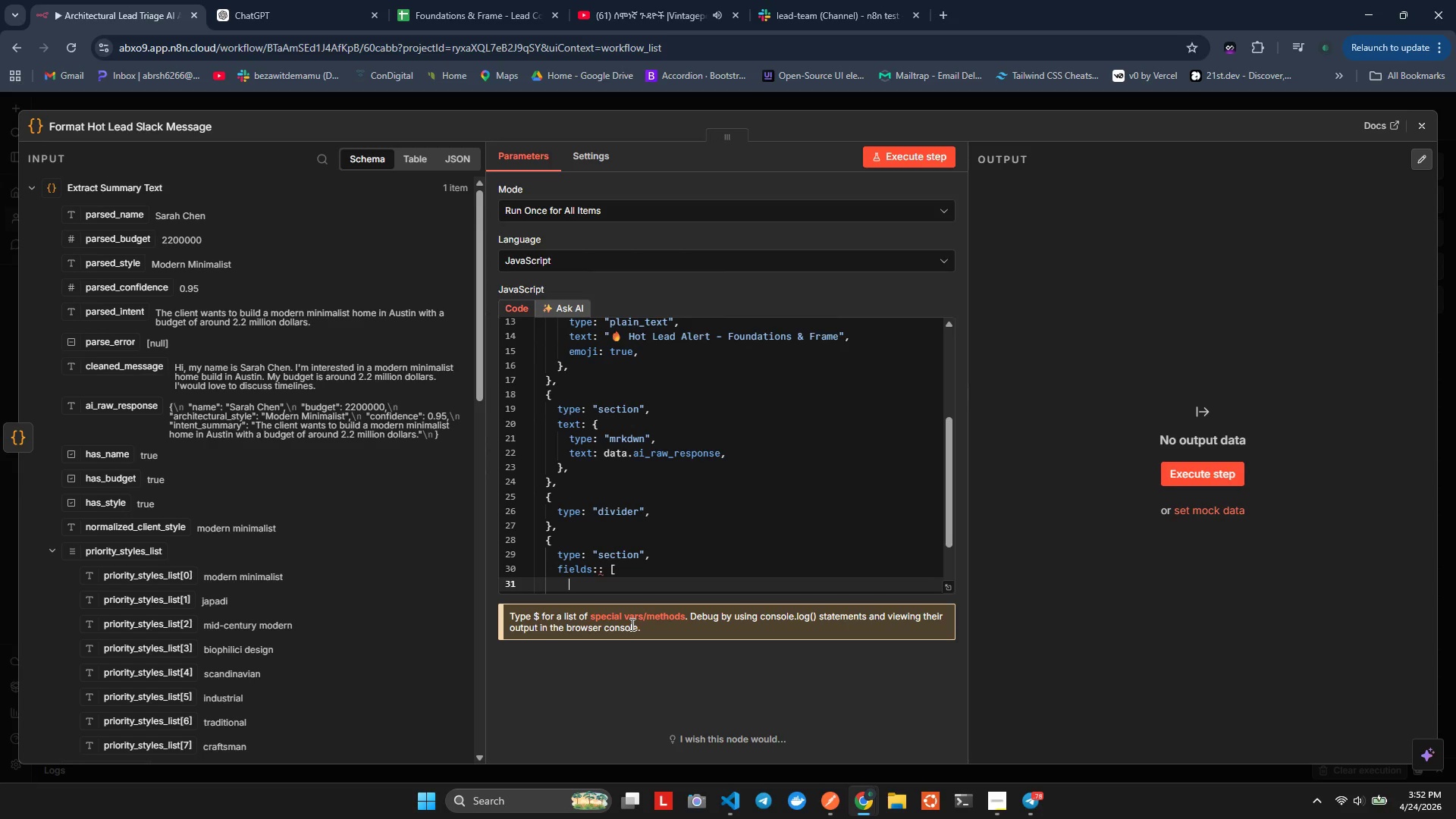 
key(Shift+ShiftRight)
 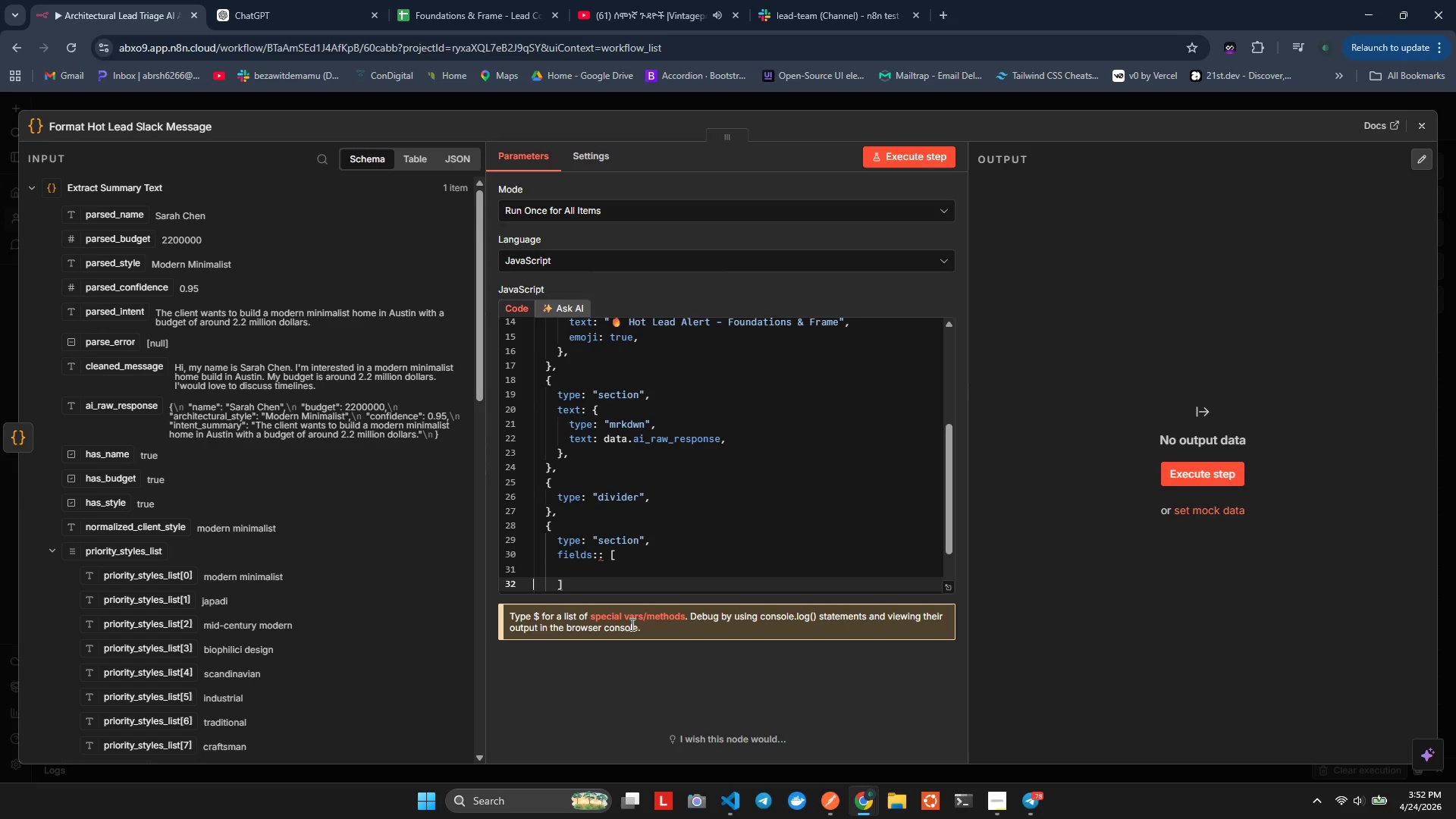 
hold_key(key=ArrowRight, duration=0.31)
 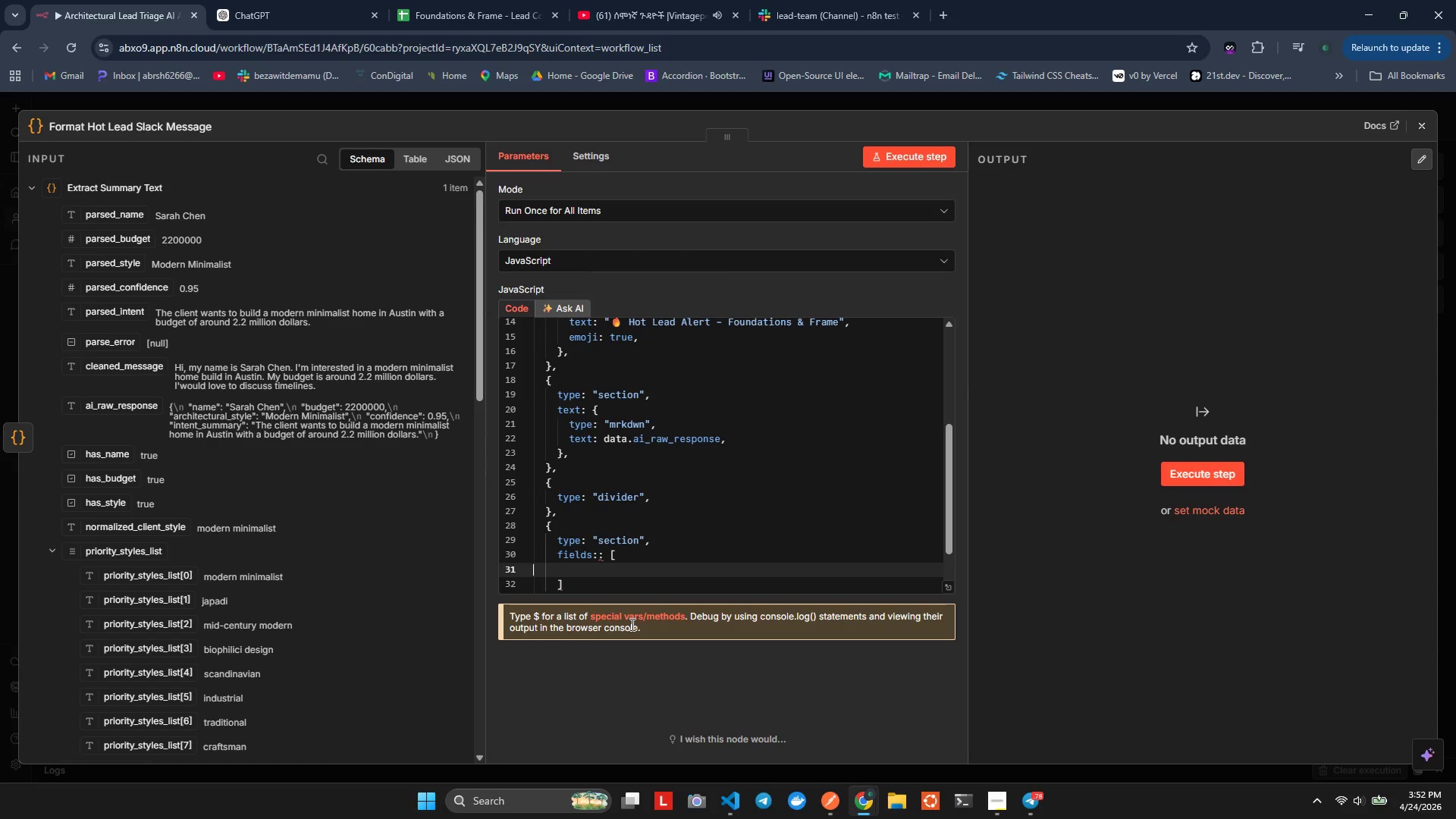 
key(ArrowUp)
 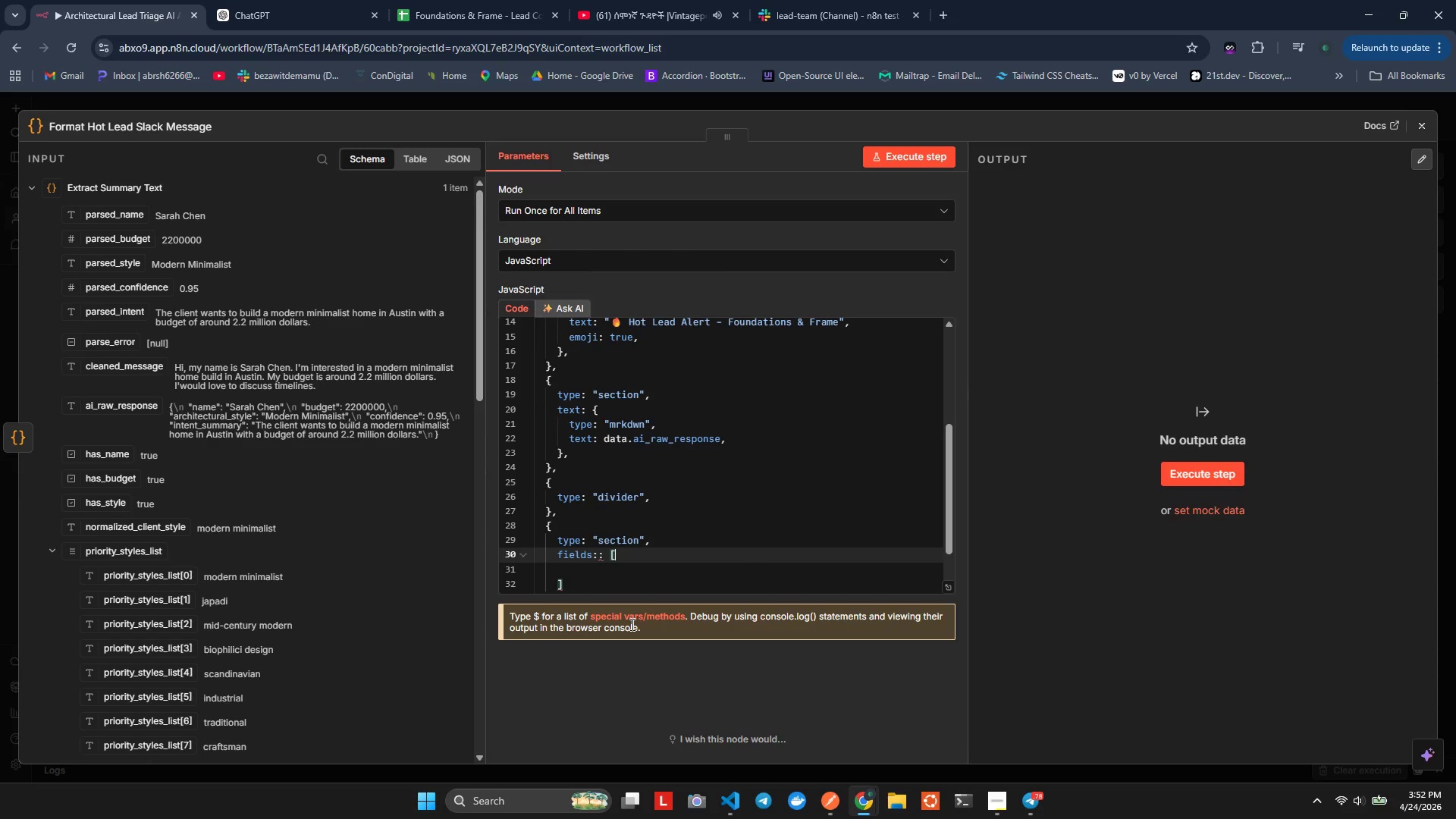 
key(ArrowLeft)
 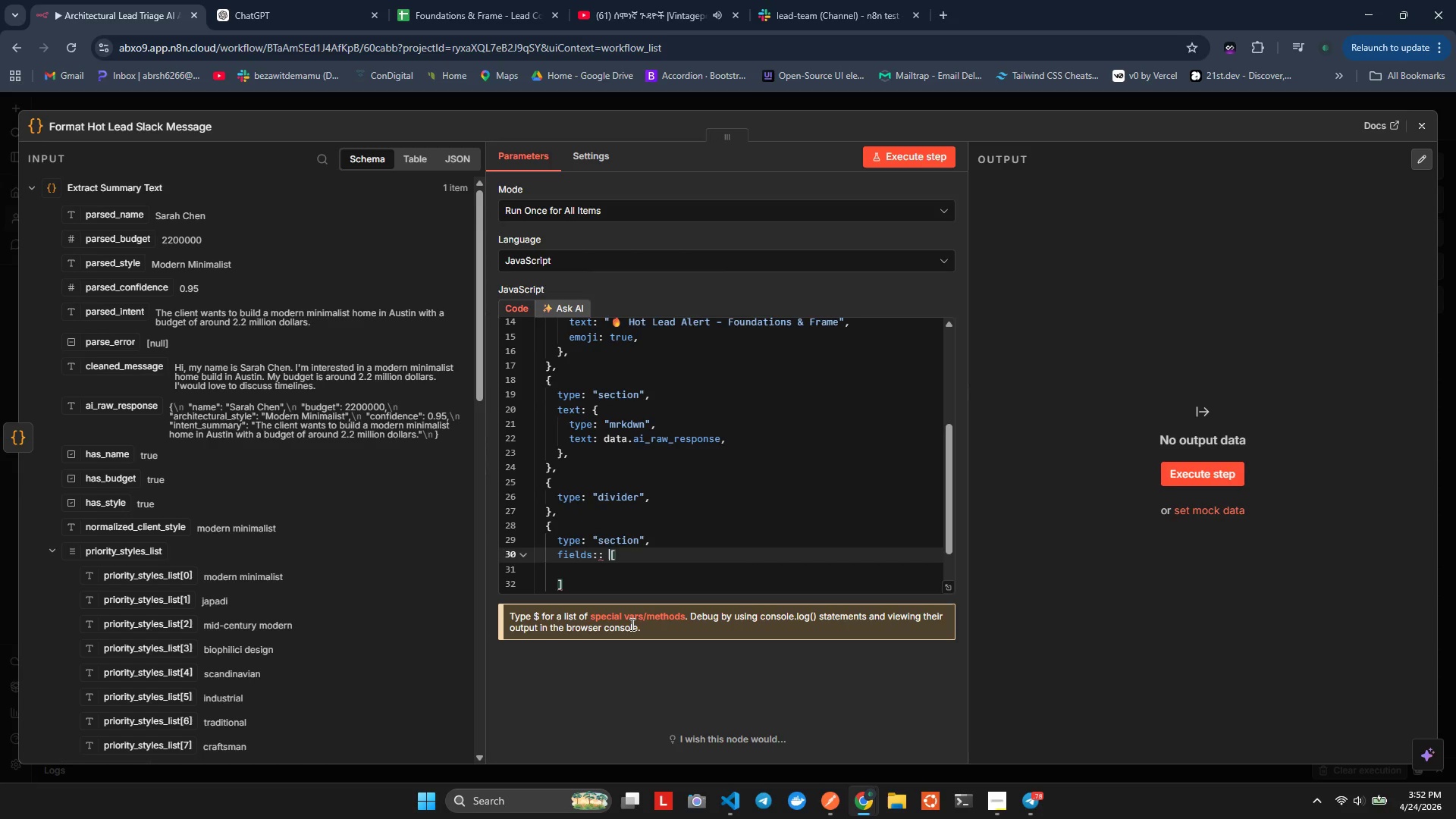 
key(ArrowLeft)
 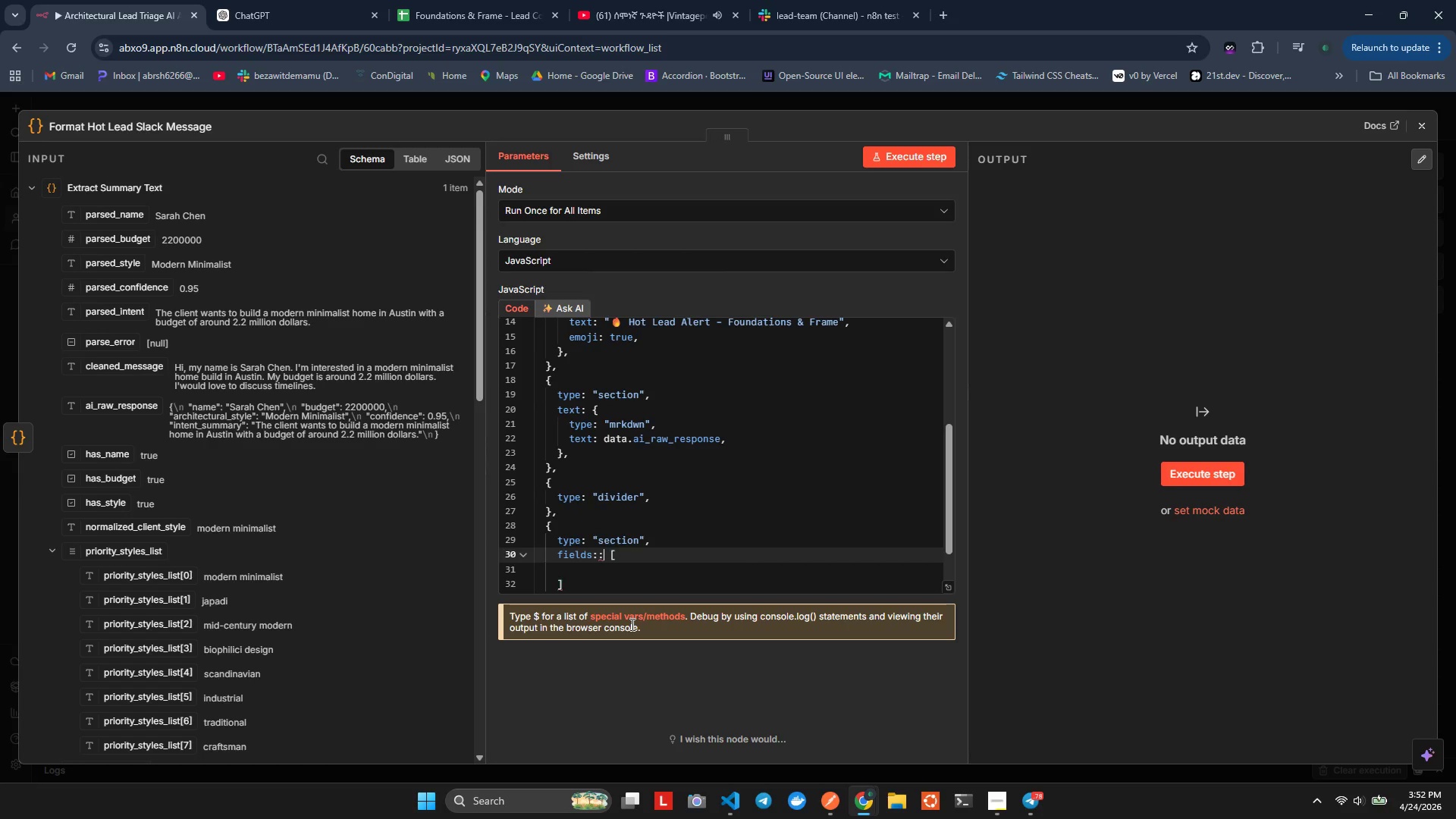 
key(ArrowLeft)
 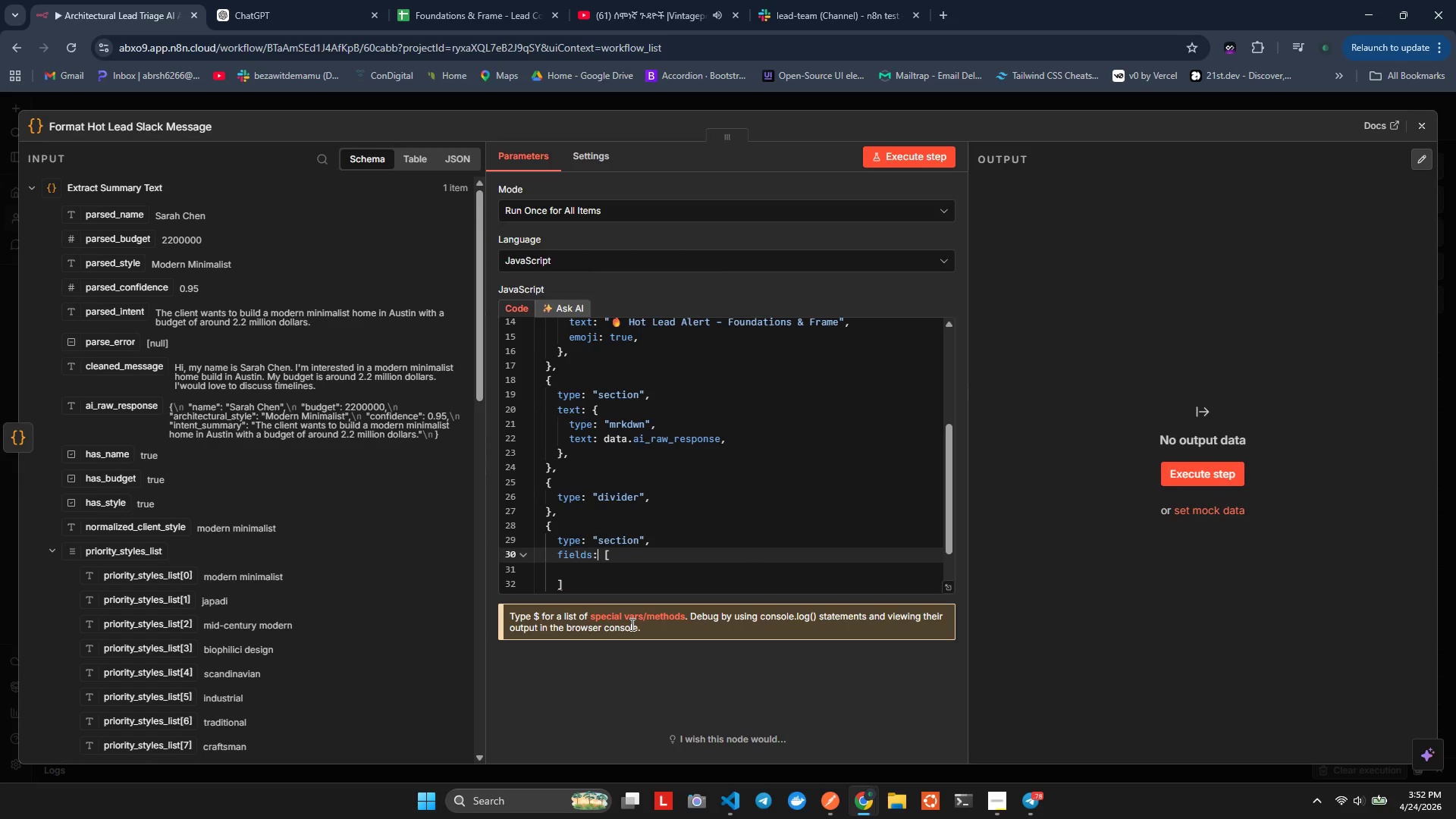 
key(Backspace)
 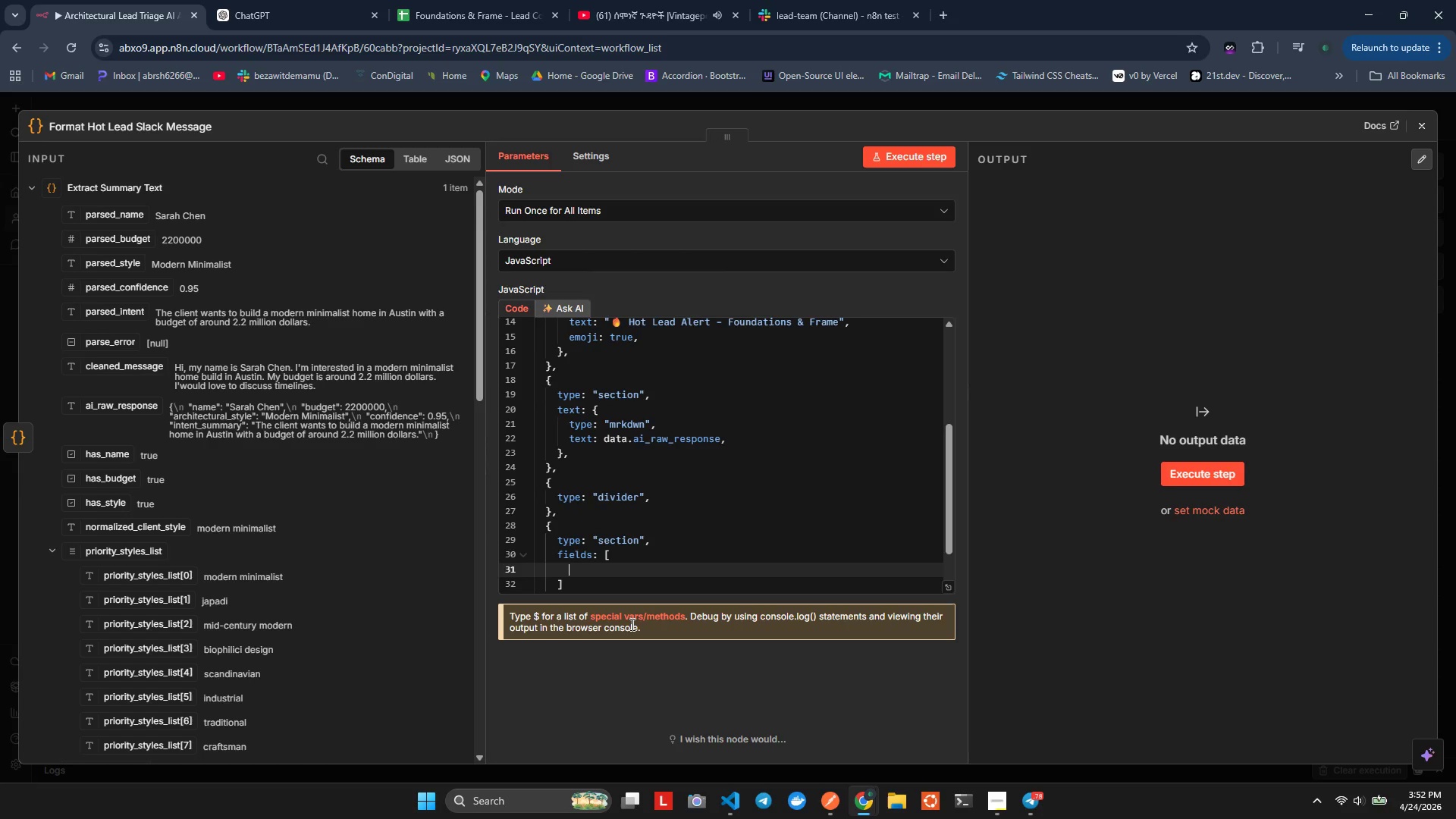 
key(ArrowDown)
 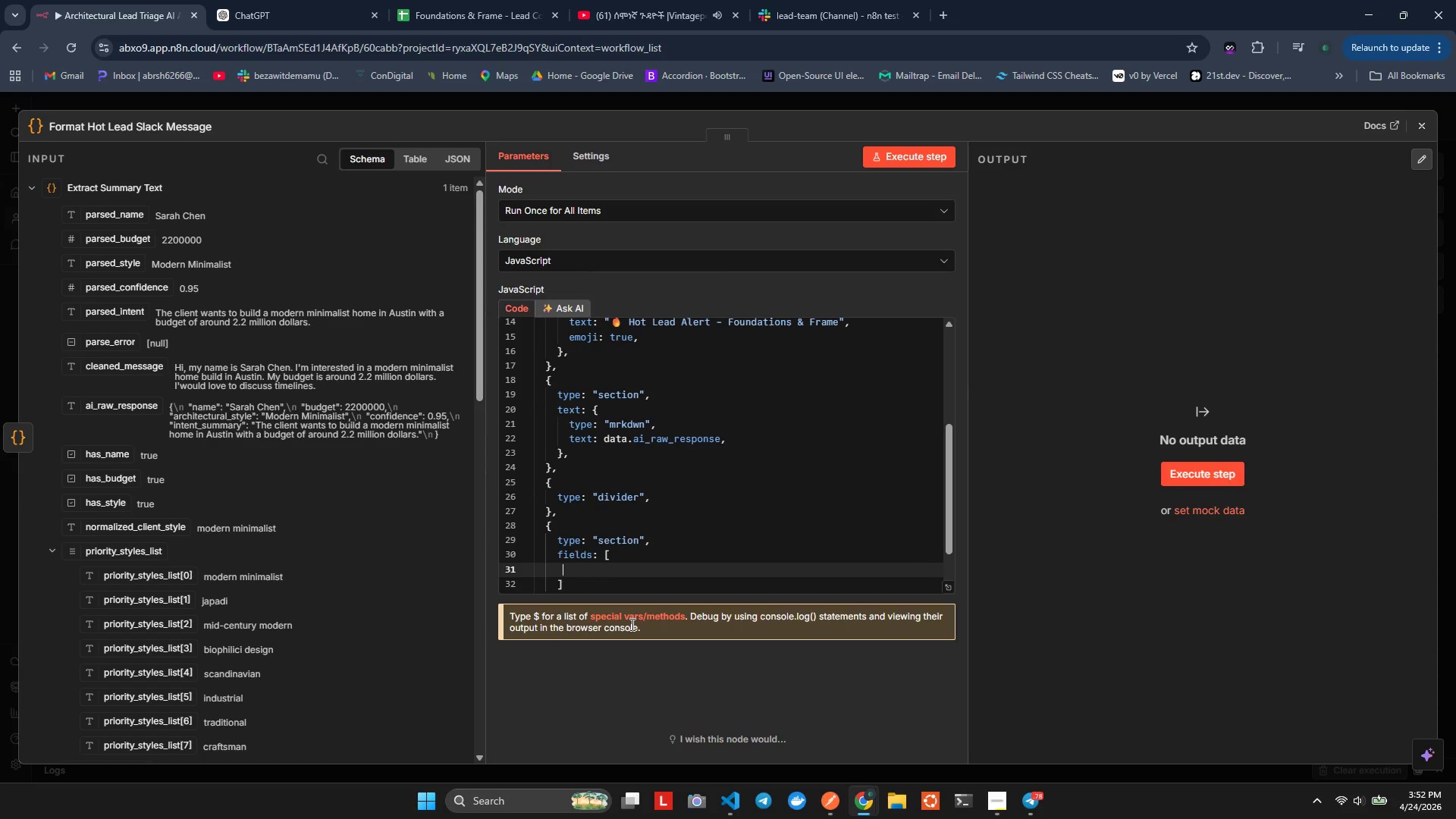 
key(ArrowLeft)
 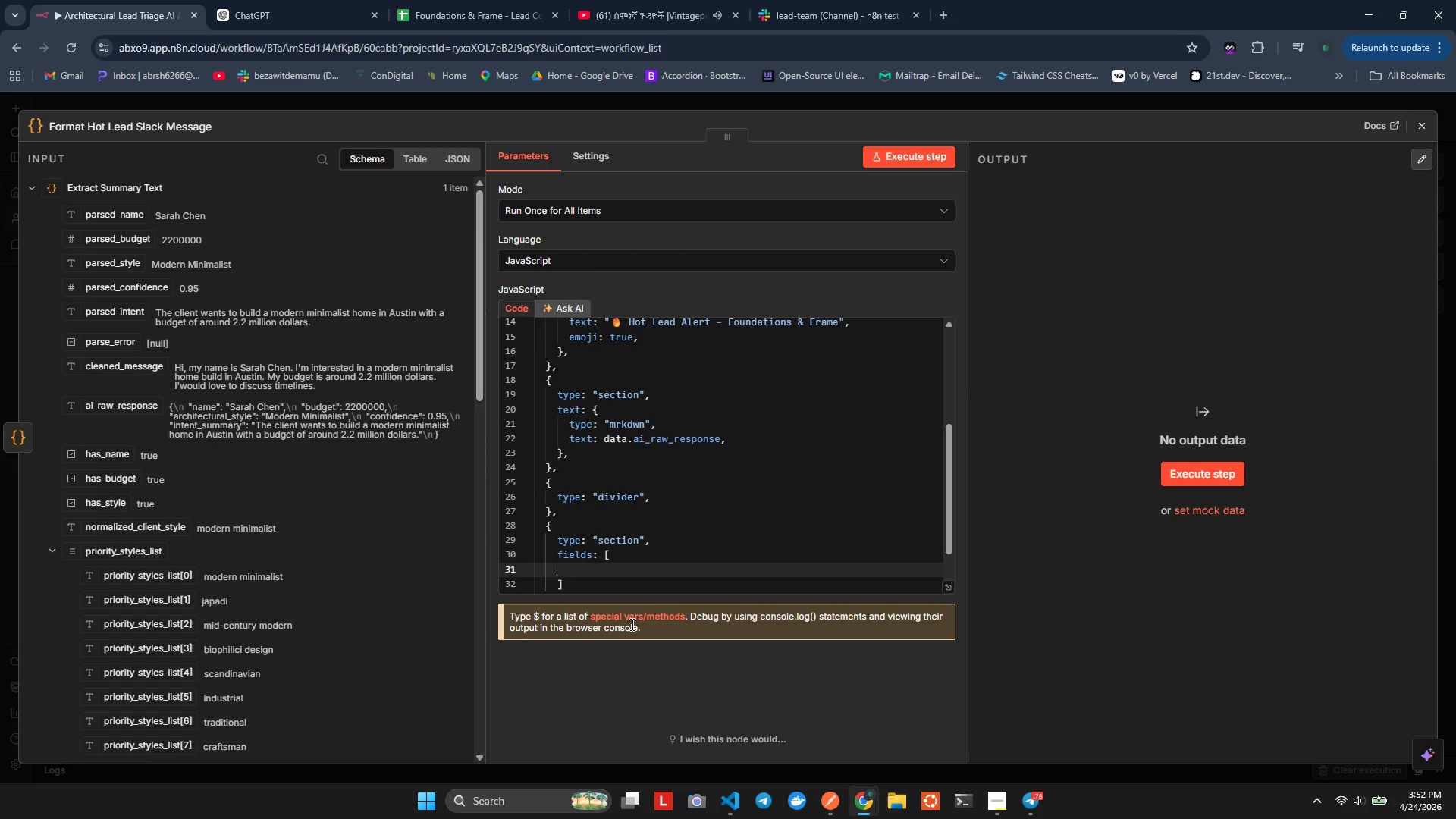 
key(ArrowLeft)
 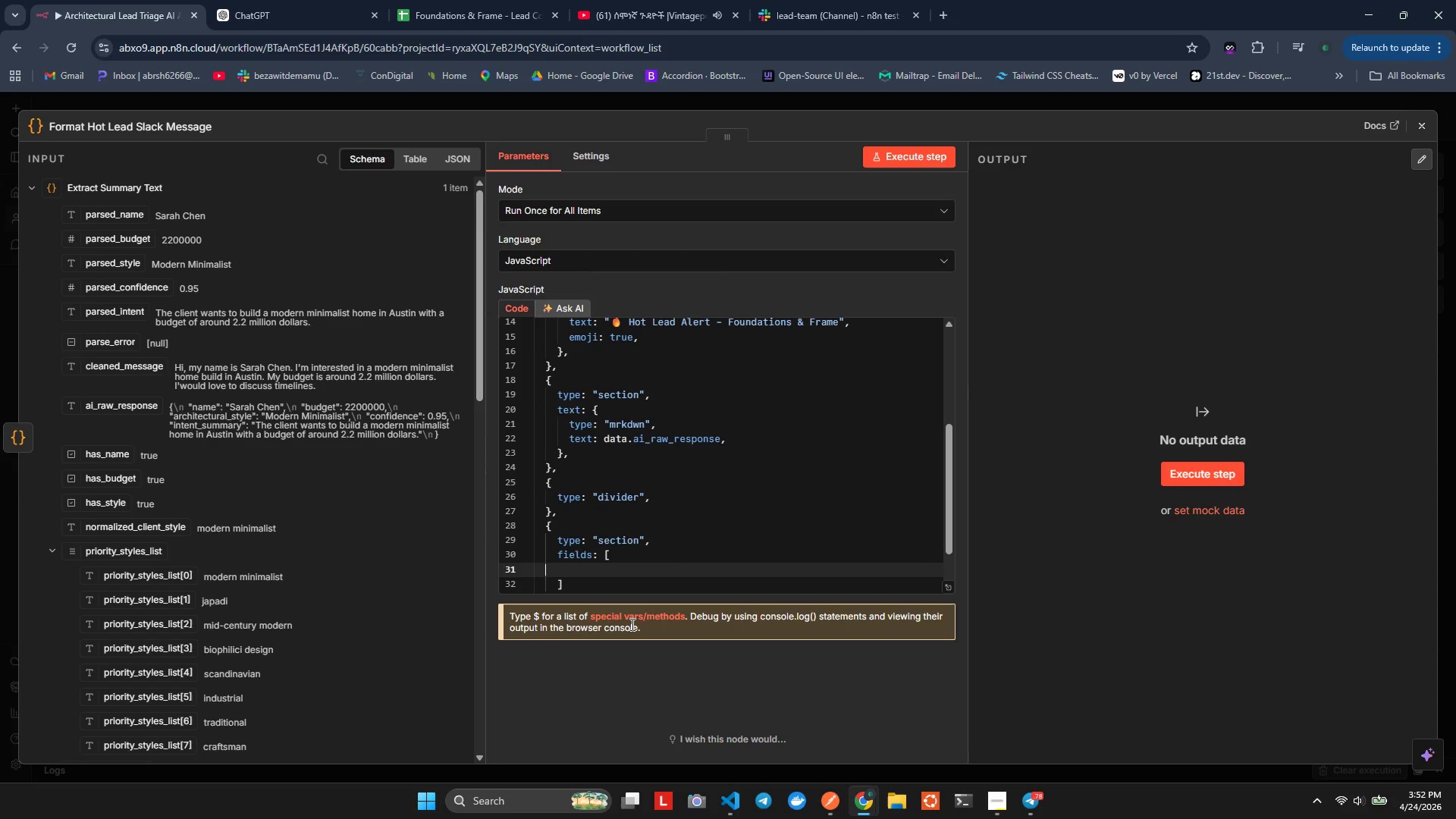 
key(ArrowLeft)
 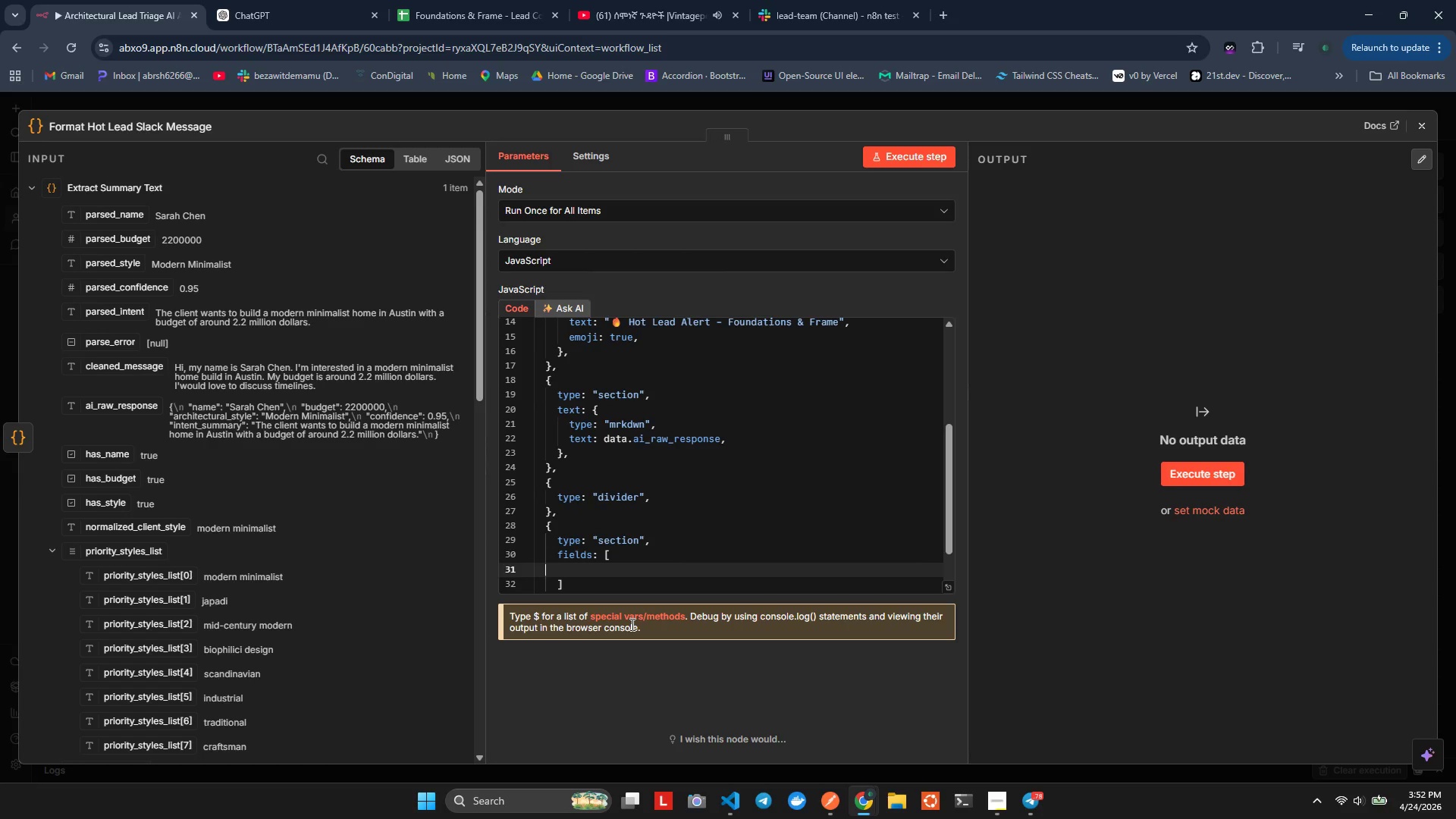 
key(ArrowLeft)
 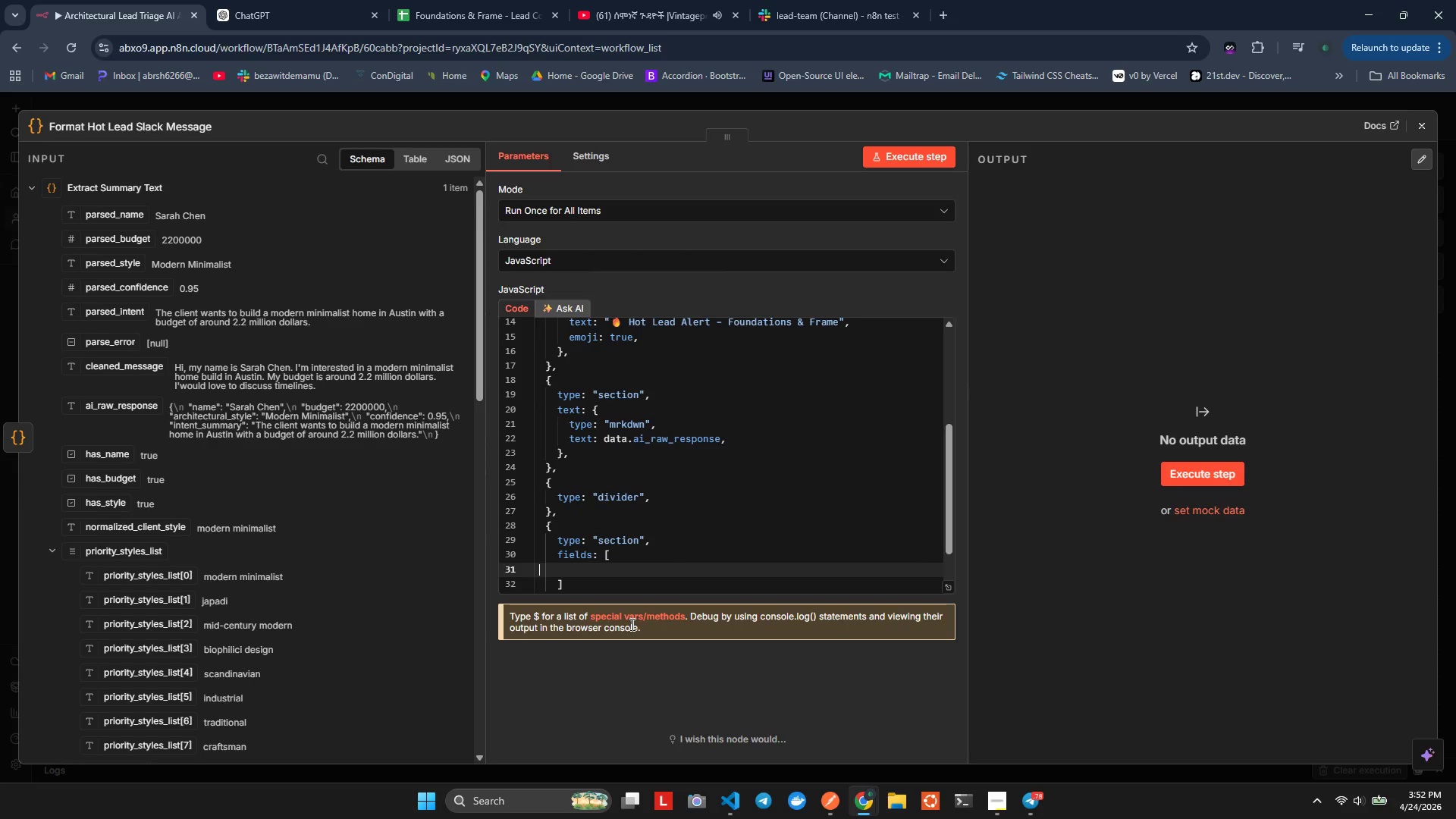 
key(ArrowLeft)
 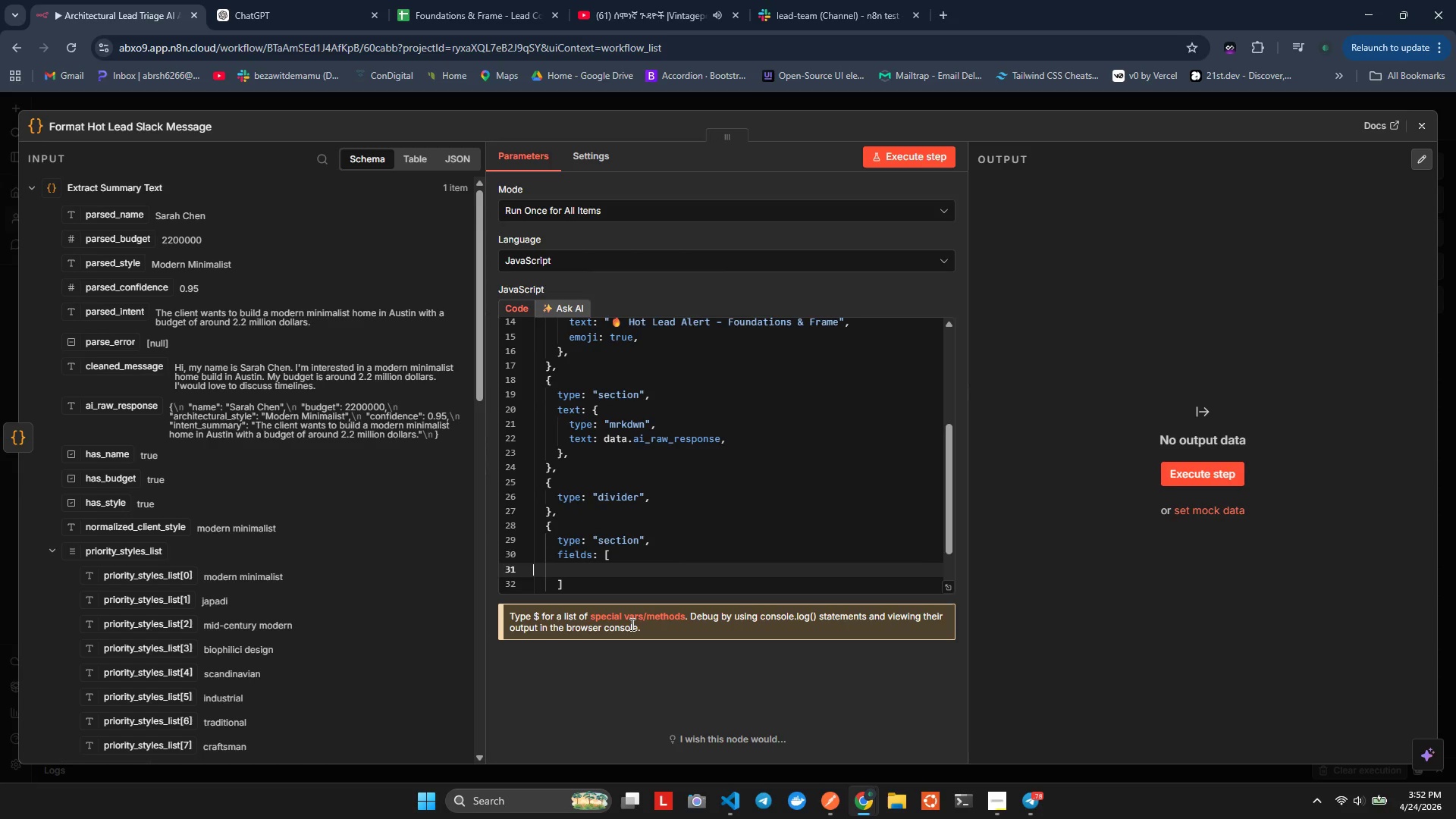 
key(ArrowLeft)
 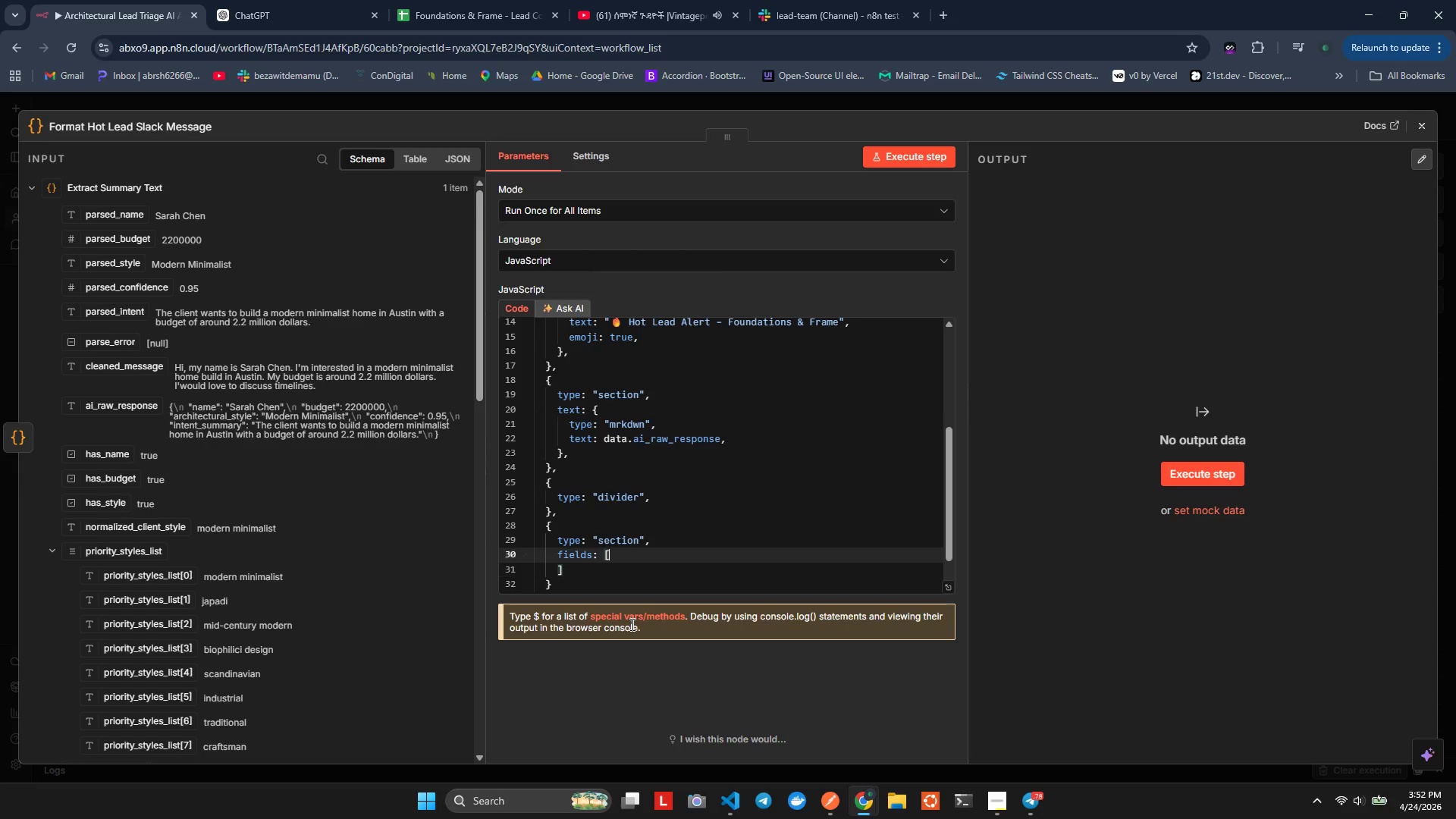 
key(Backspace)
 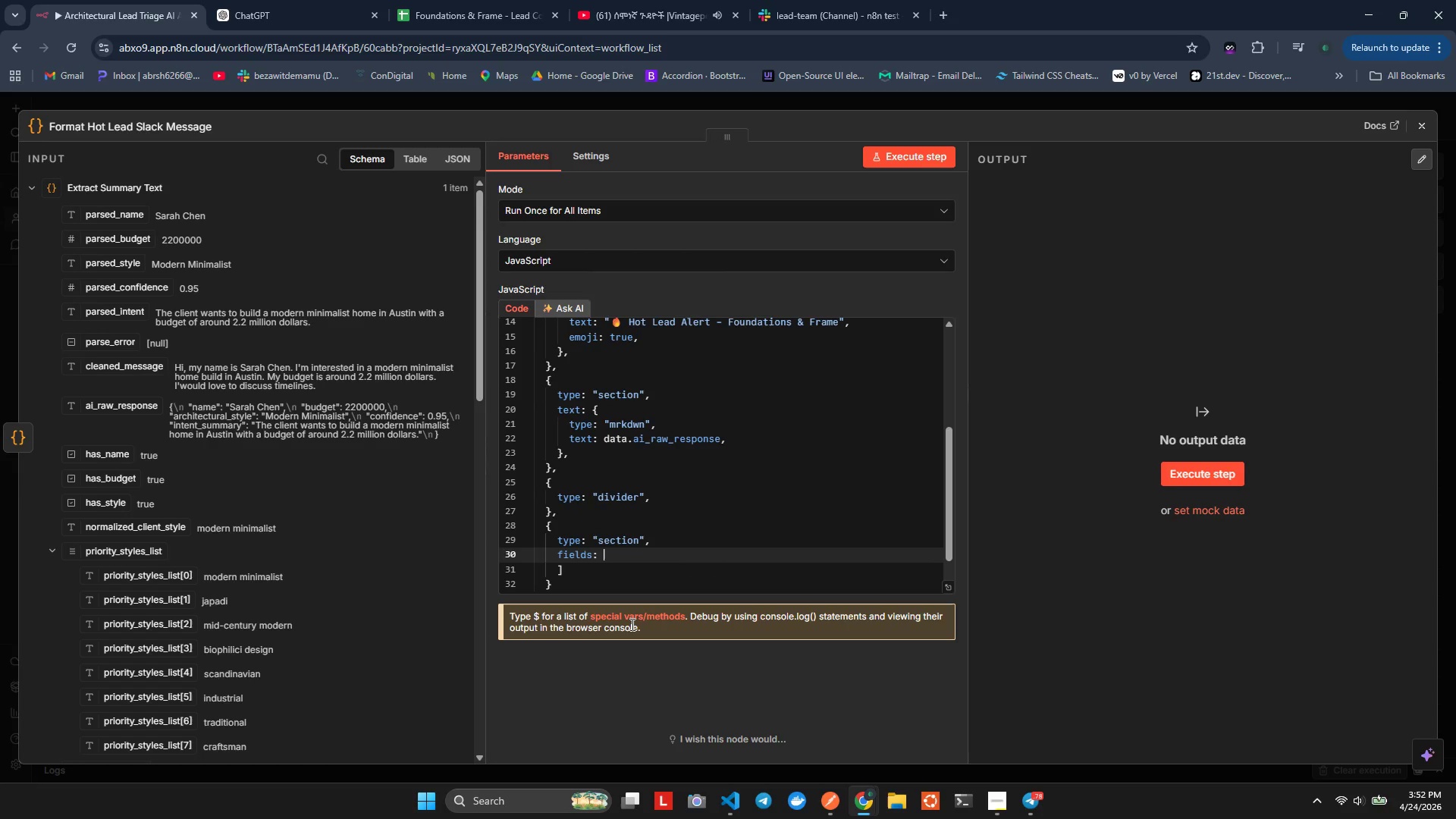 
key(Backspace)
 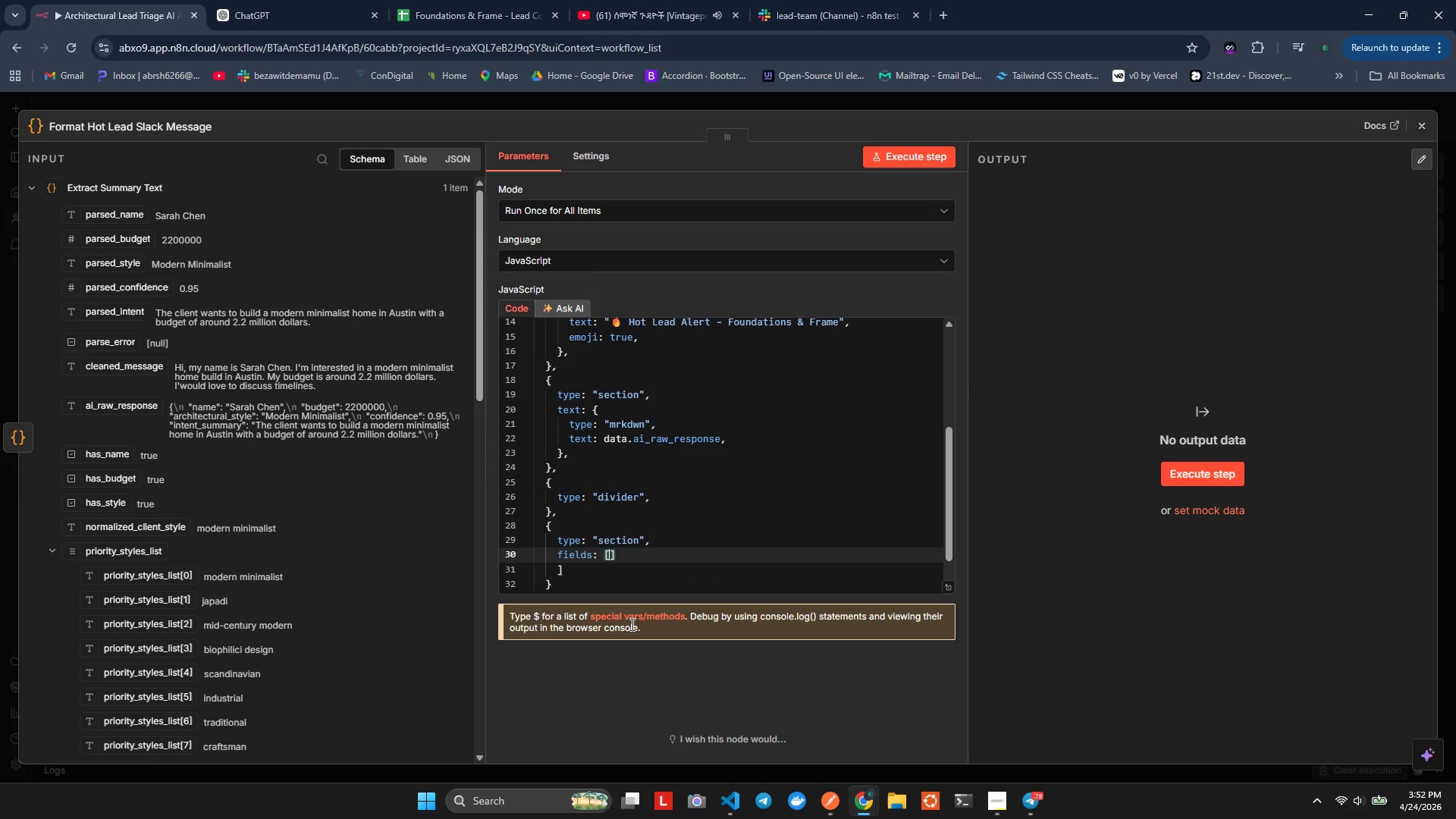 
key(BracketLeft)
 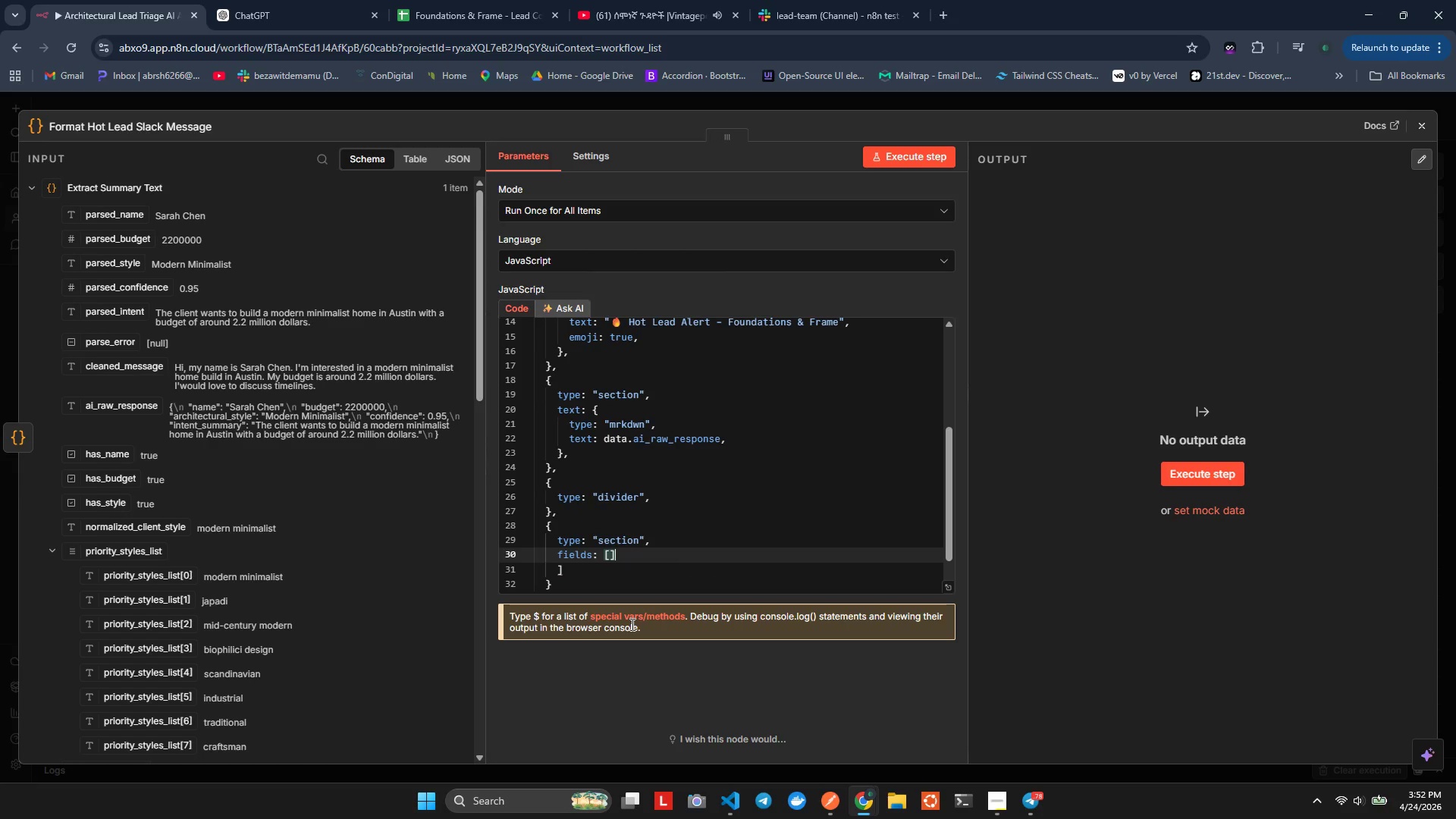 
key(ArrowRight)
 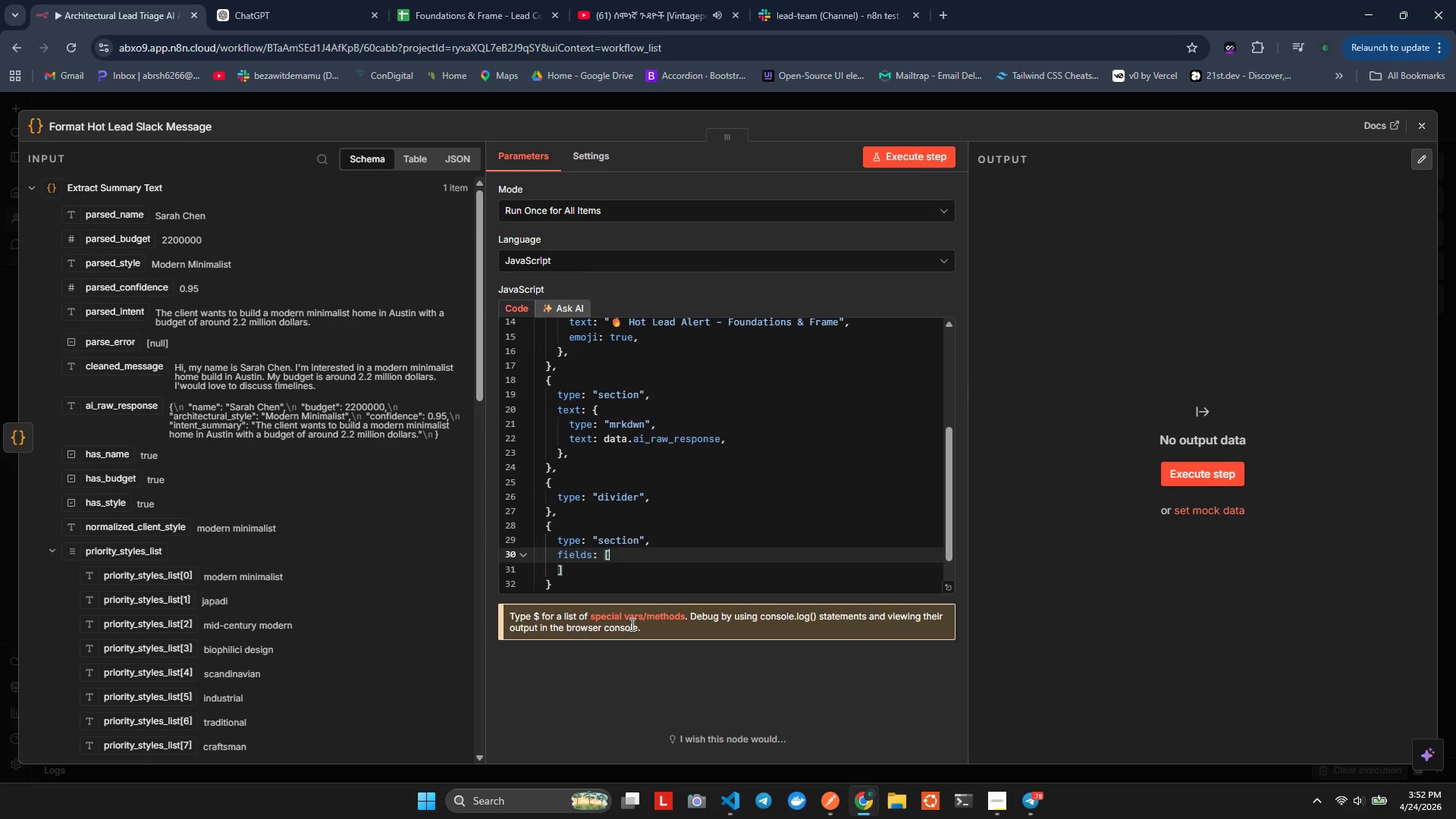 
key(Backspace)
 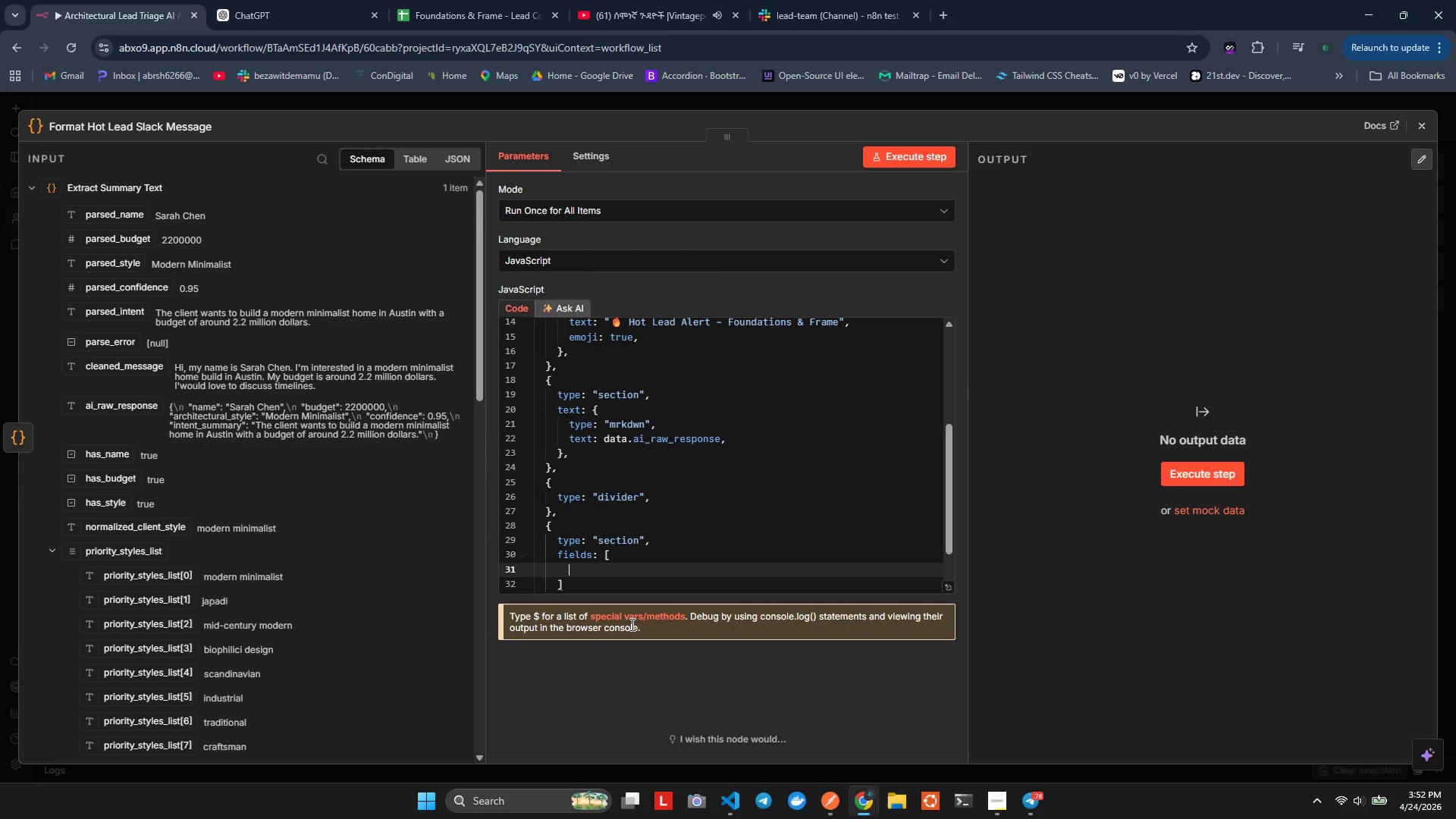 
key(Enter)
 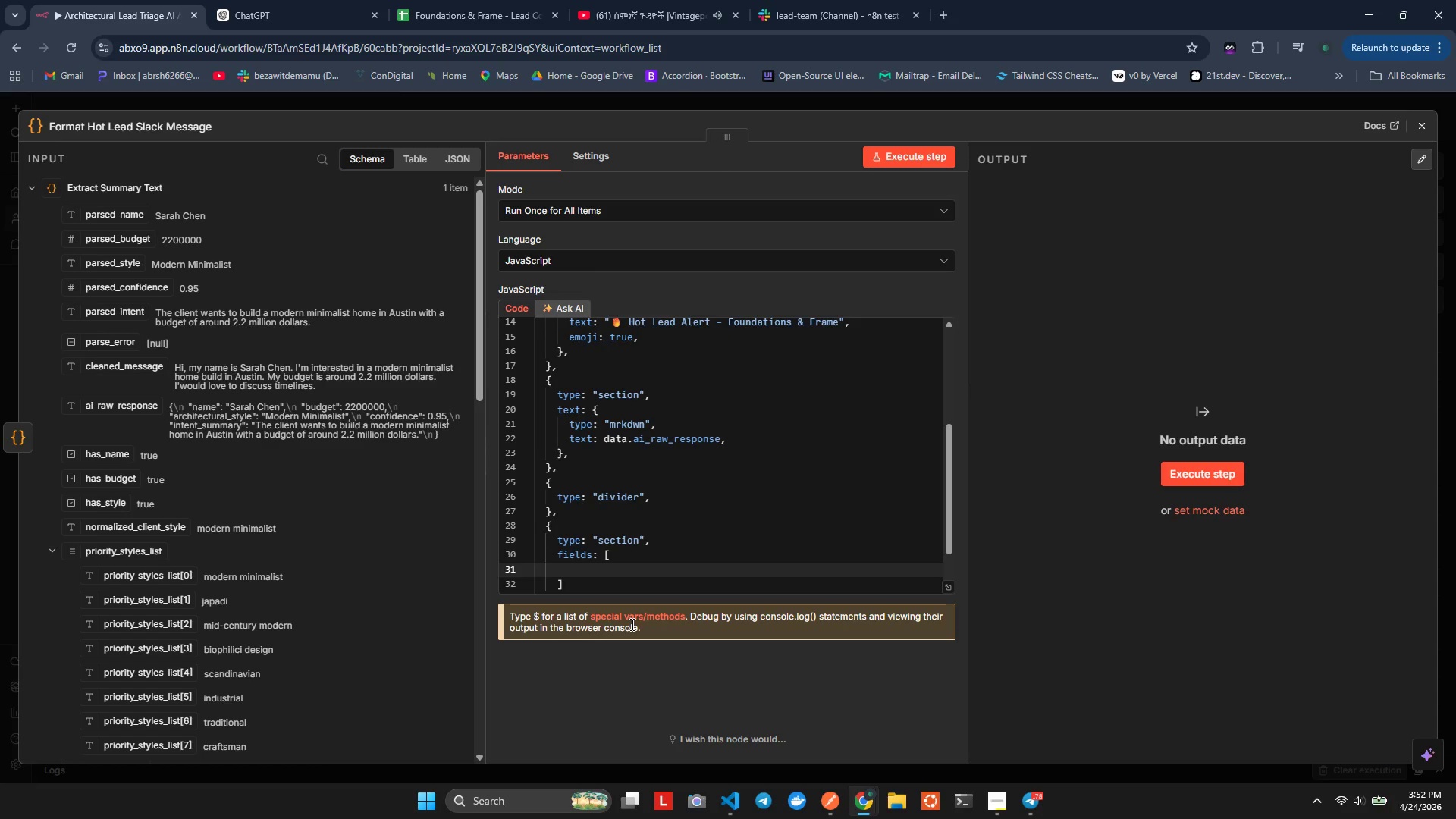 
type(type: ")
 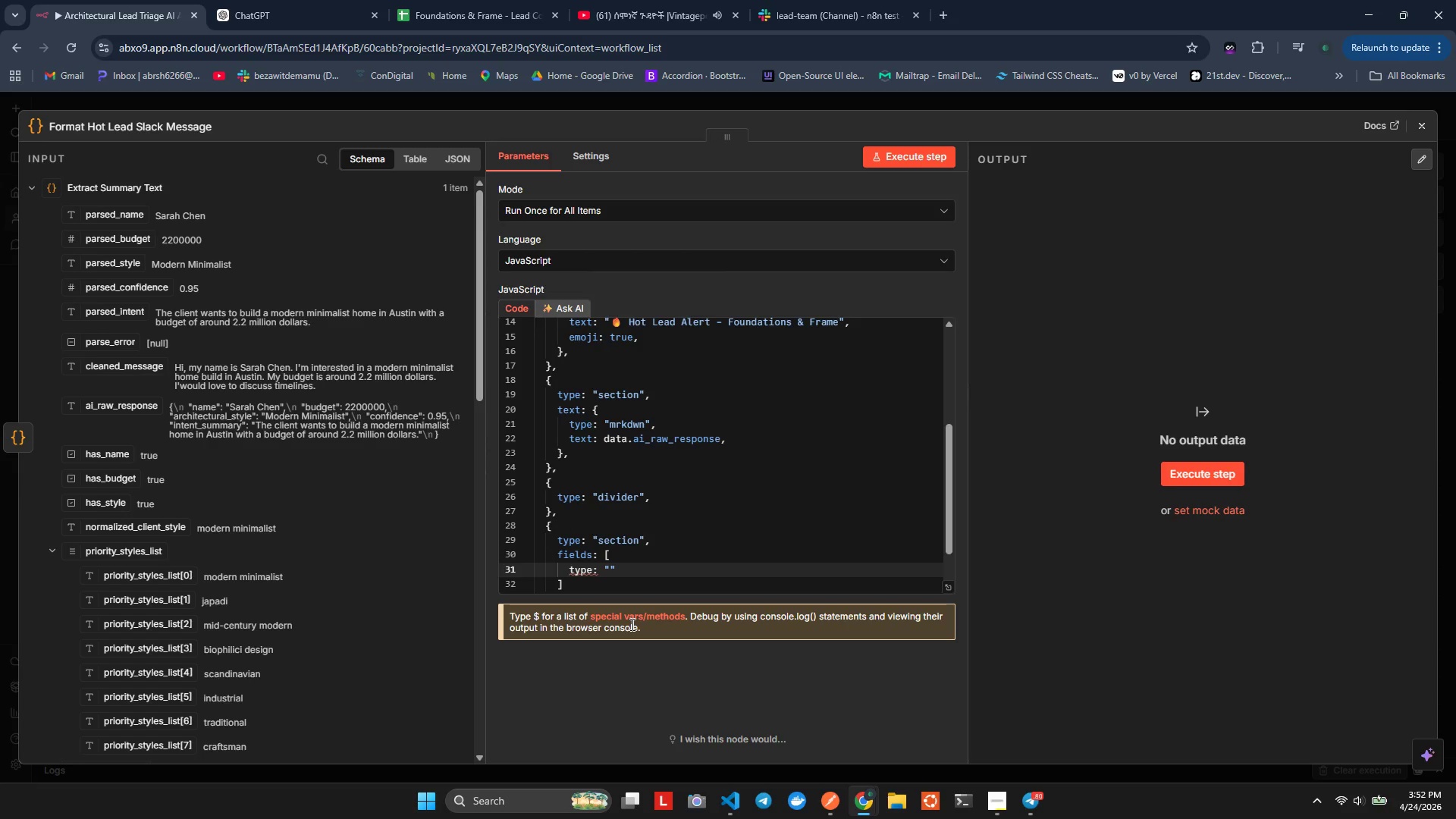 
wait(5.14)
 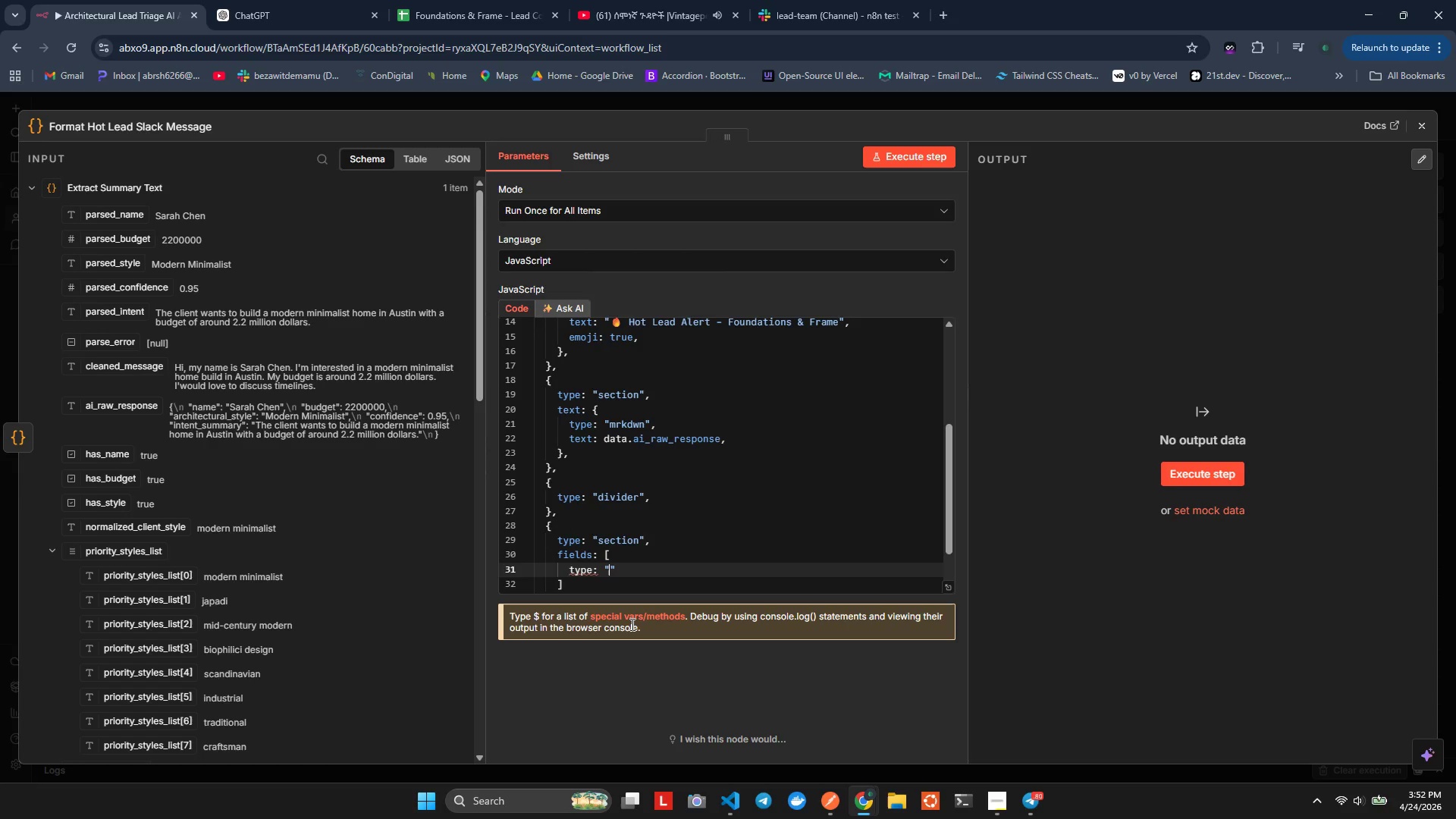 
key(M)
 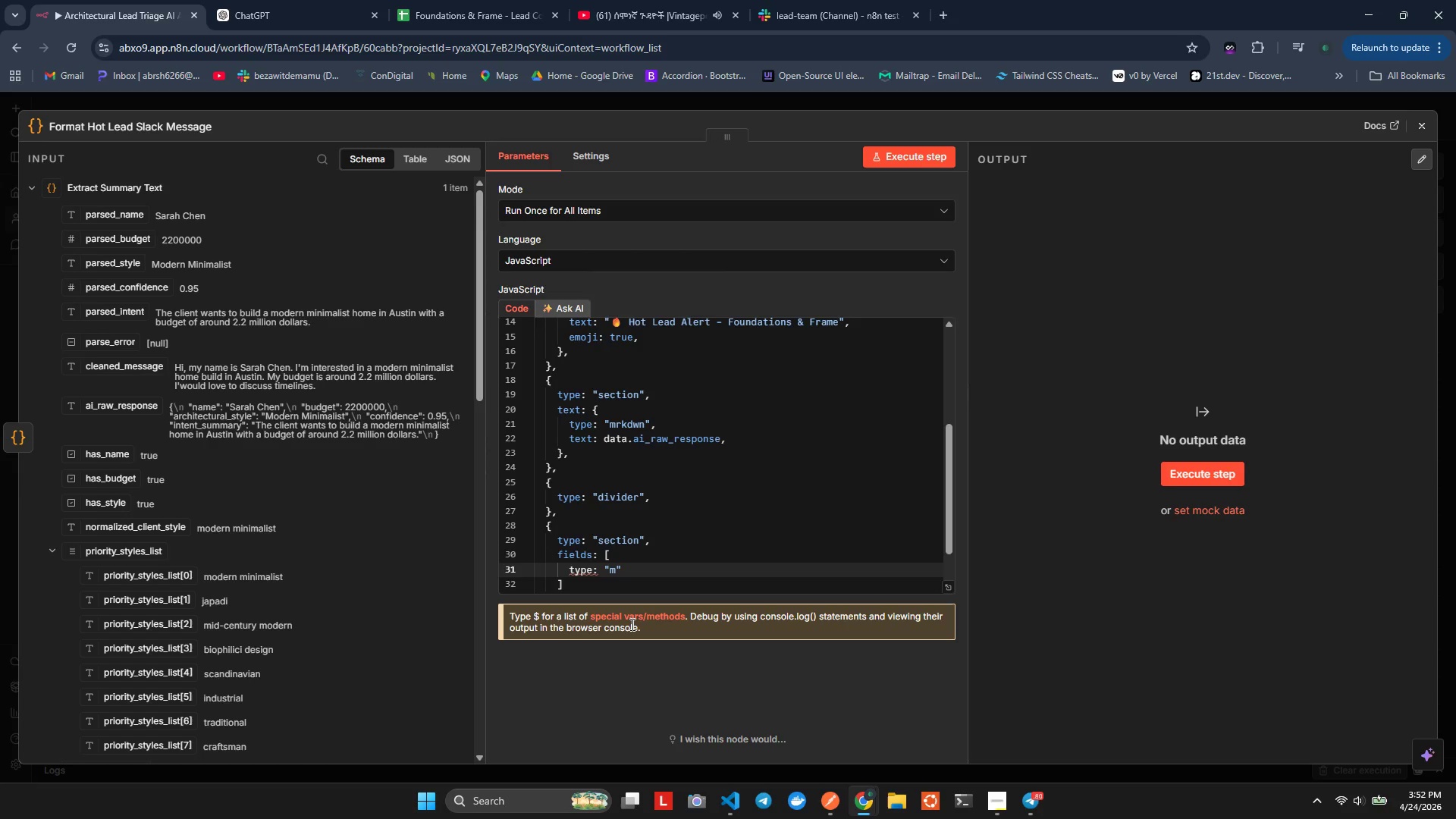 
type(rkdwn)
 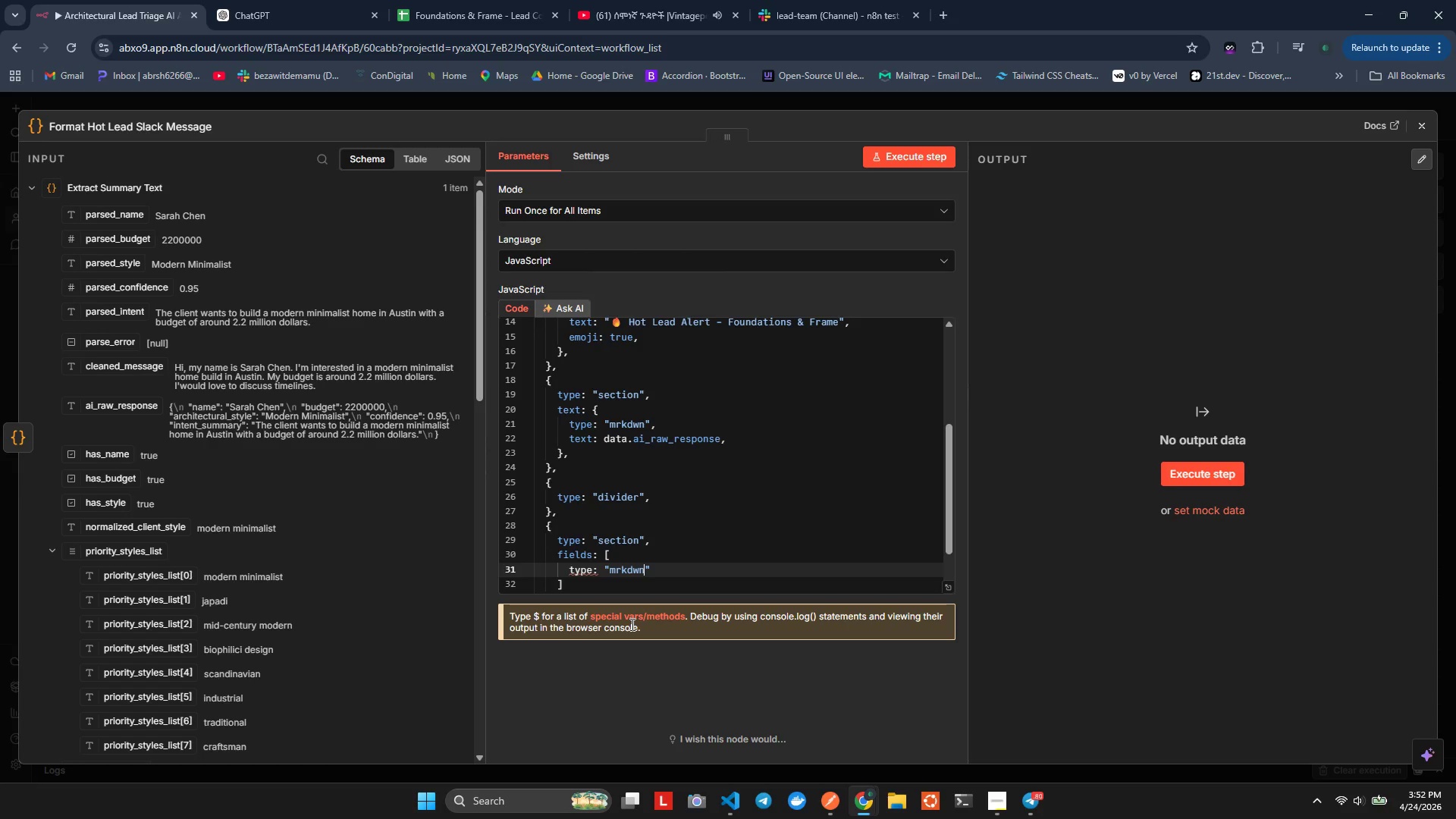 
key(ArrowLeft)
 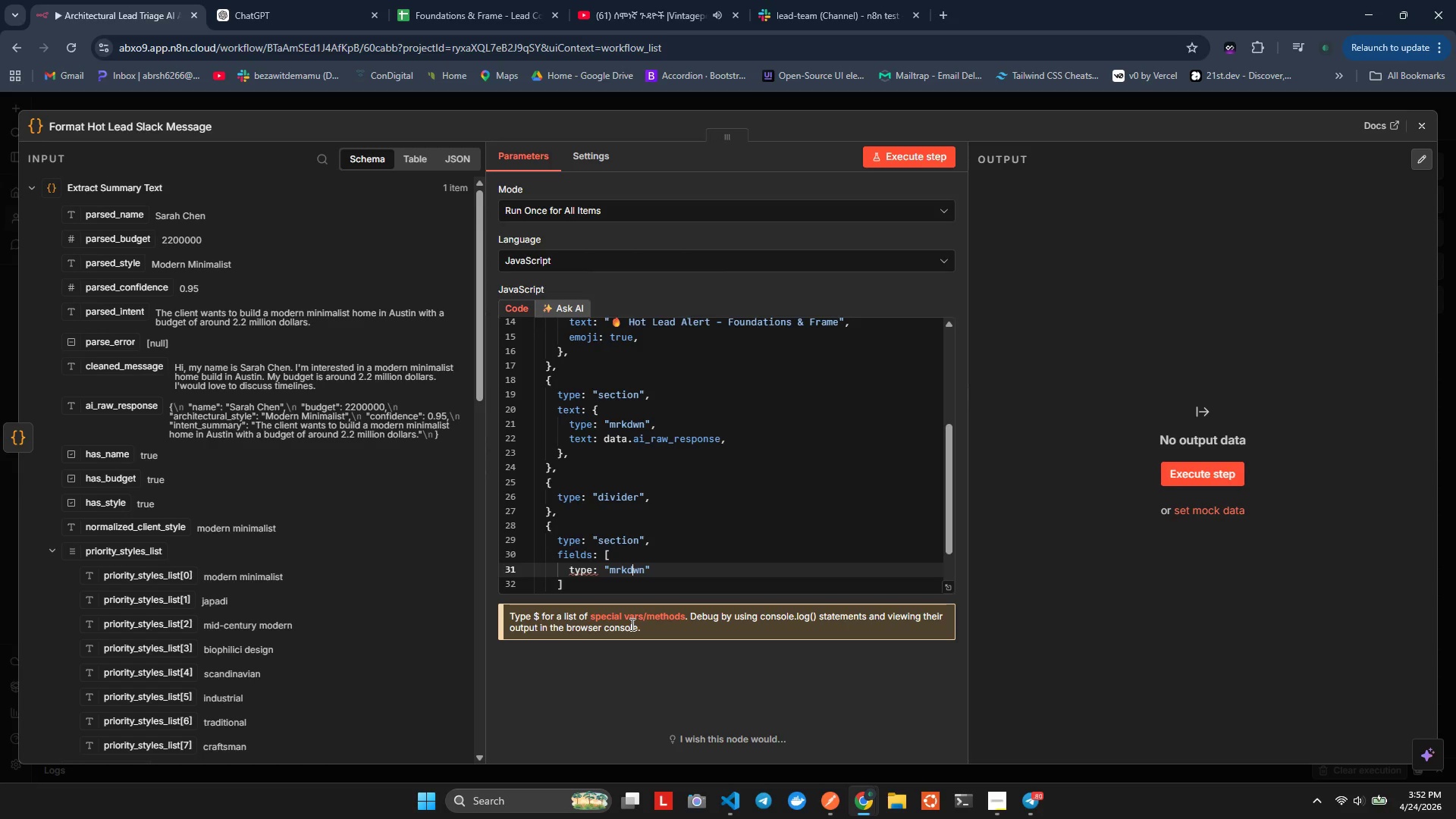 
key(ArrowLeft)
 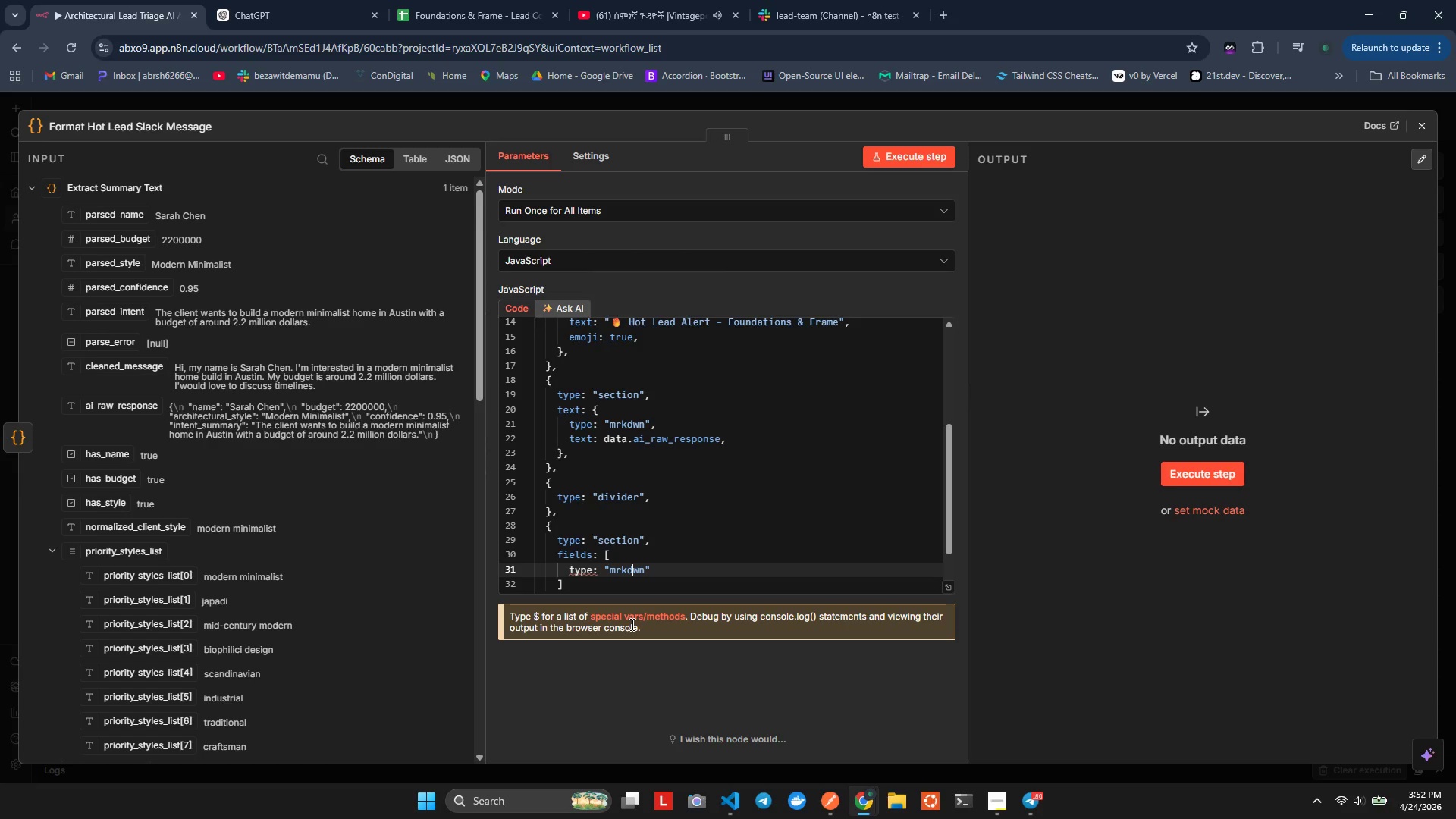 
key(ArrowUp)
 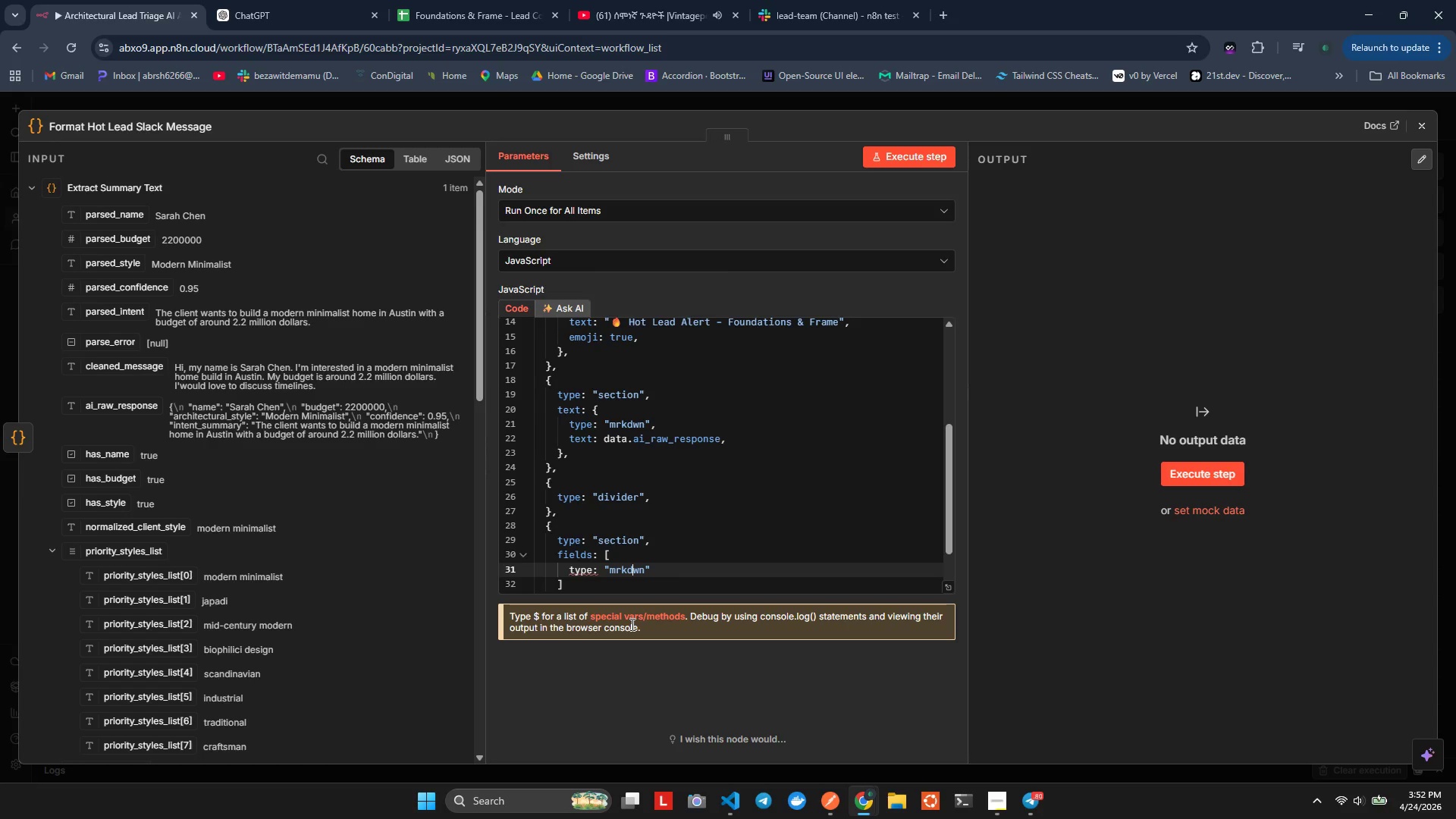 
key(ArrowDown)
 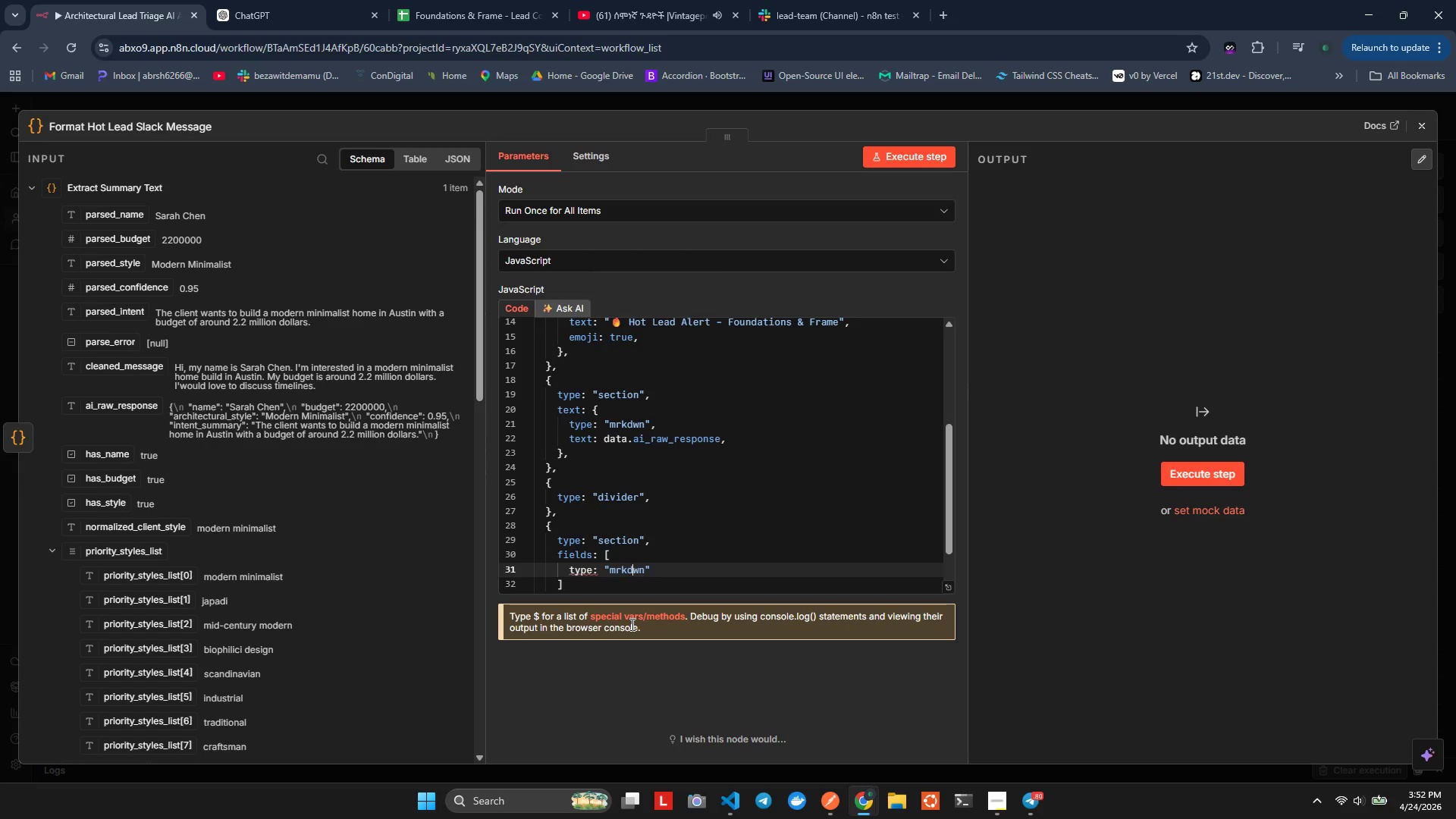 
key(Control+ControlLeft)
 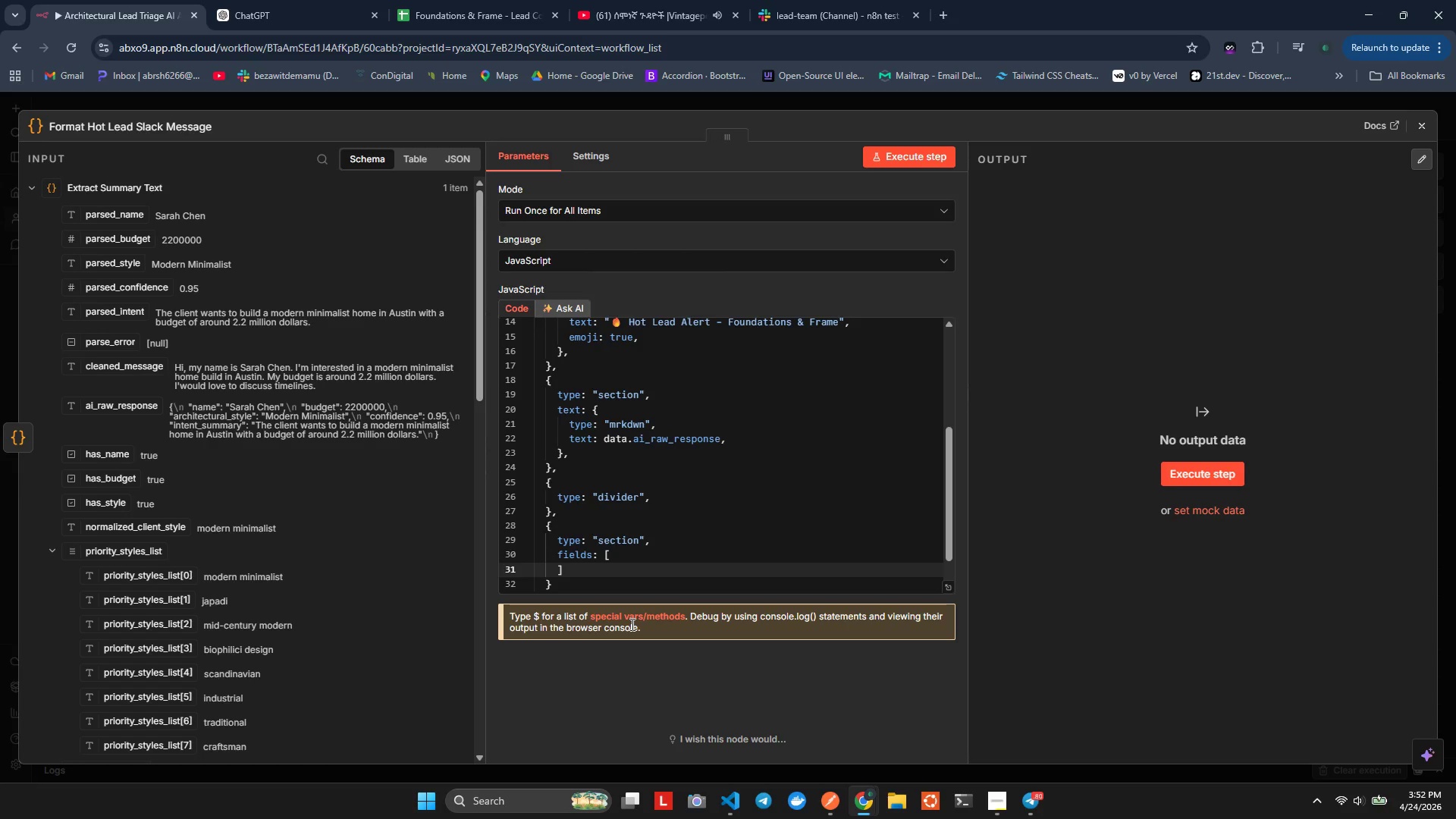 
key(Control+X)
 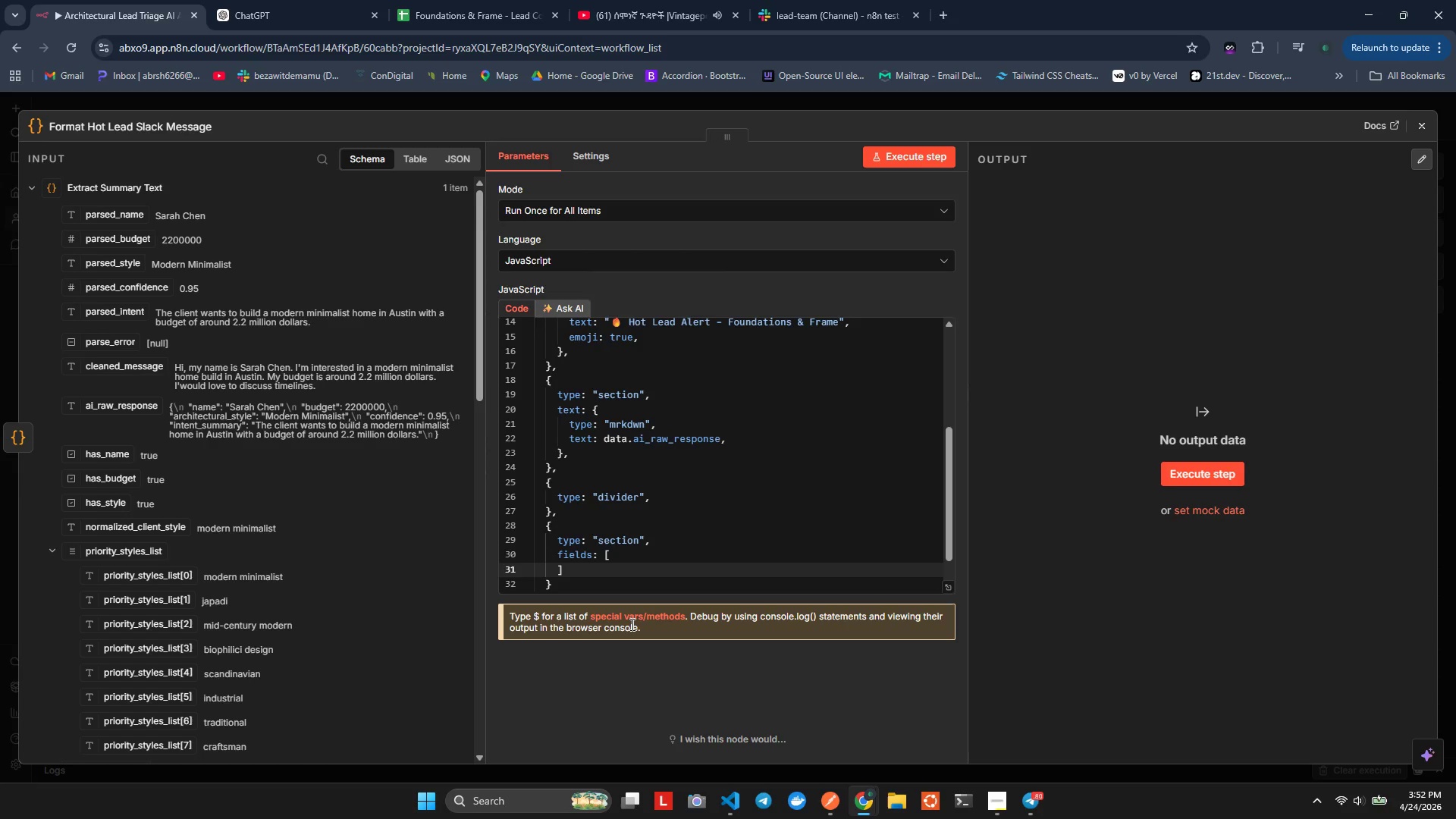 
key(Shift+BracketLeft)
 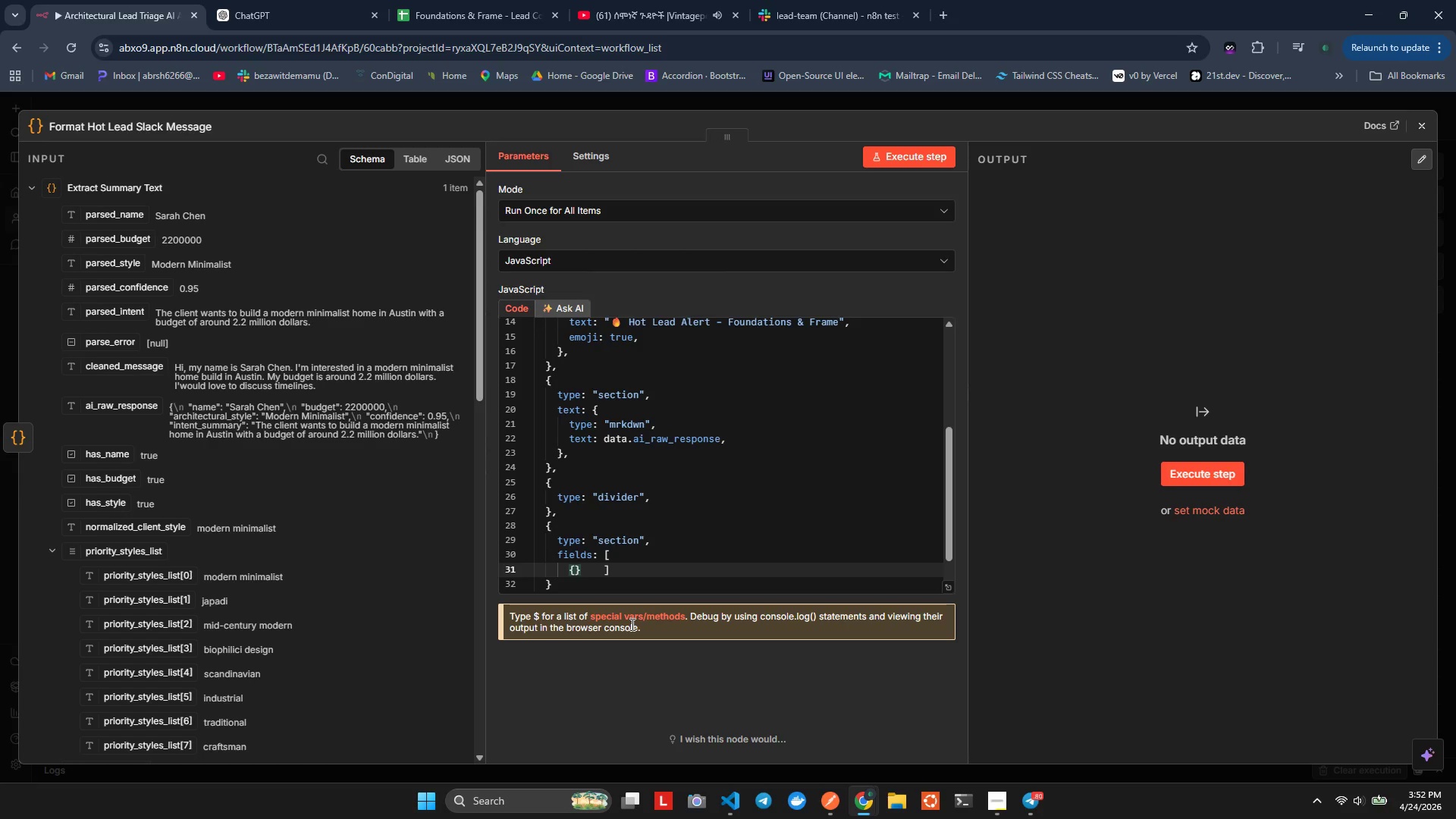 
key(Control+V)
 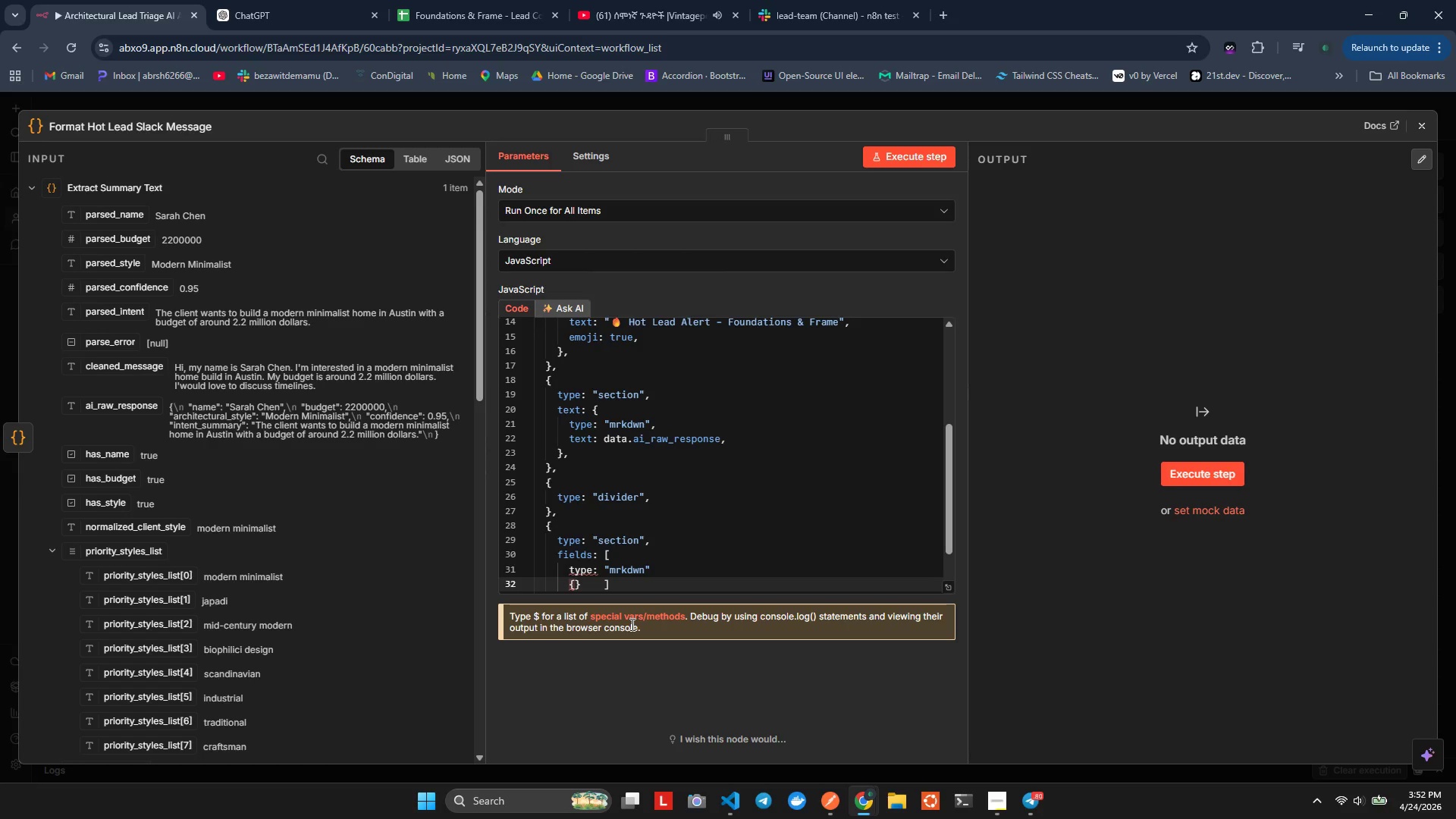 
key(Control+ControlLeft)
 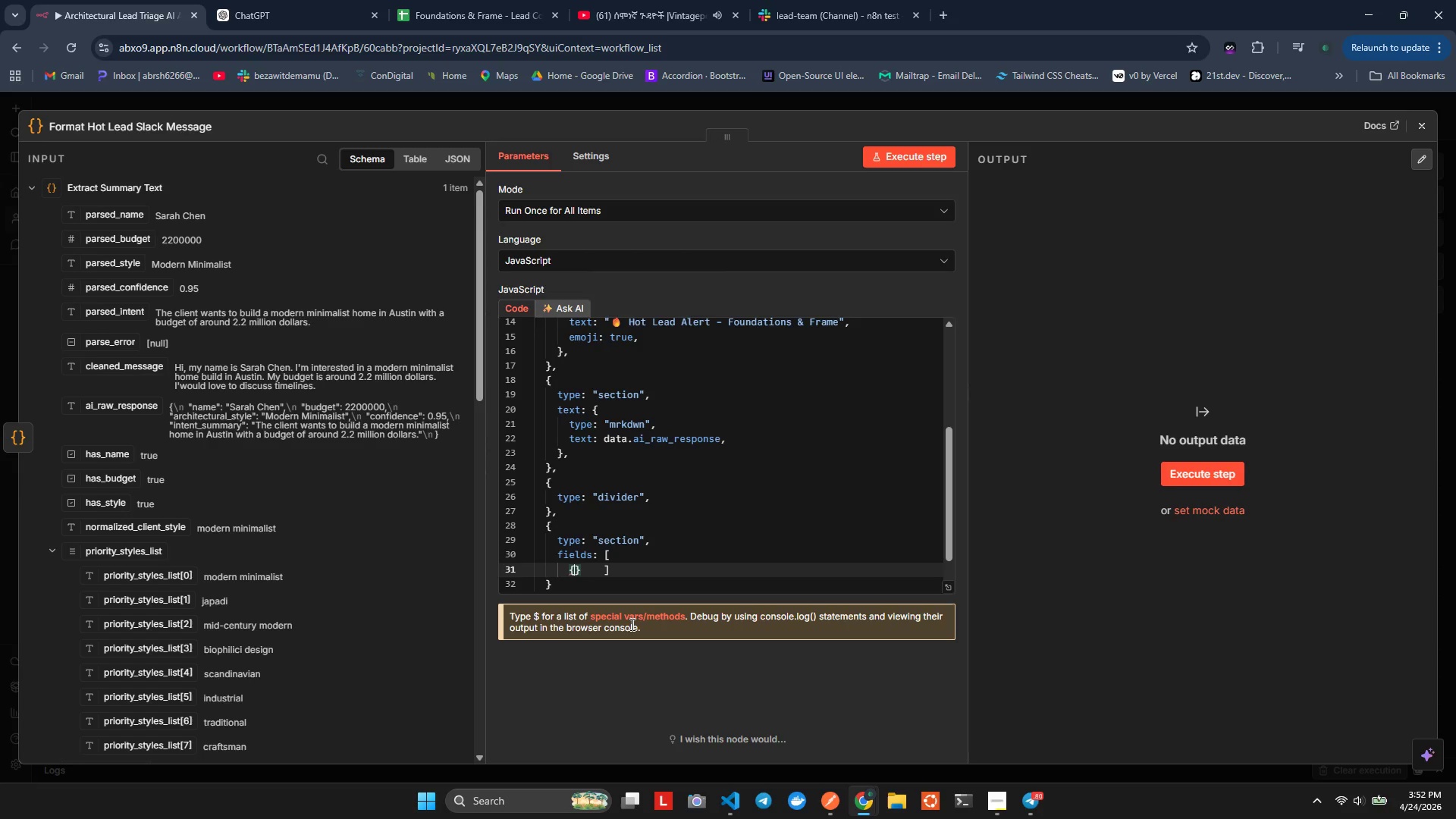 
key(Control+Z)
 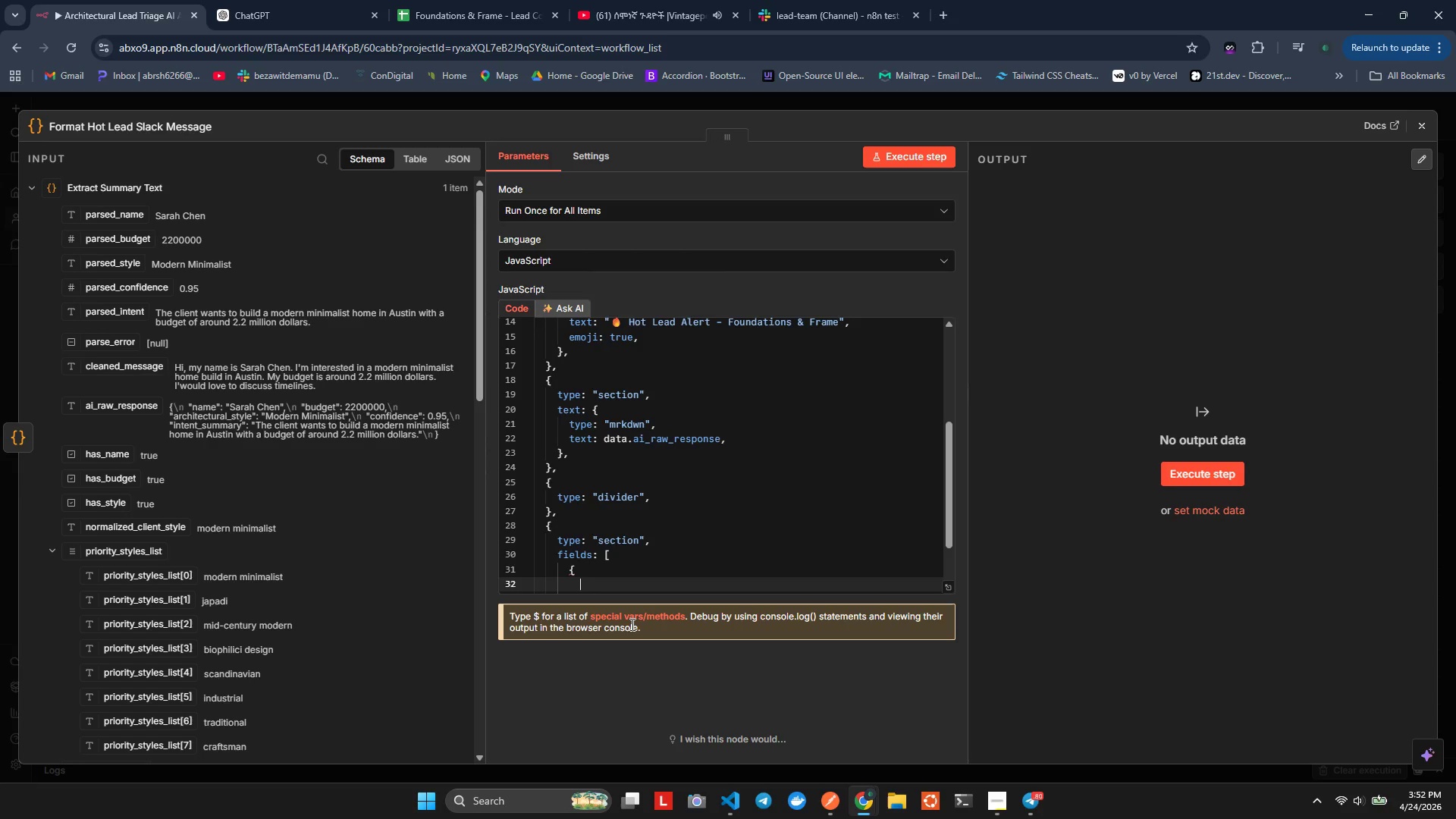 
key(Enter)
 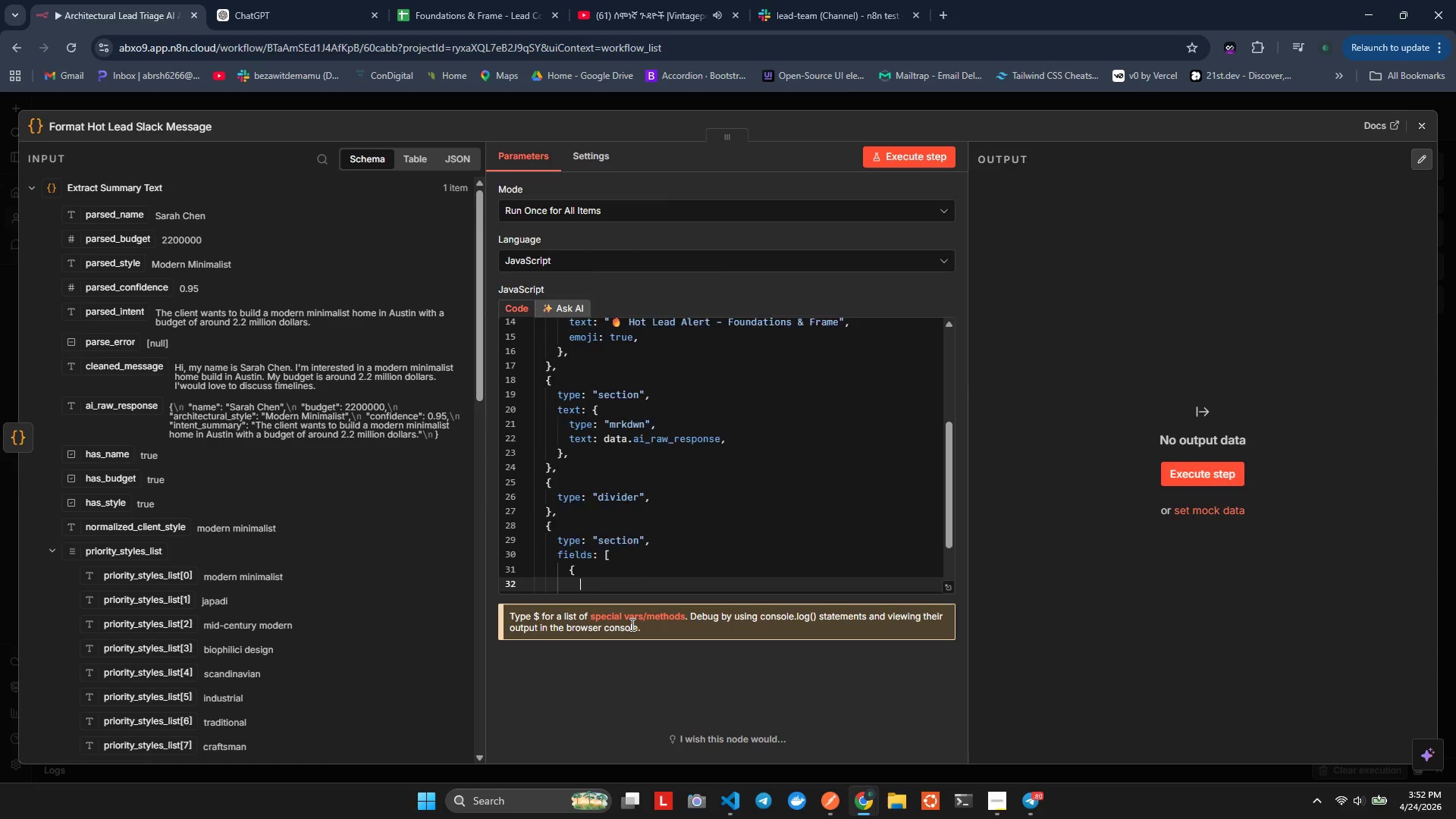 
key(Control+V)
 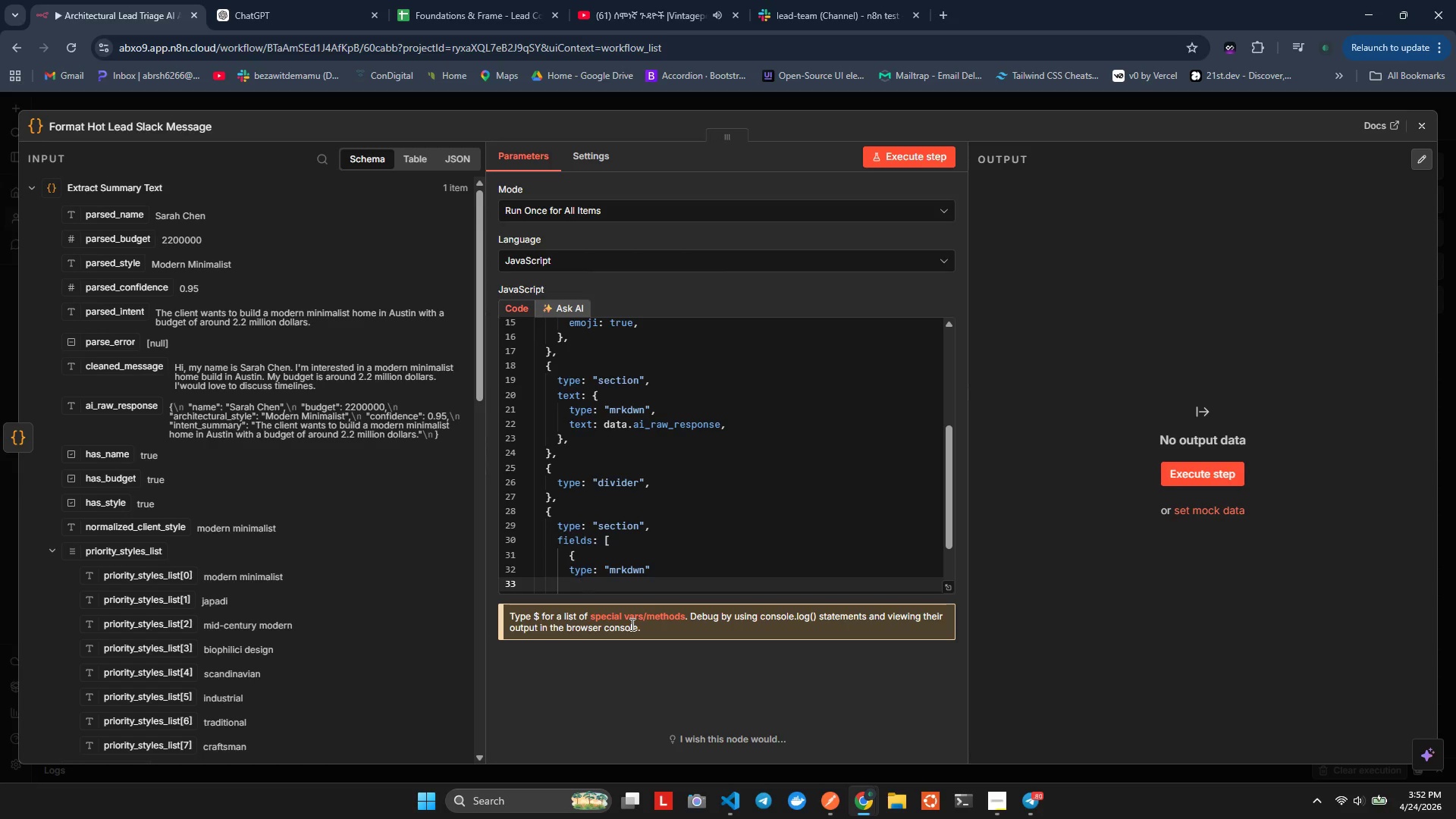 
key(Alt+AltLeft)
 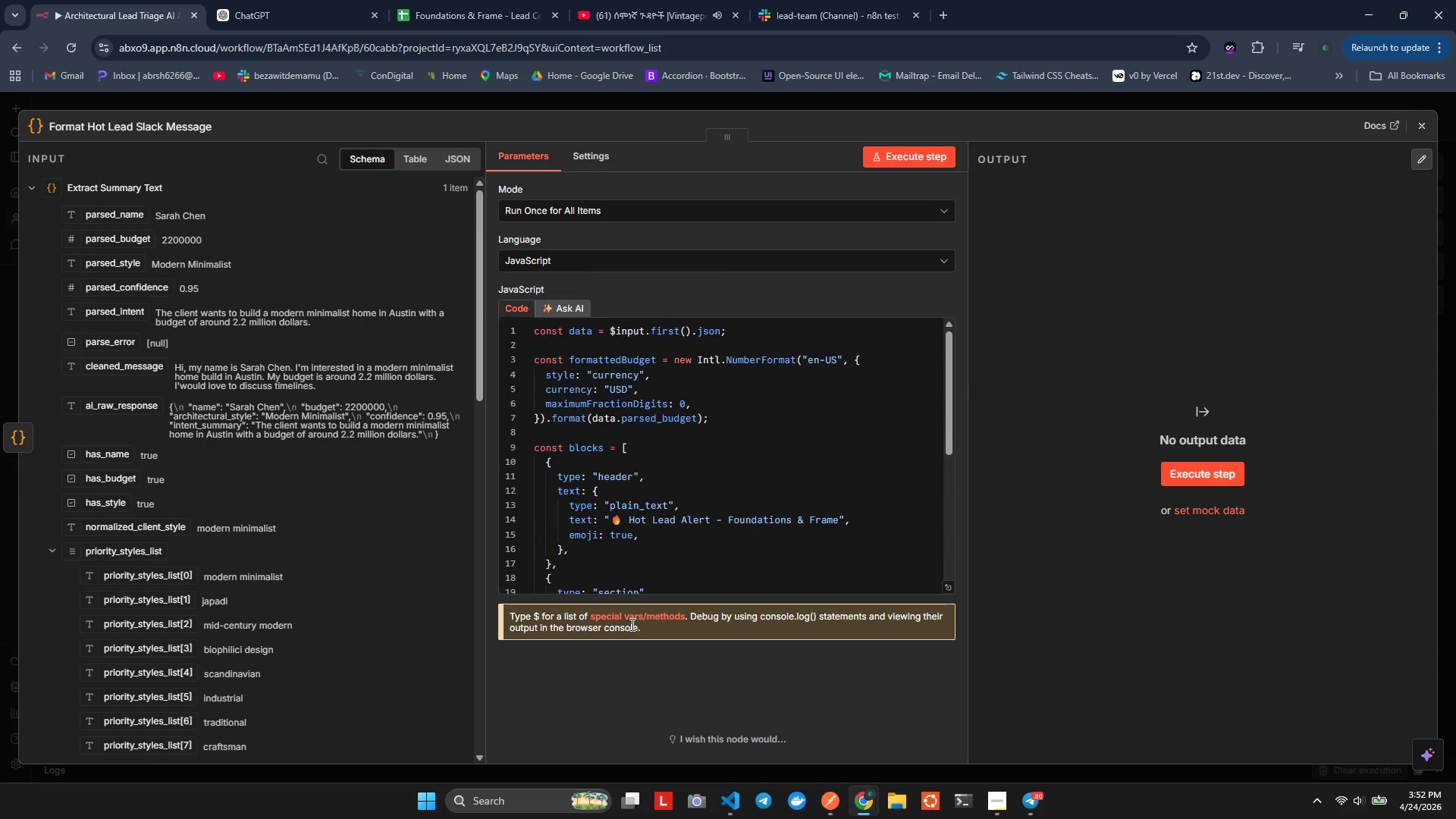 
key(Alt+Shift+ShiftLeft)
 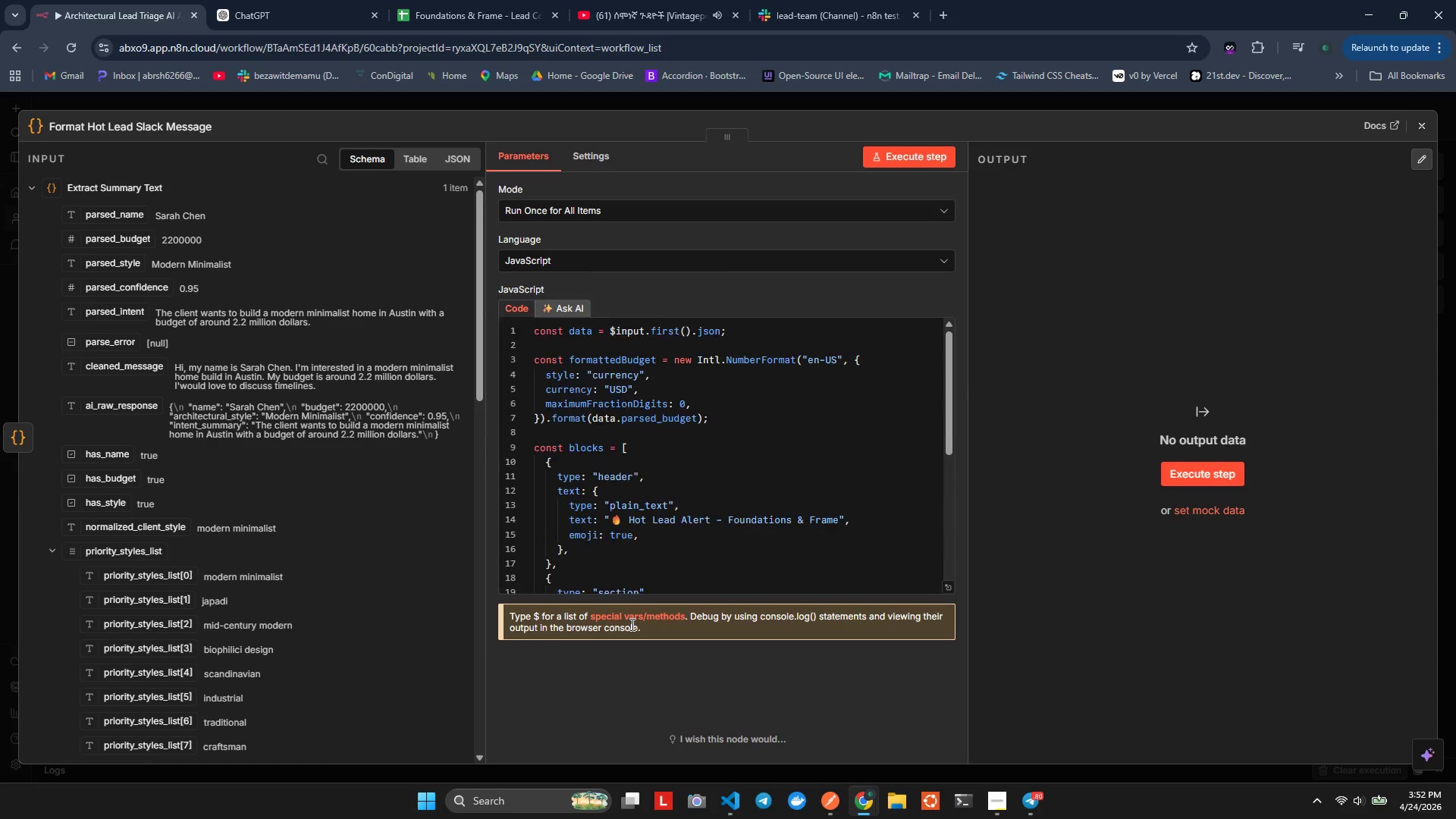 
key(Alt+Shift+F)
 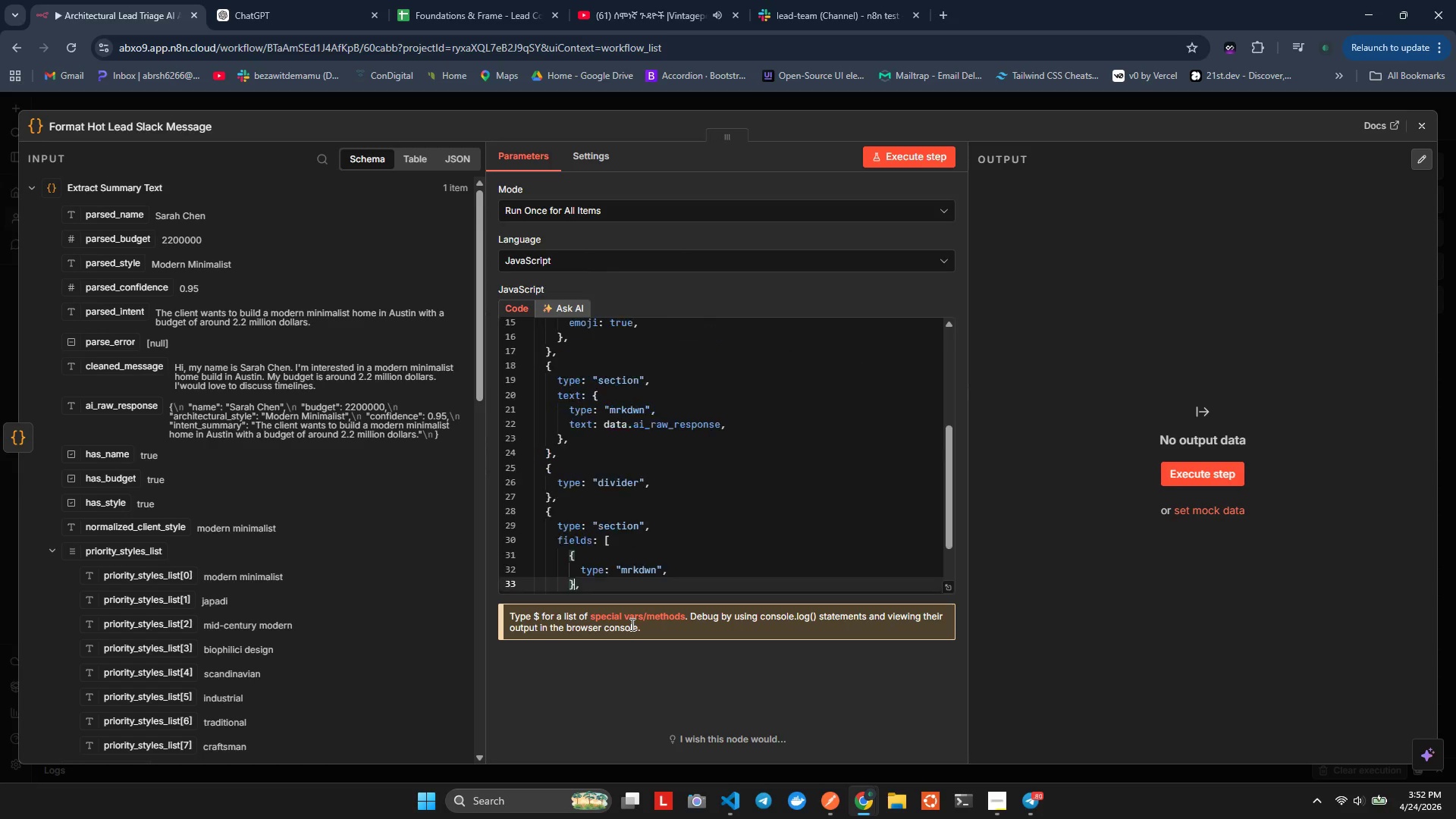 
key(ArrowRight)
 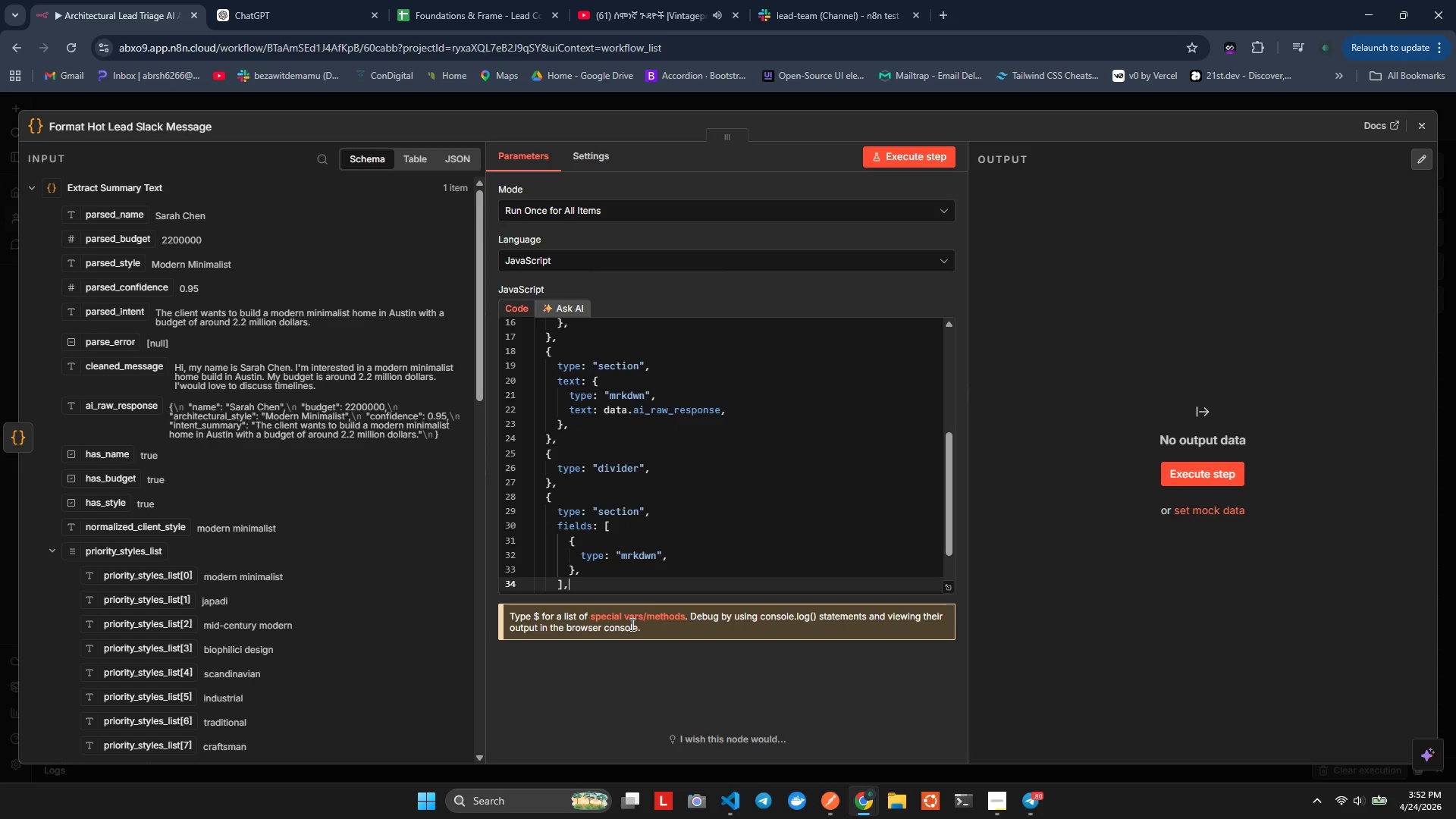 
key(ArrowDown)
 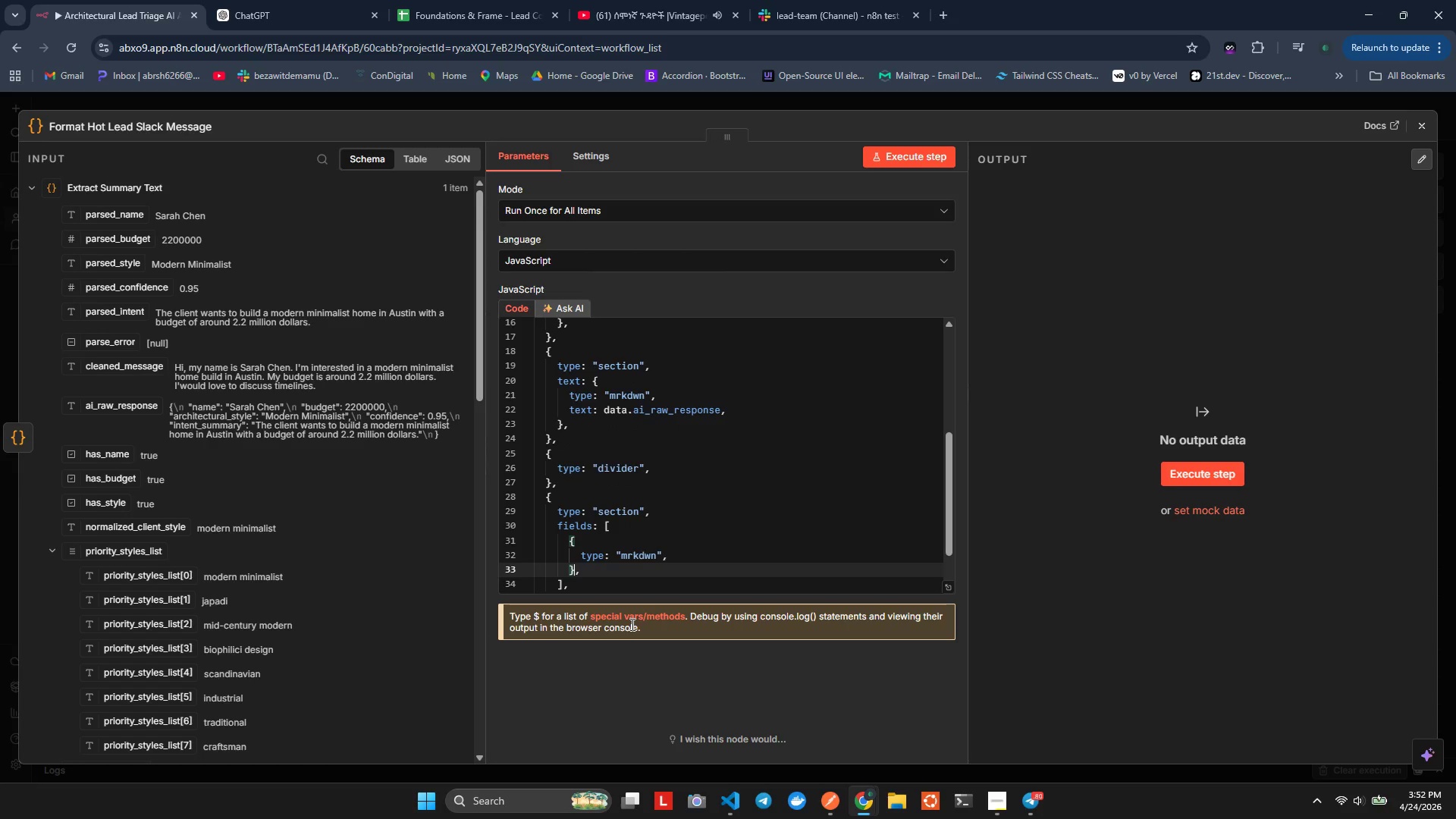 
key(ArrowUp)
 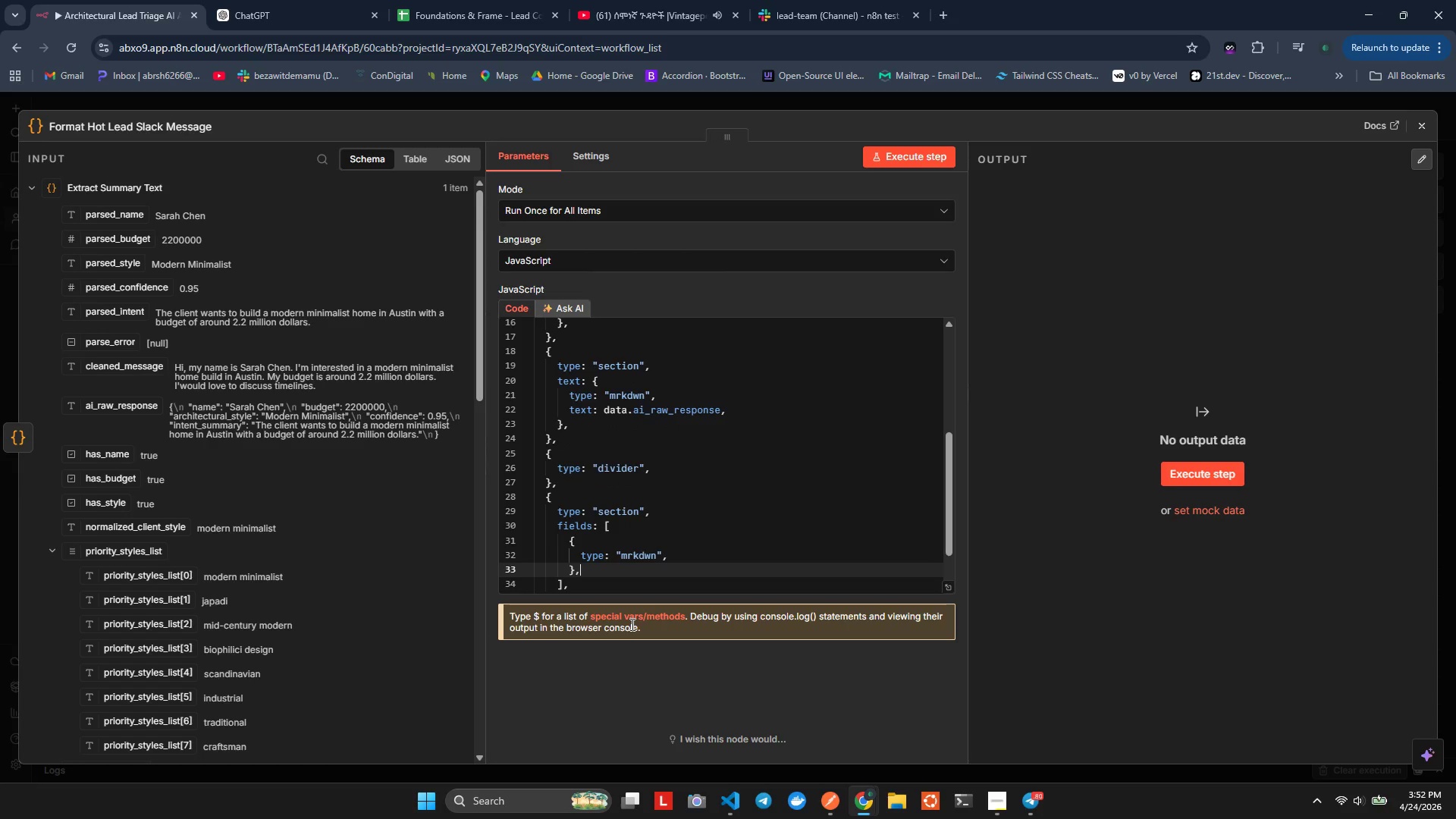 
key(ArrowRight)
 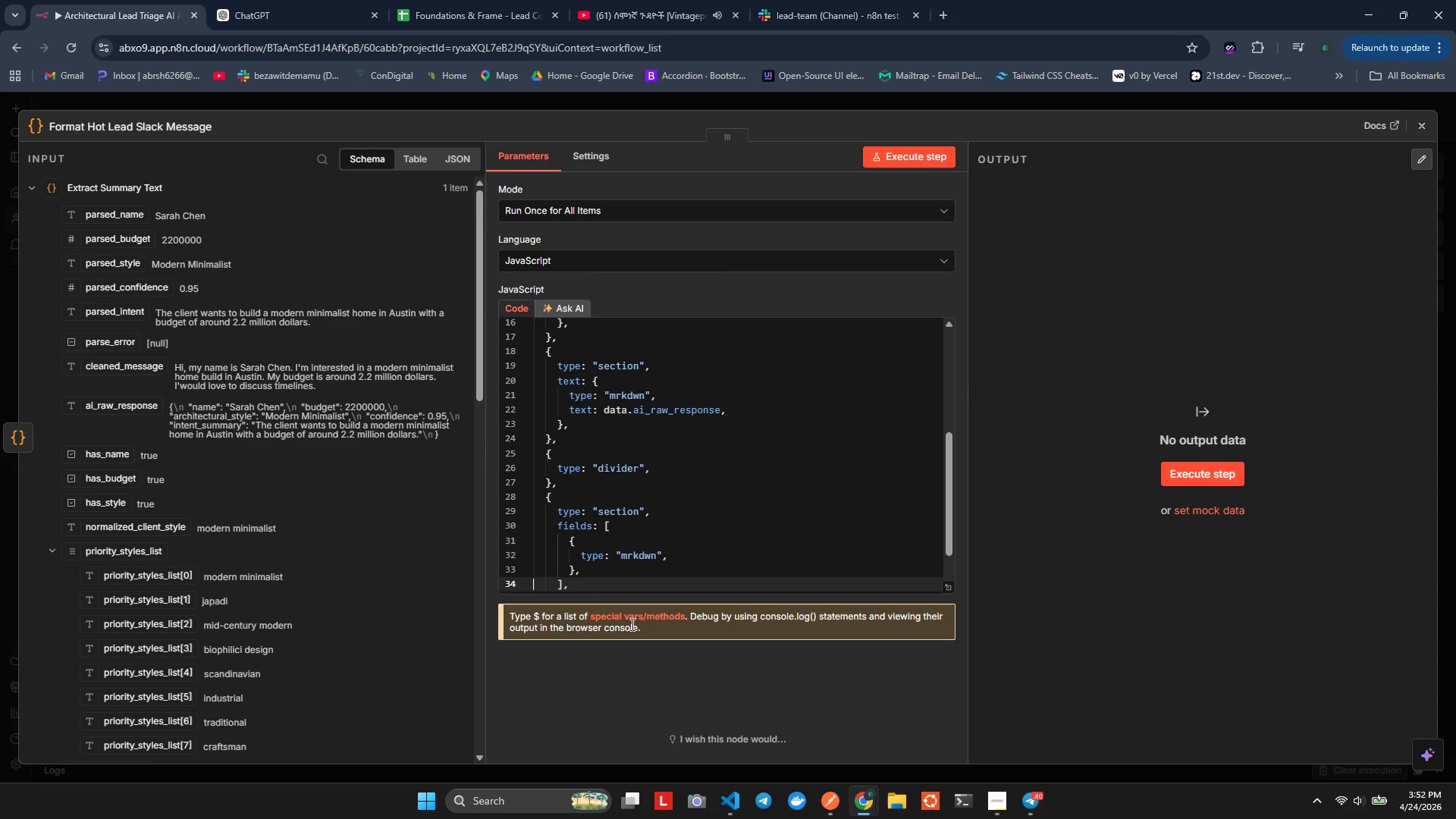 
key(ArrowRight)
 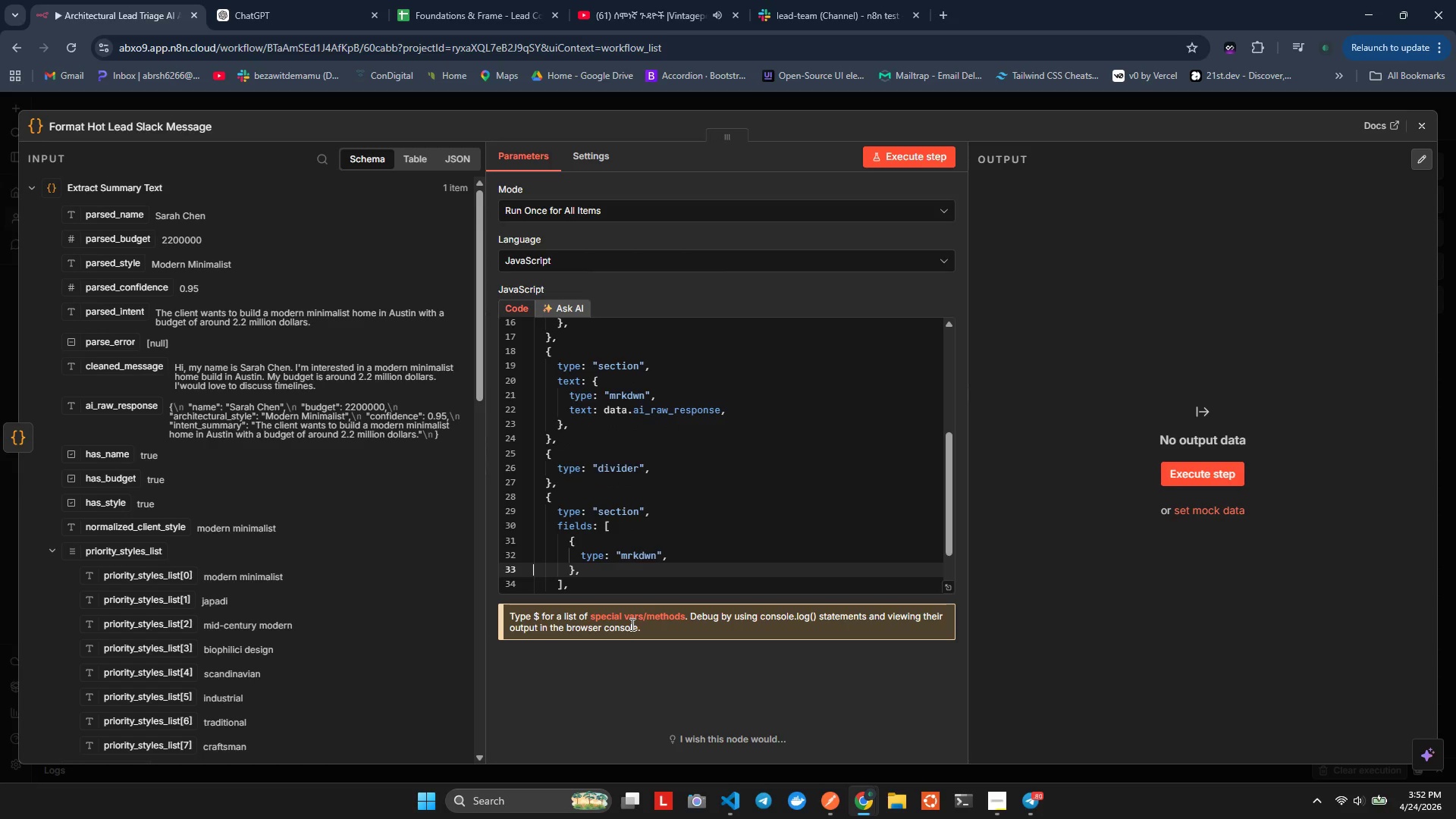 
key(ArrowUp)
 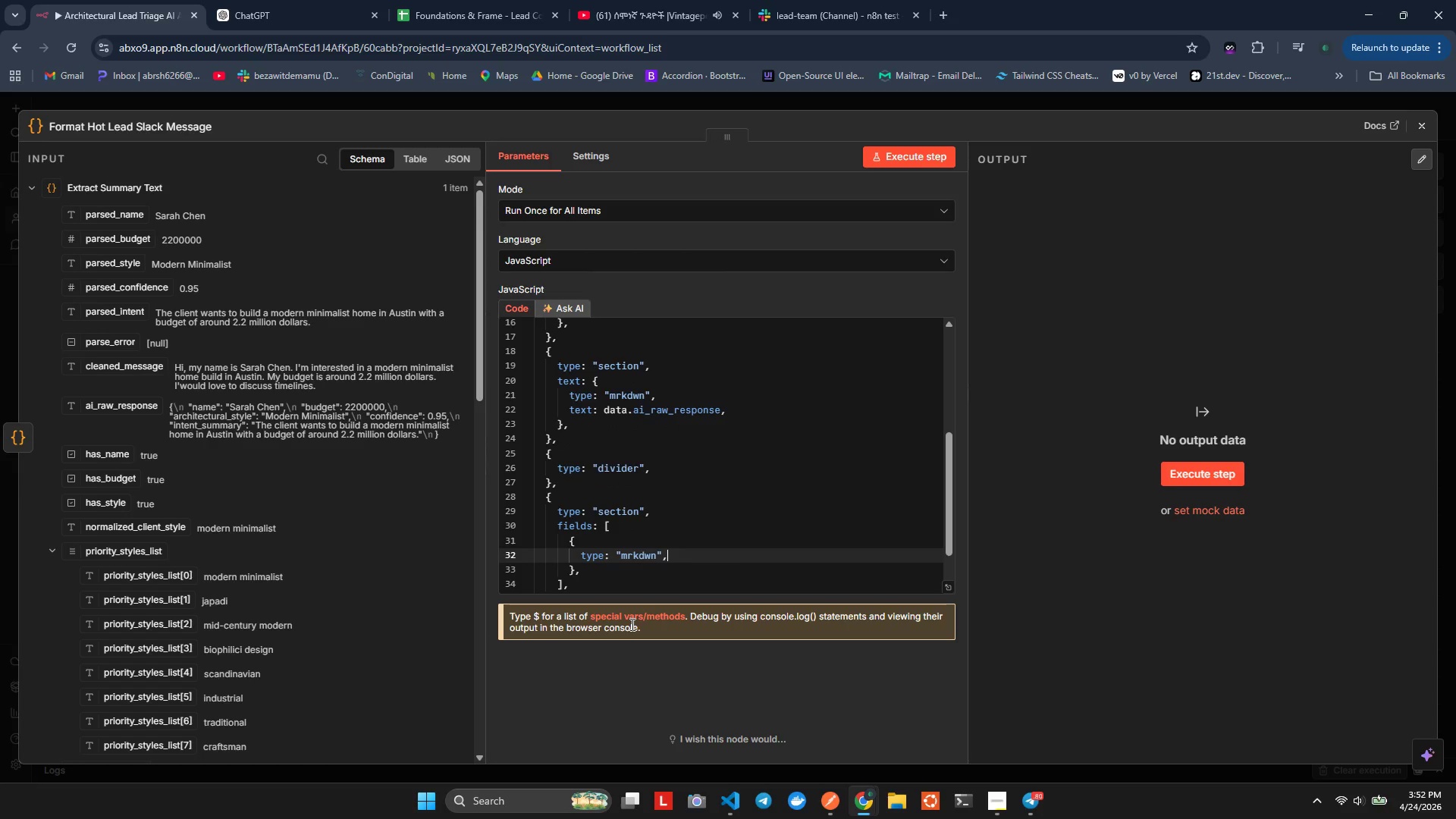 
key(ArrowLeft)
 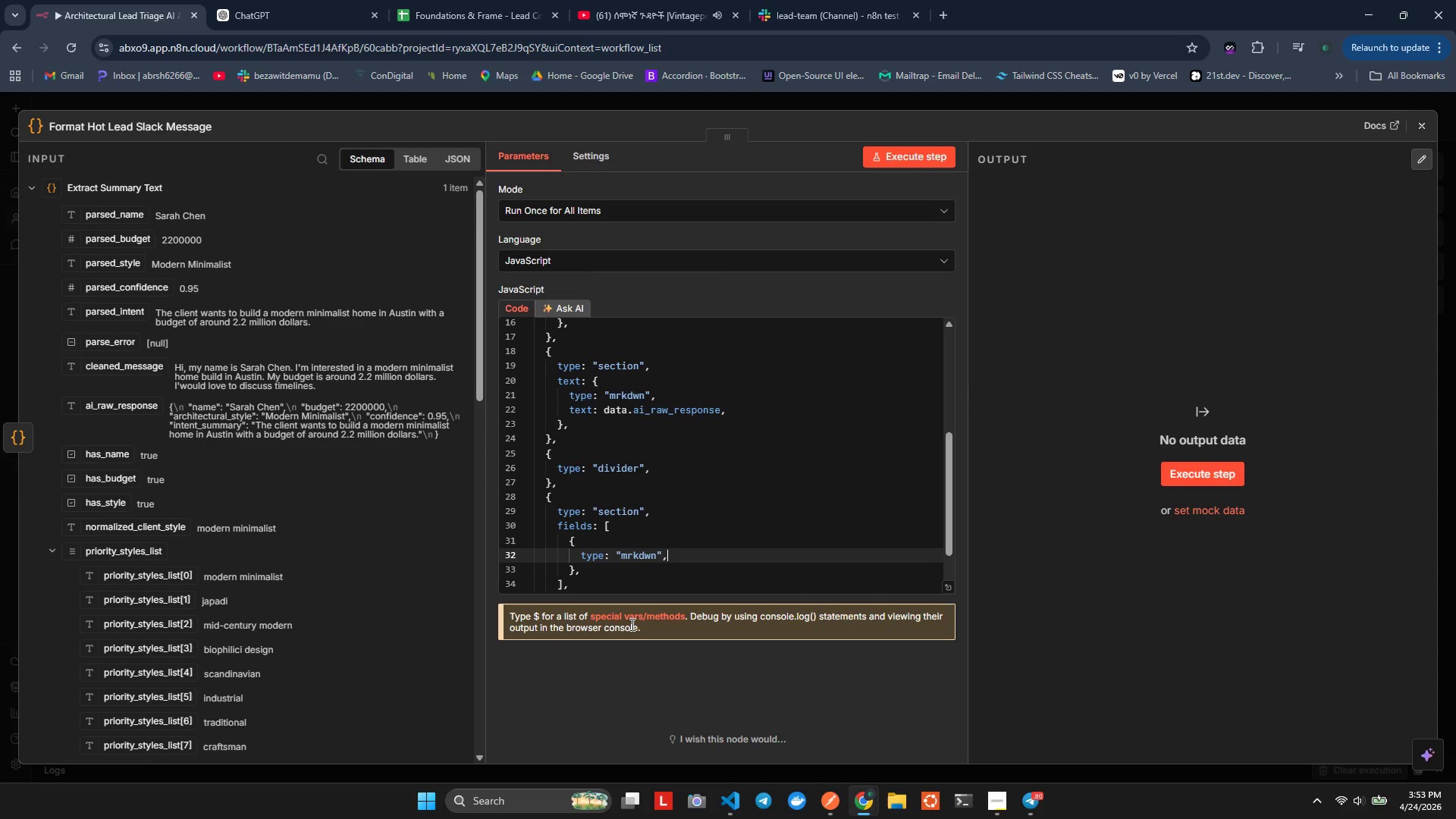 
wait(6.47)
 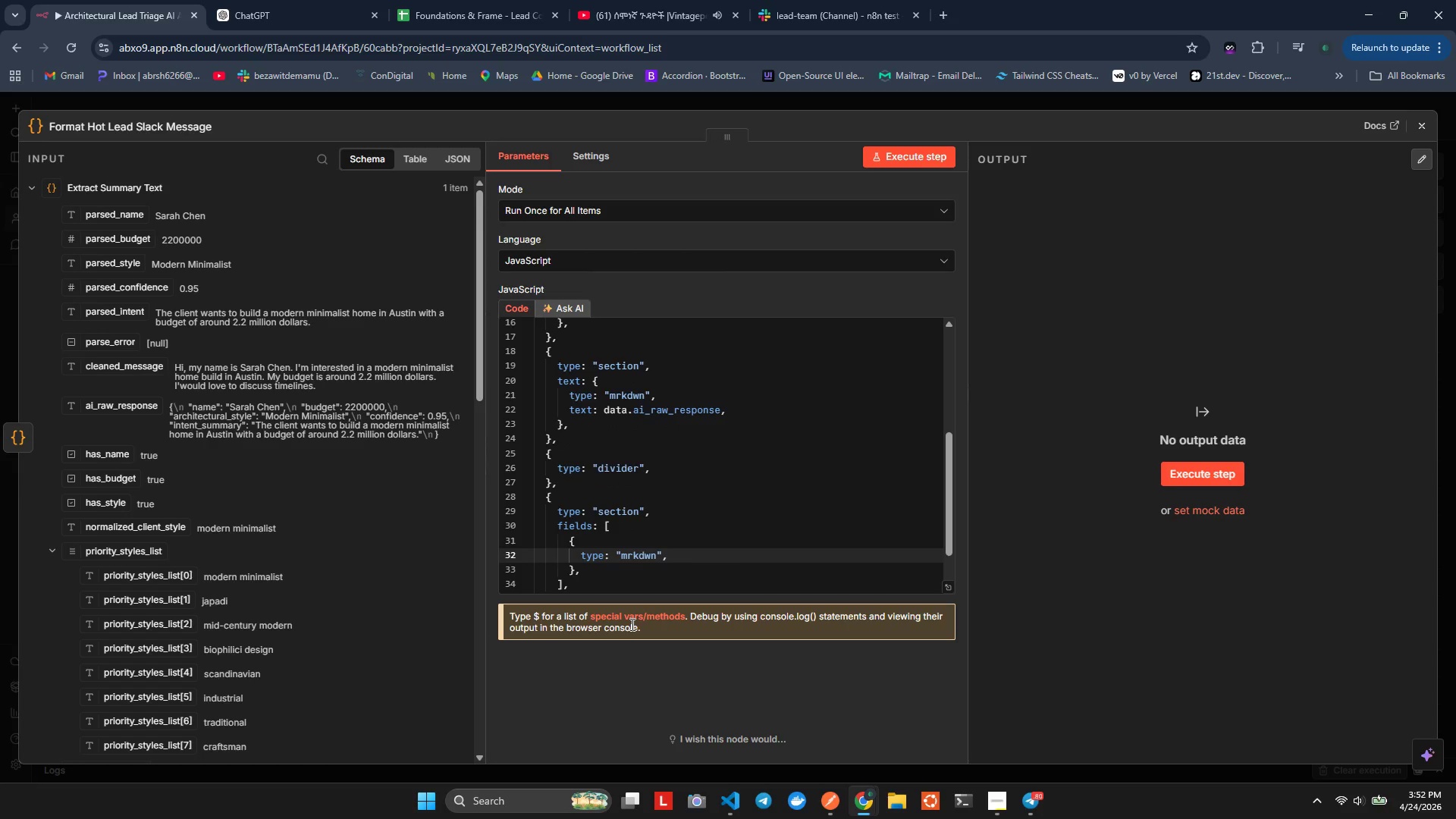 
key(Enter)
 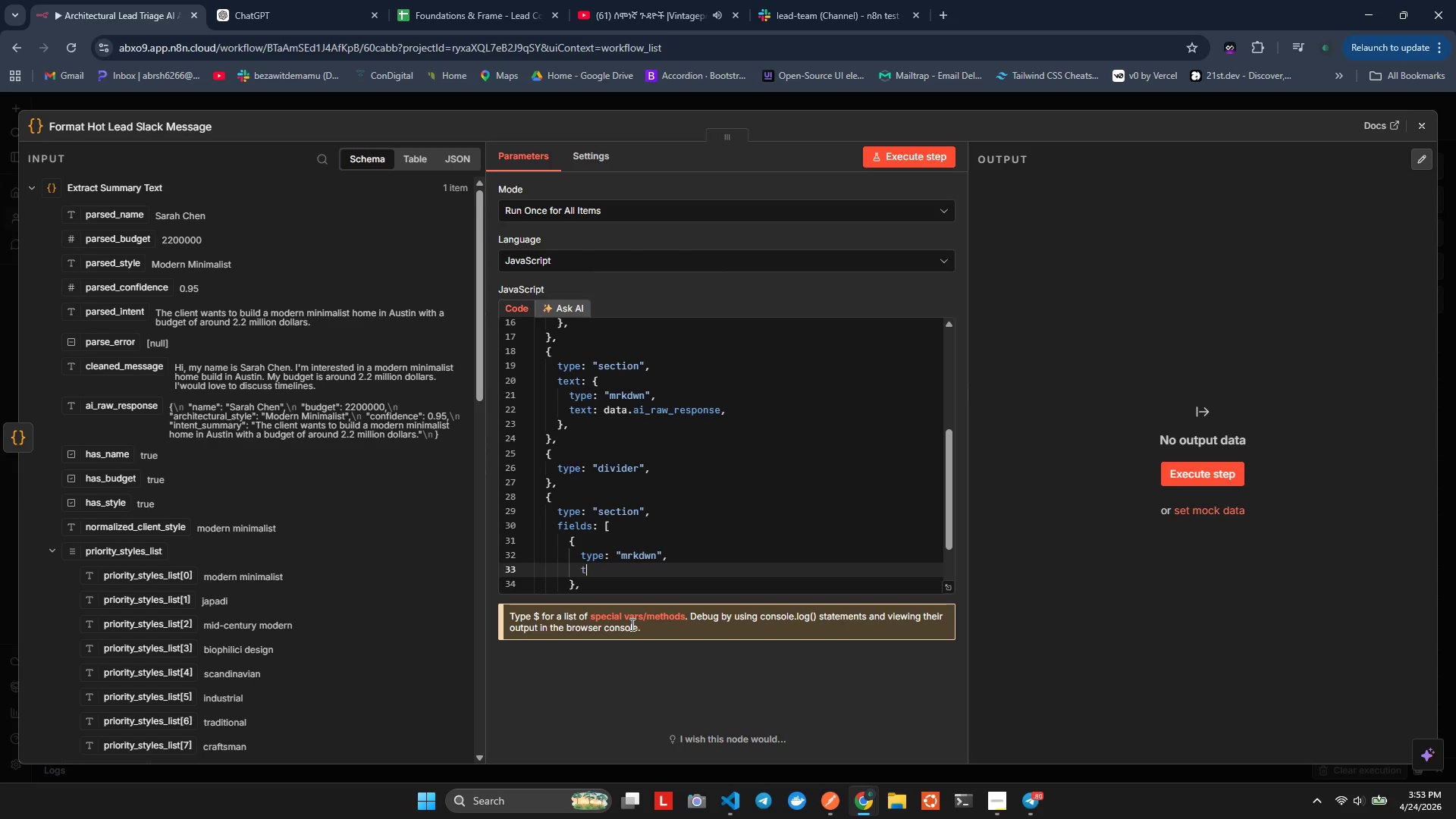 
type(text: `*Clet Name: )
key(Backspace)
type(*\n${})
 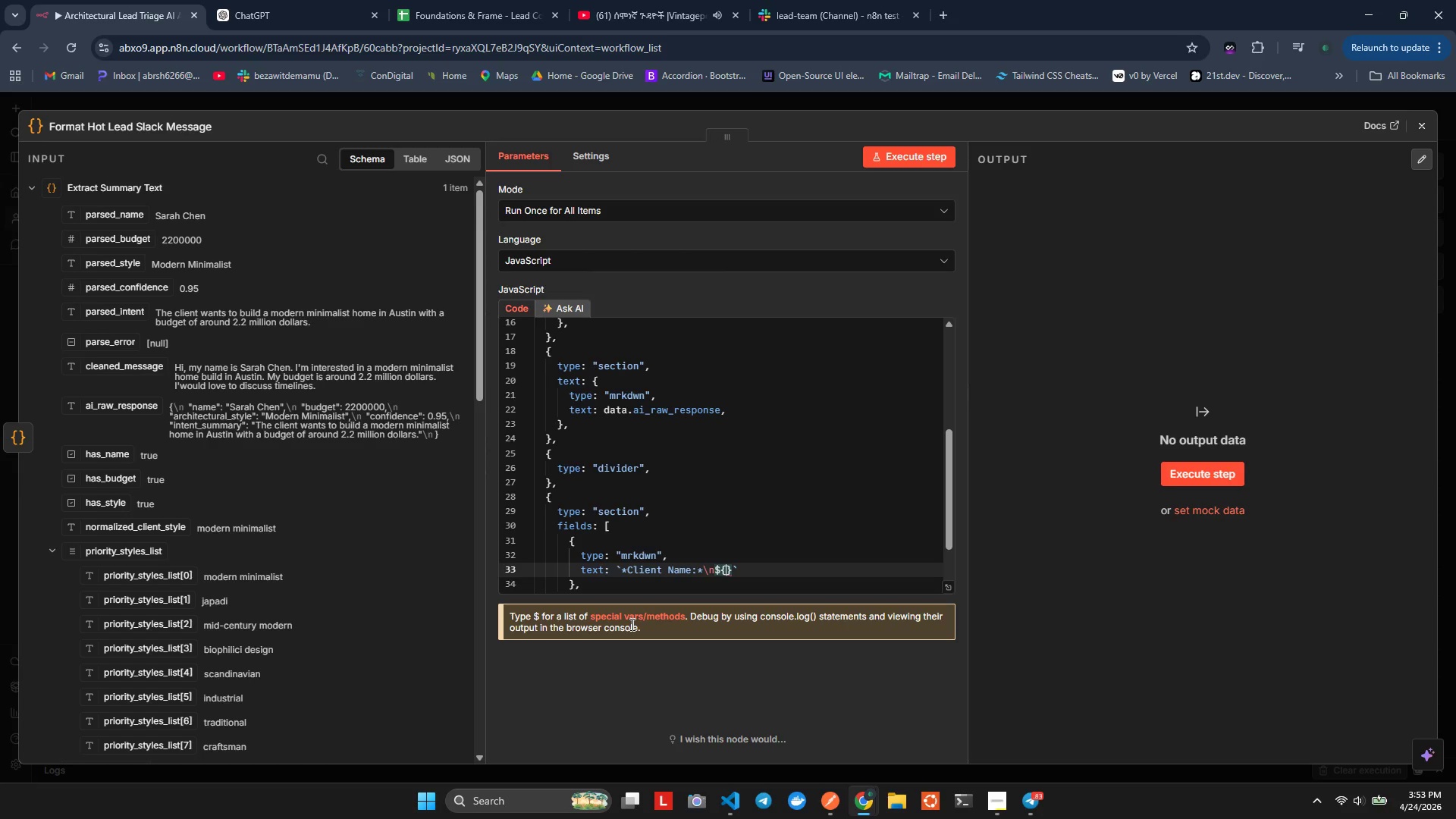 
 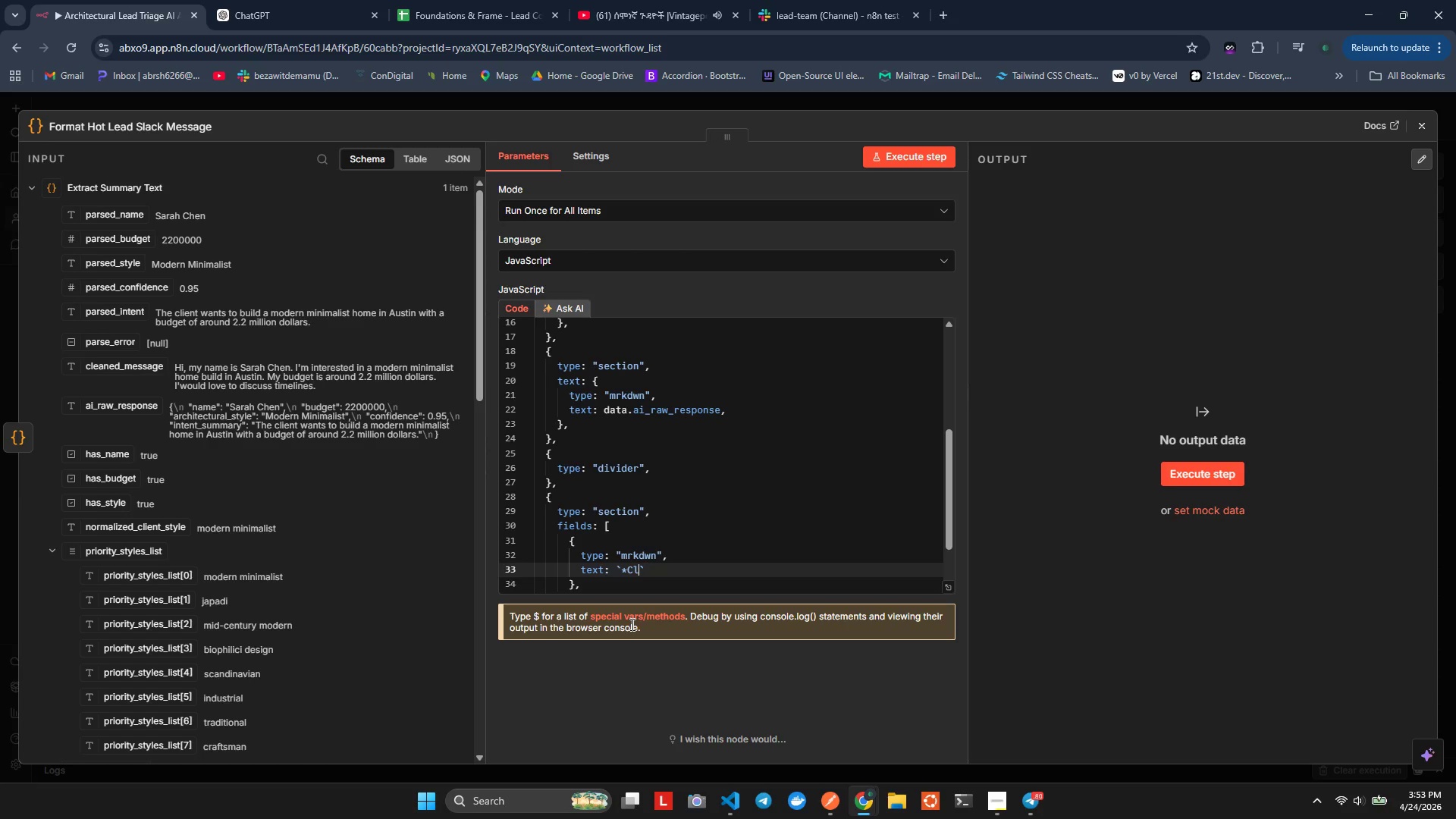 
hold_key(key=I, duration=0.55)
 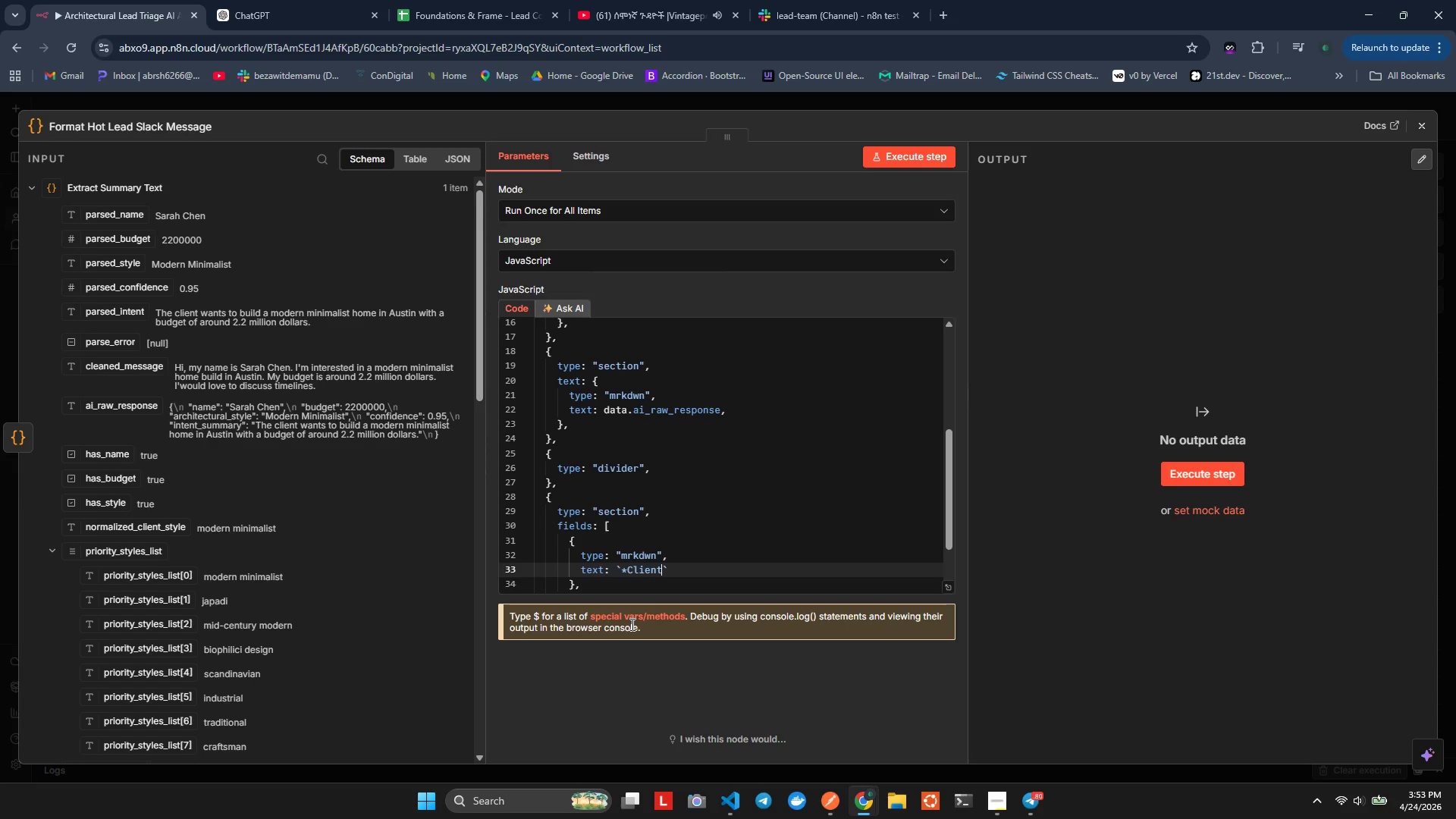 
key(ArrowLeft)
 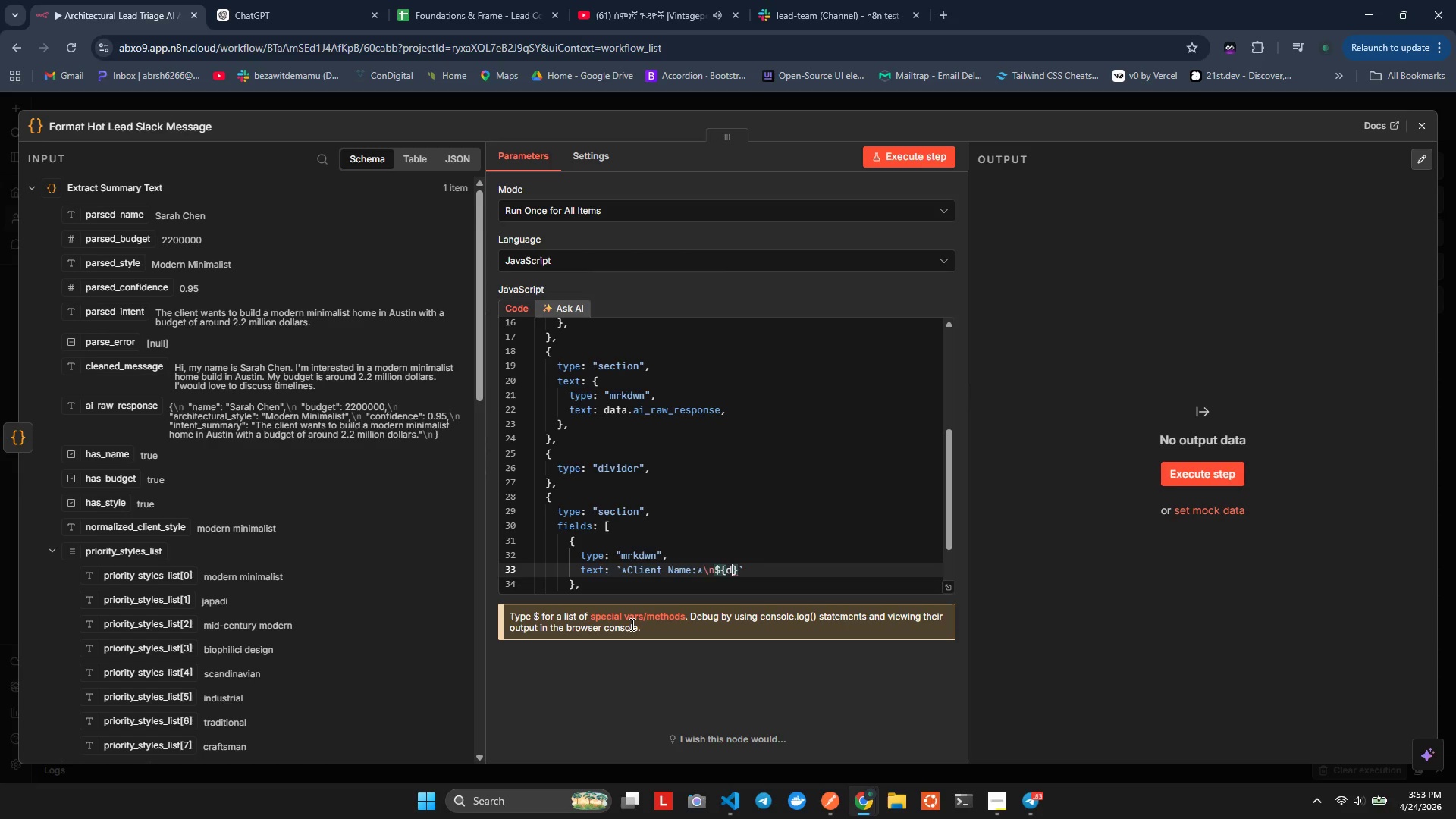 
type(da)
 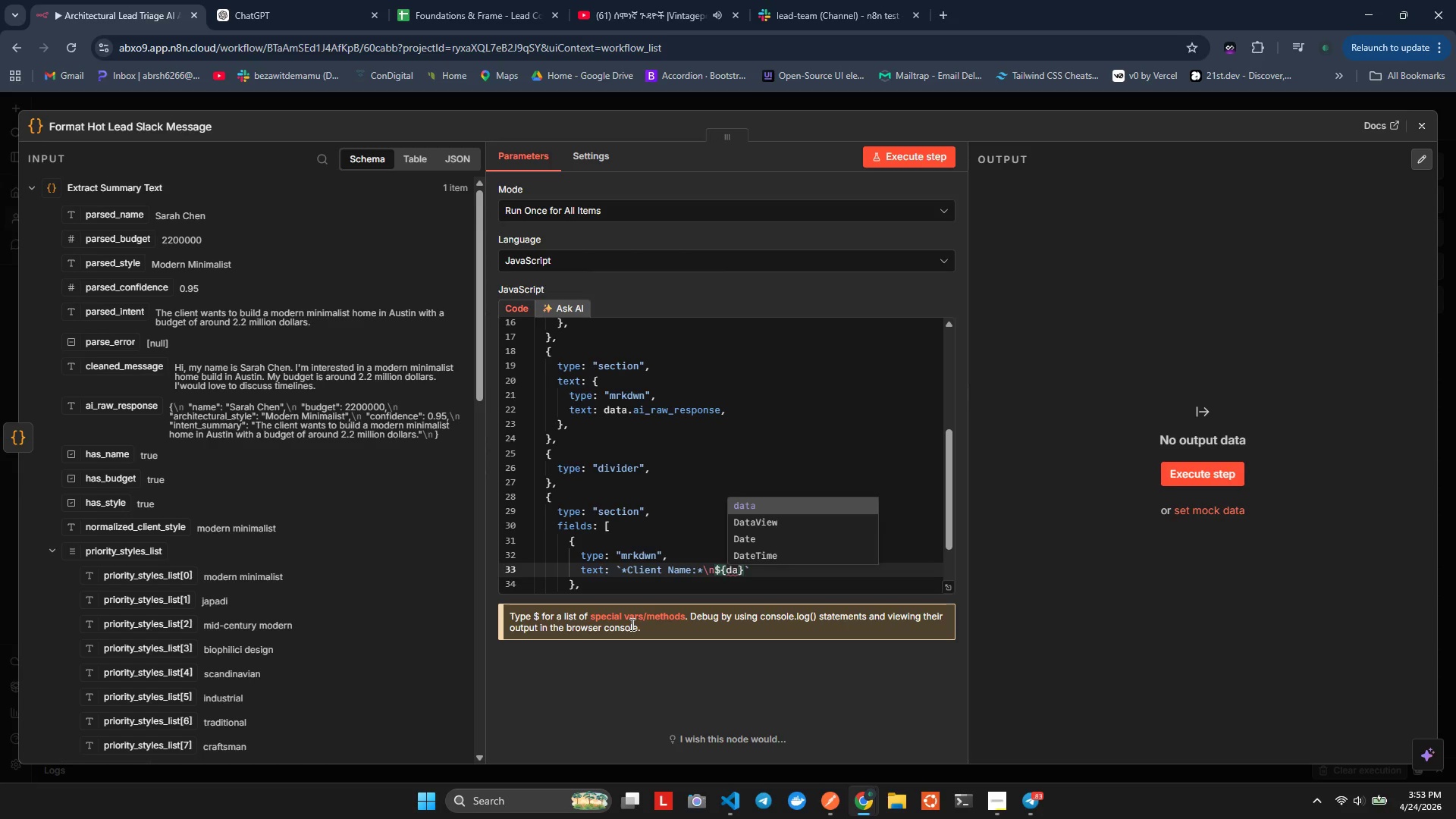 
key(Enter)
 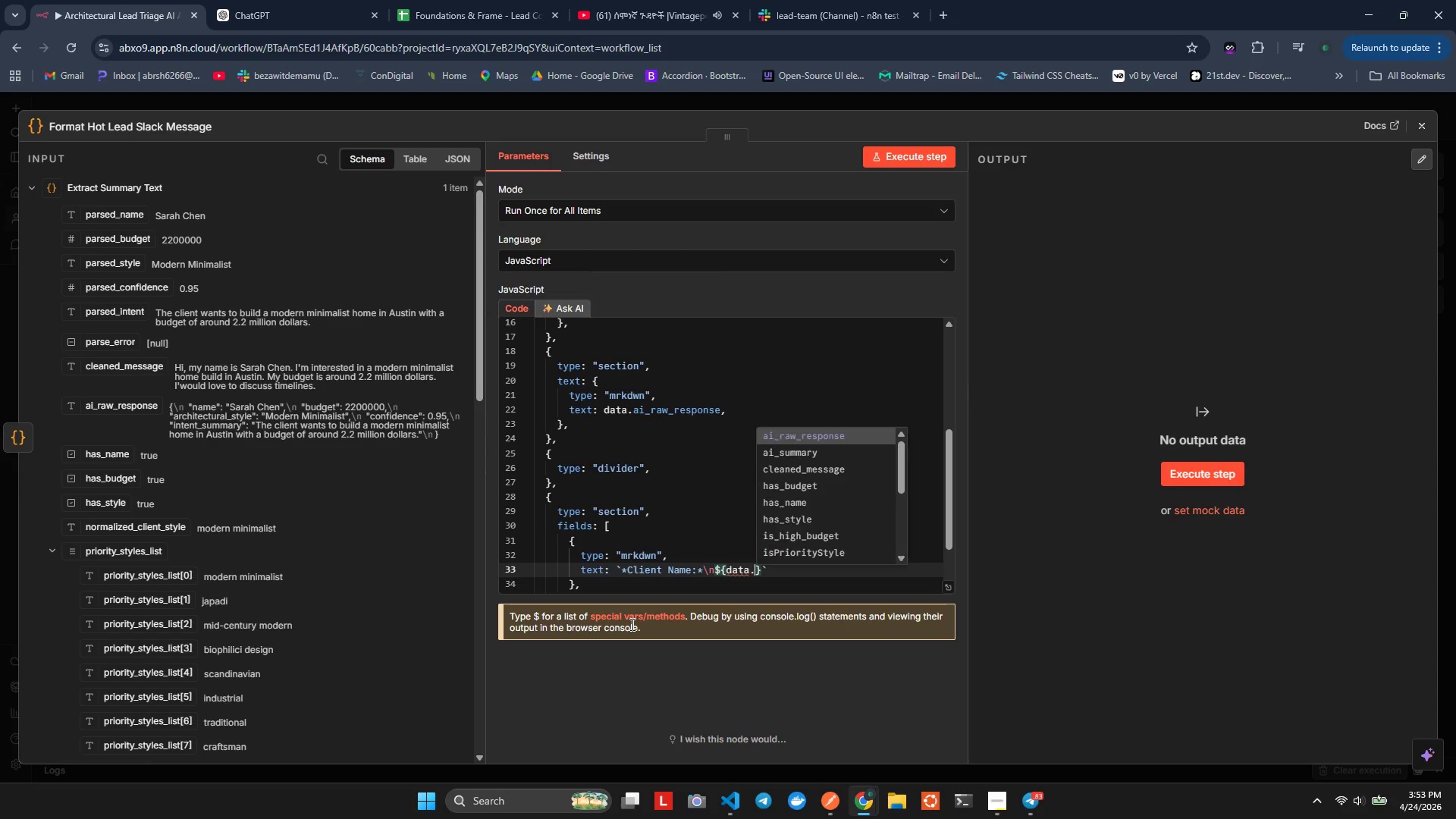 
type(.pa)
 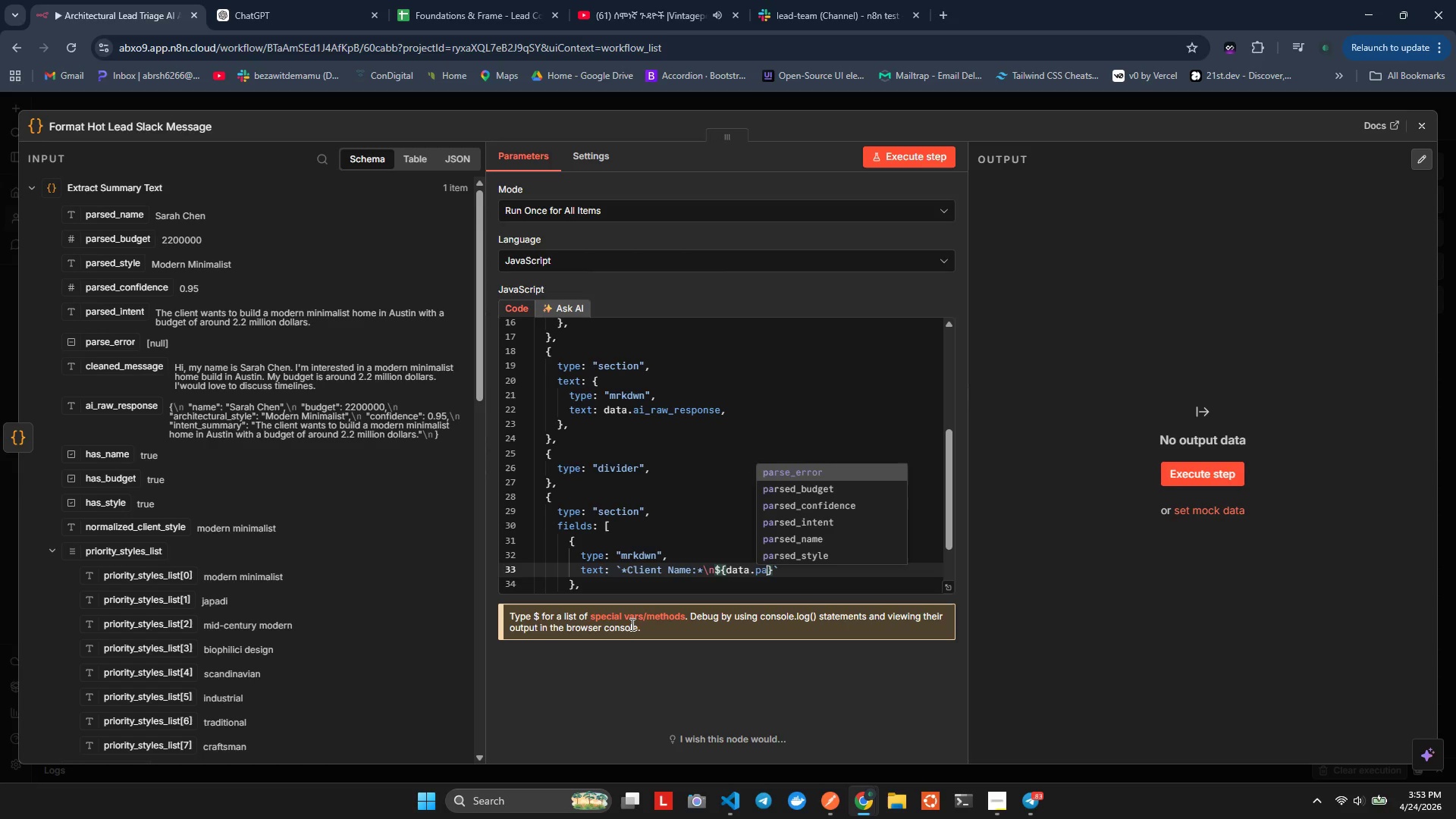 
key(ArrowDown)
 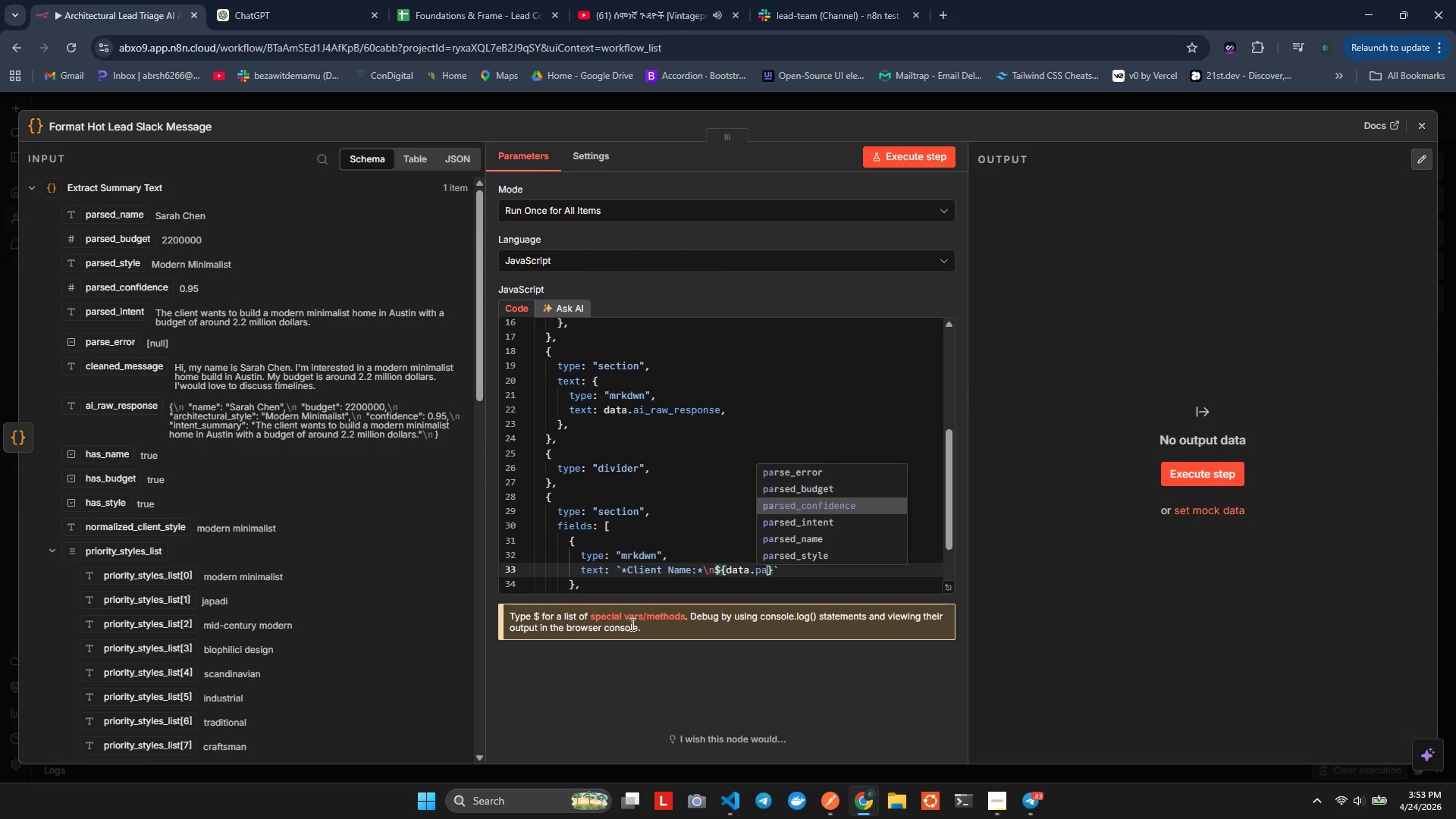 
key(ArrowDown)
 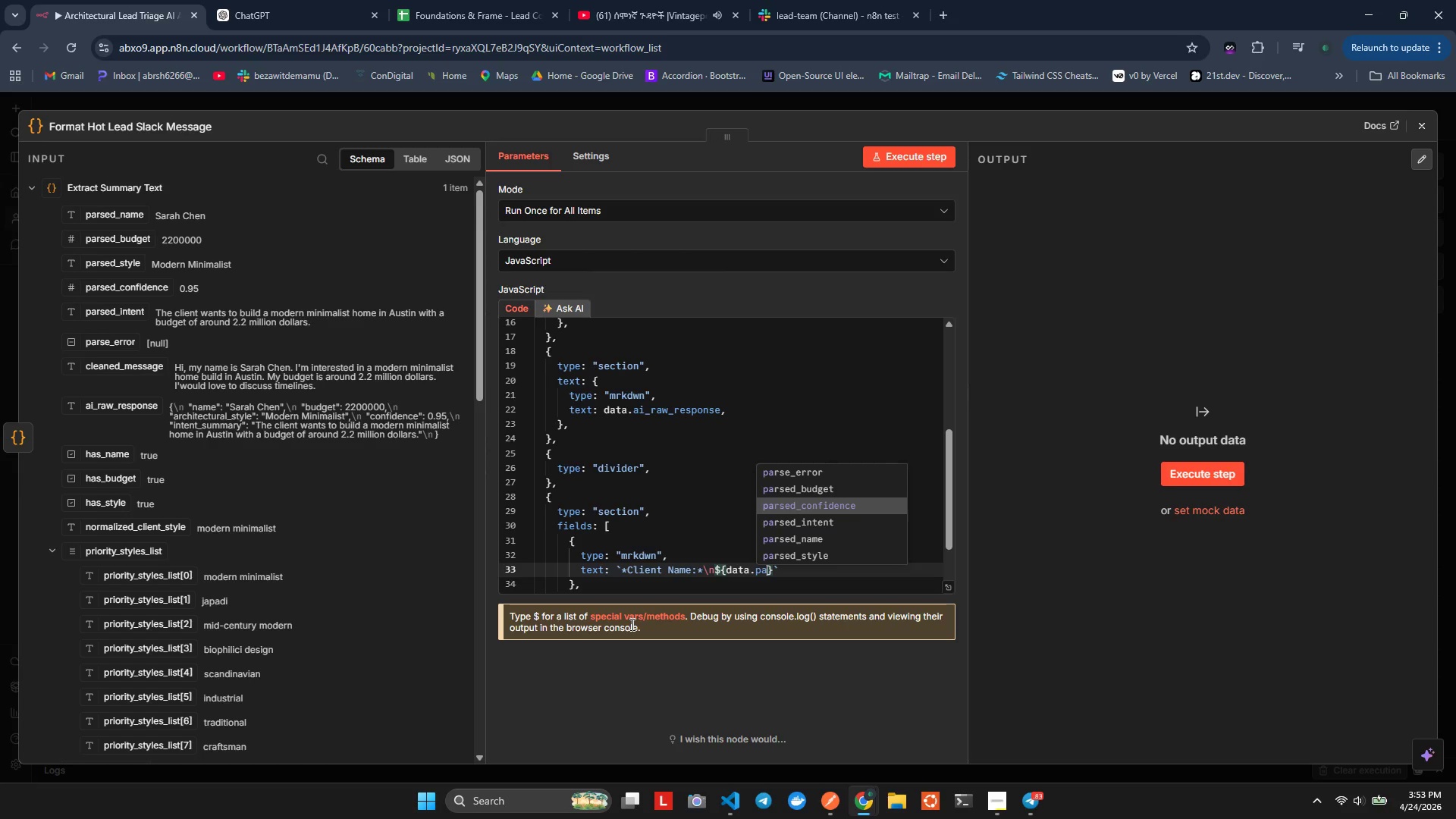 
key(ArrowDown)
 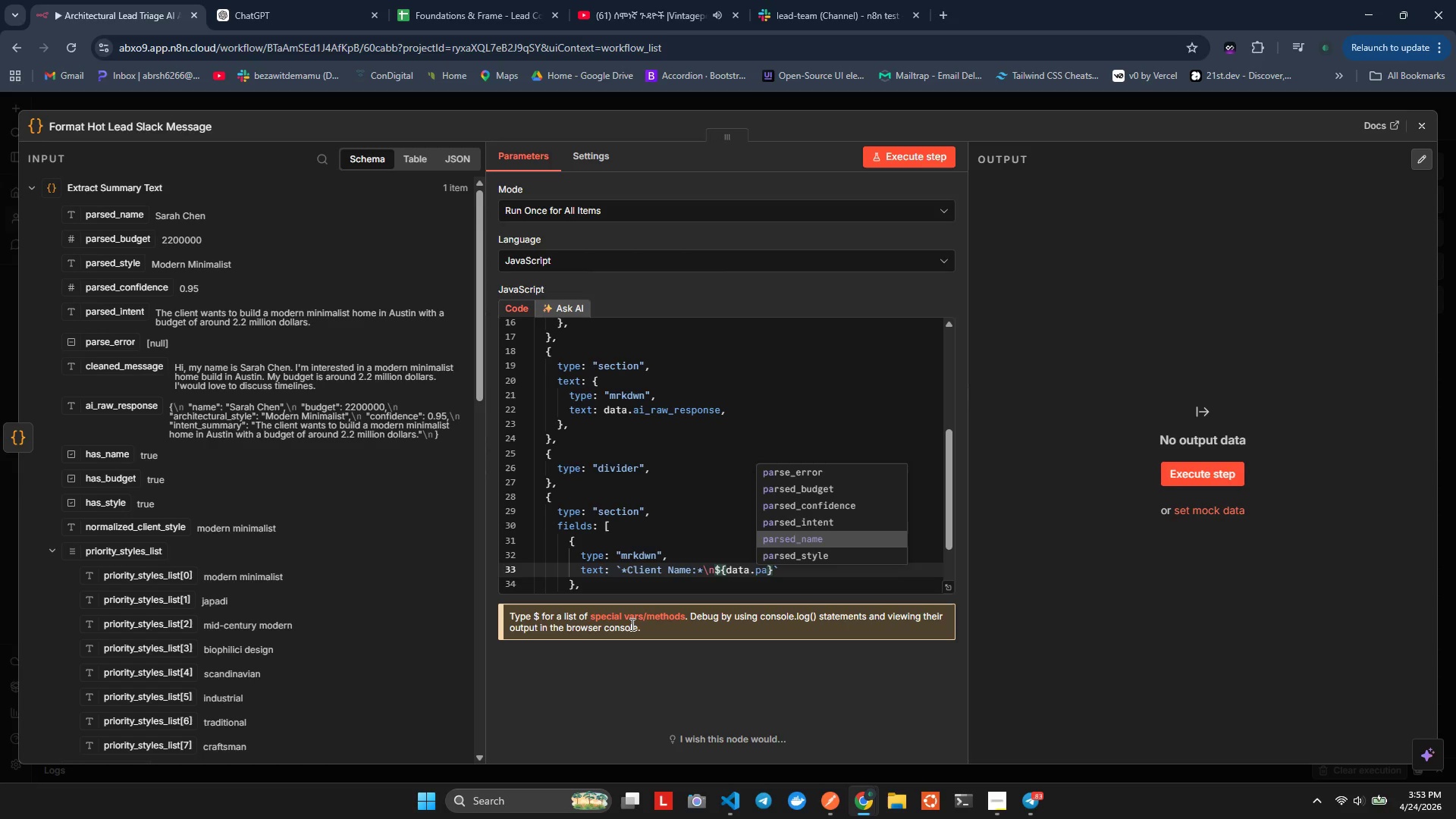 
key(ArrowDown)
 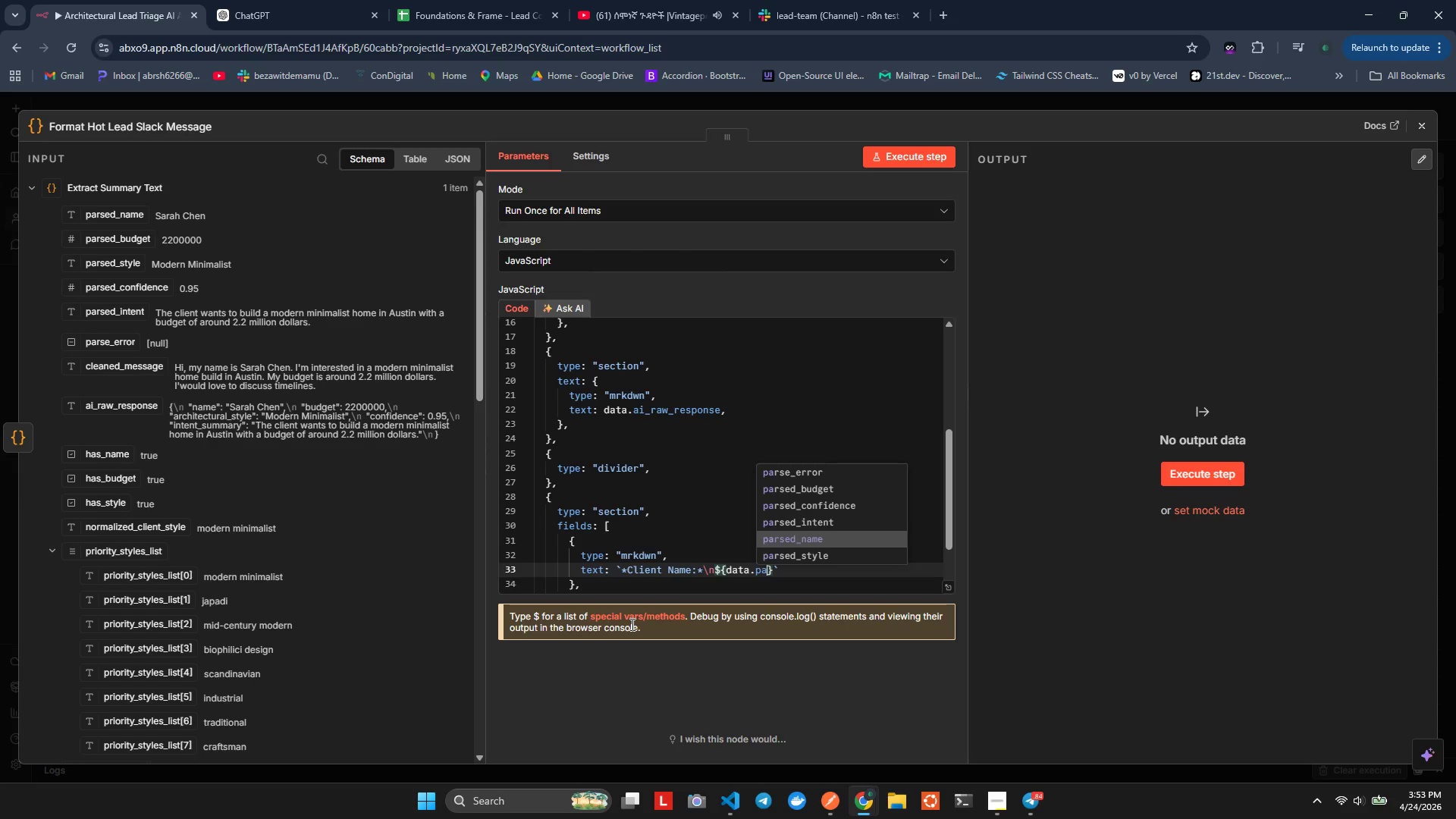 
key(Enter)
 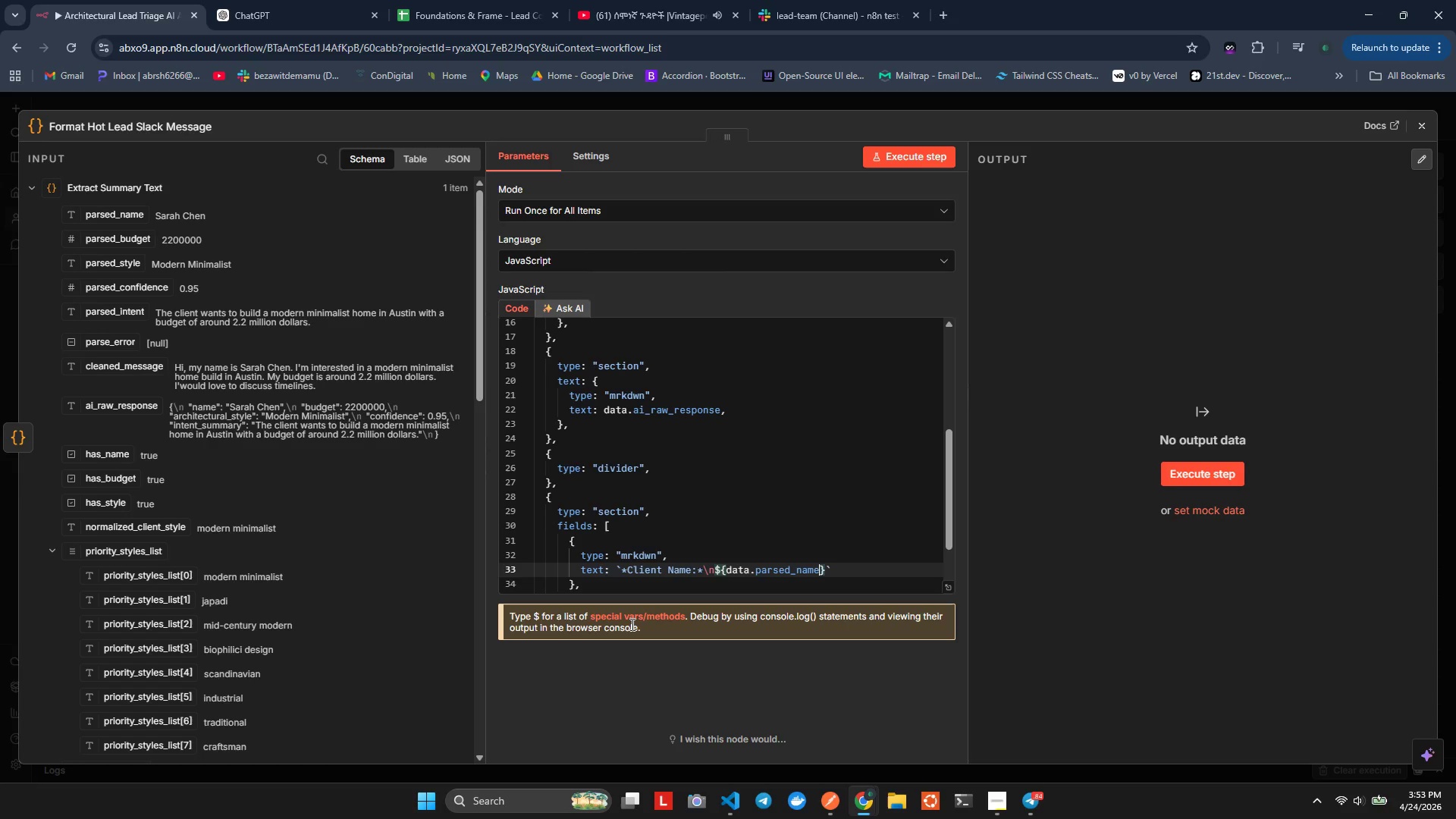 
key(ArrowRight)
 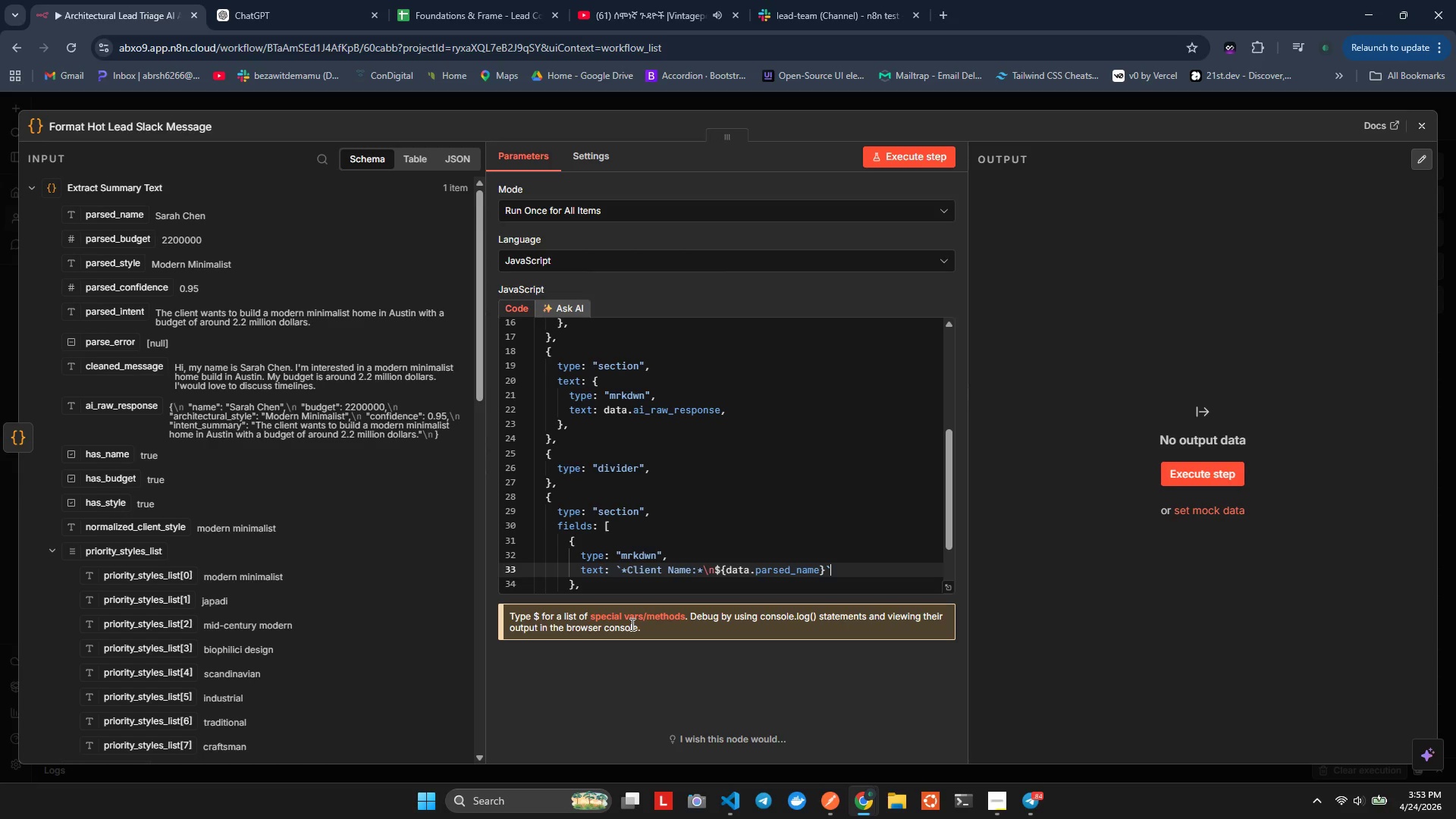 
key(ArrowRight)
 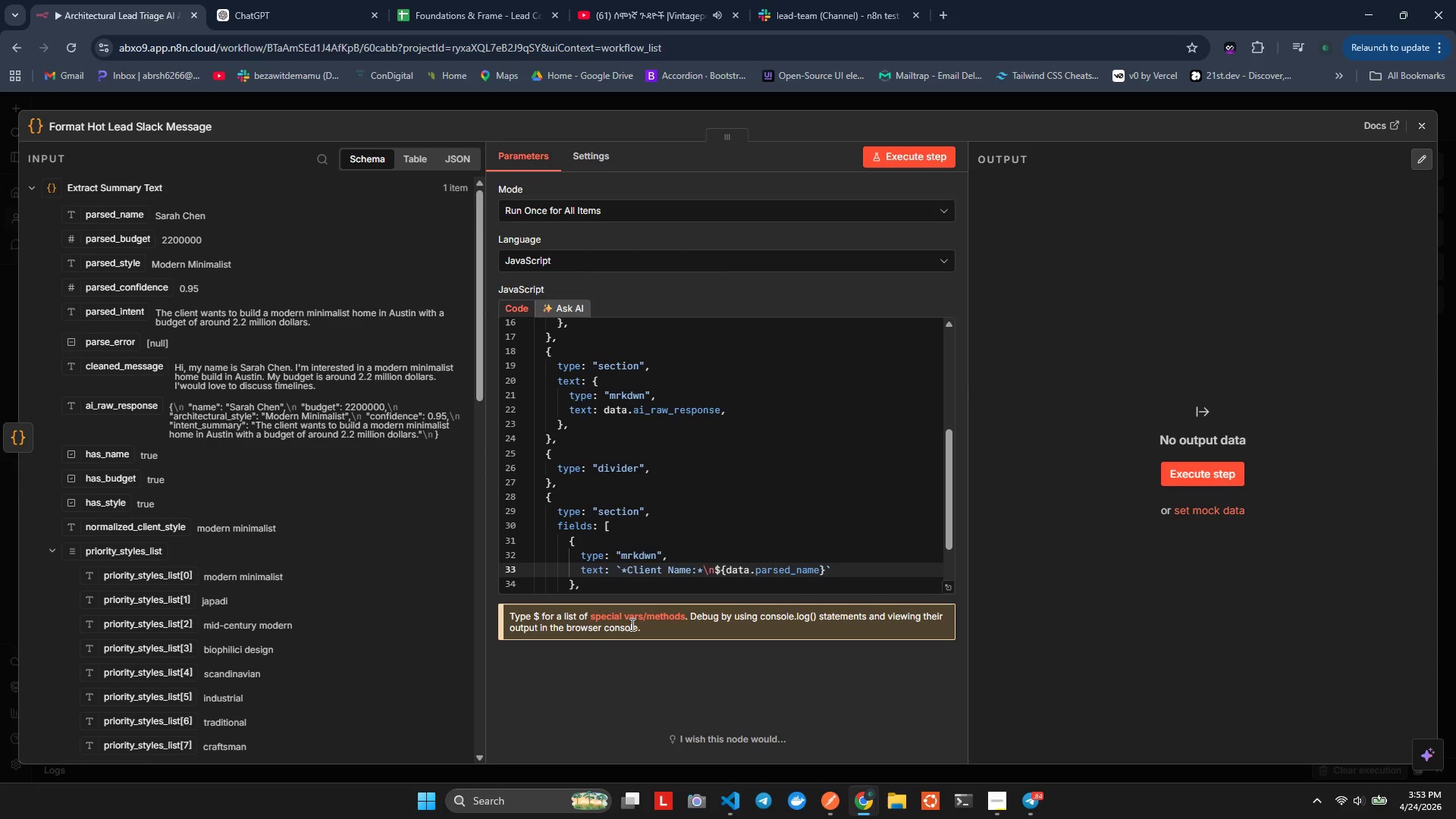 
key(ArrowRight)
 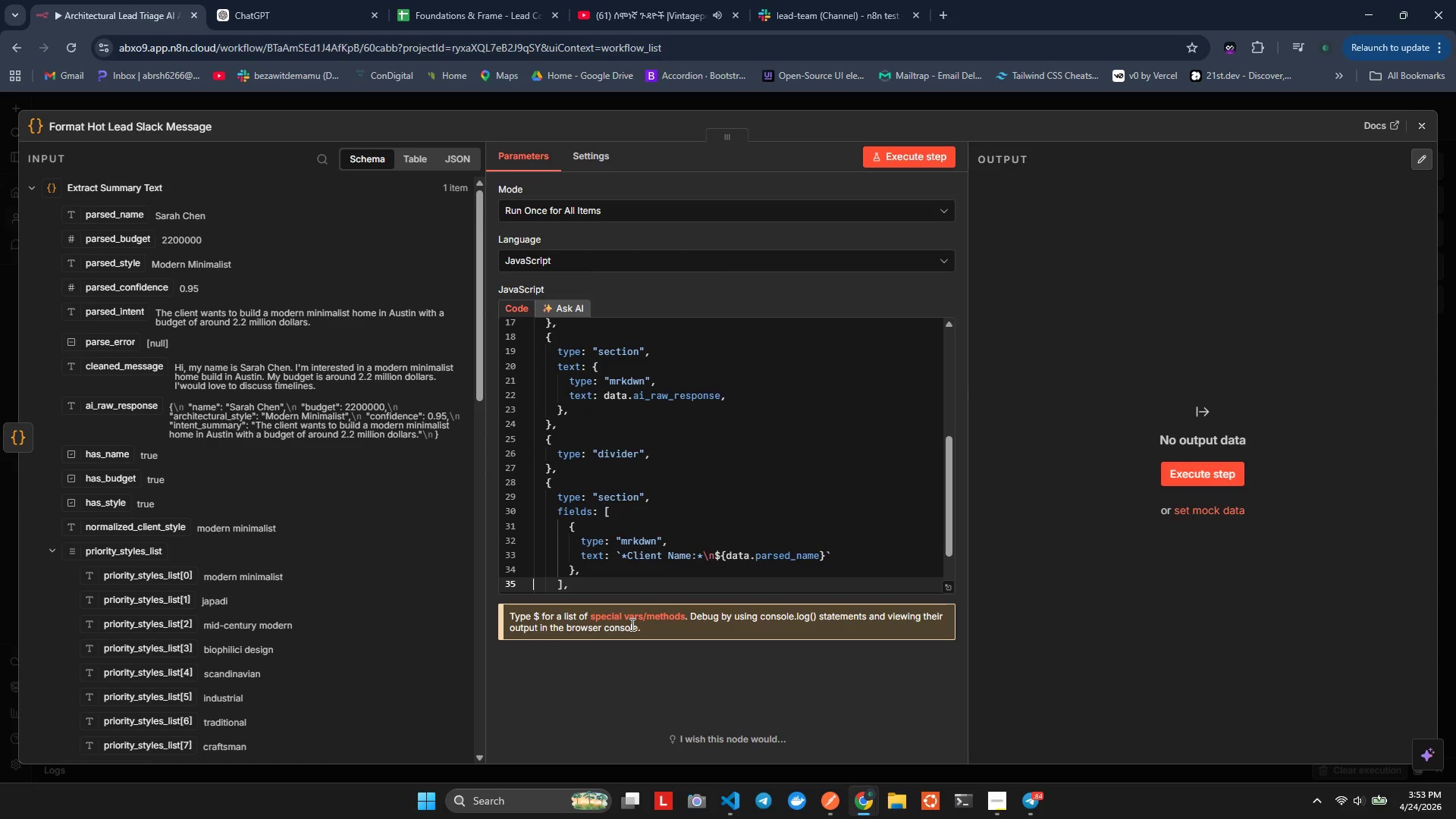 
key(ArrowDown)
 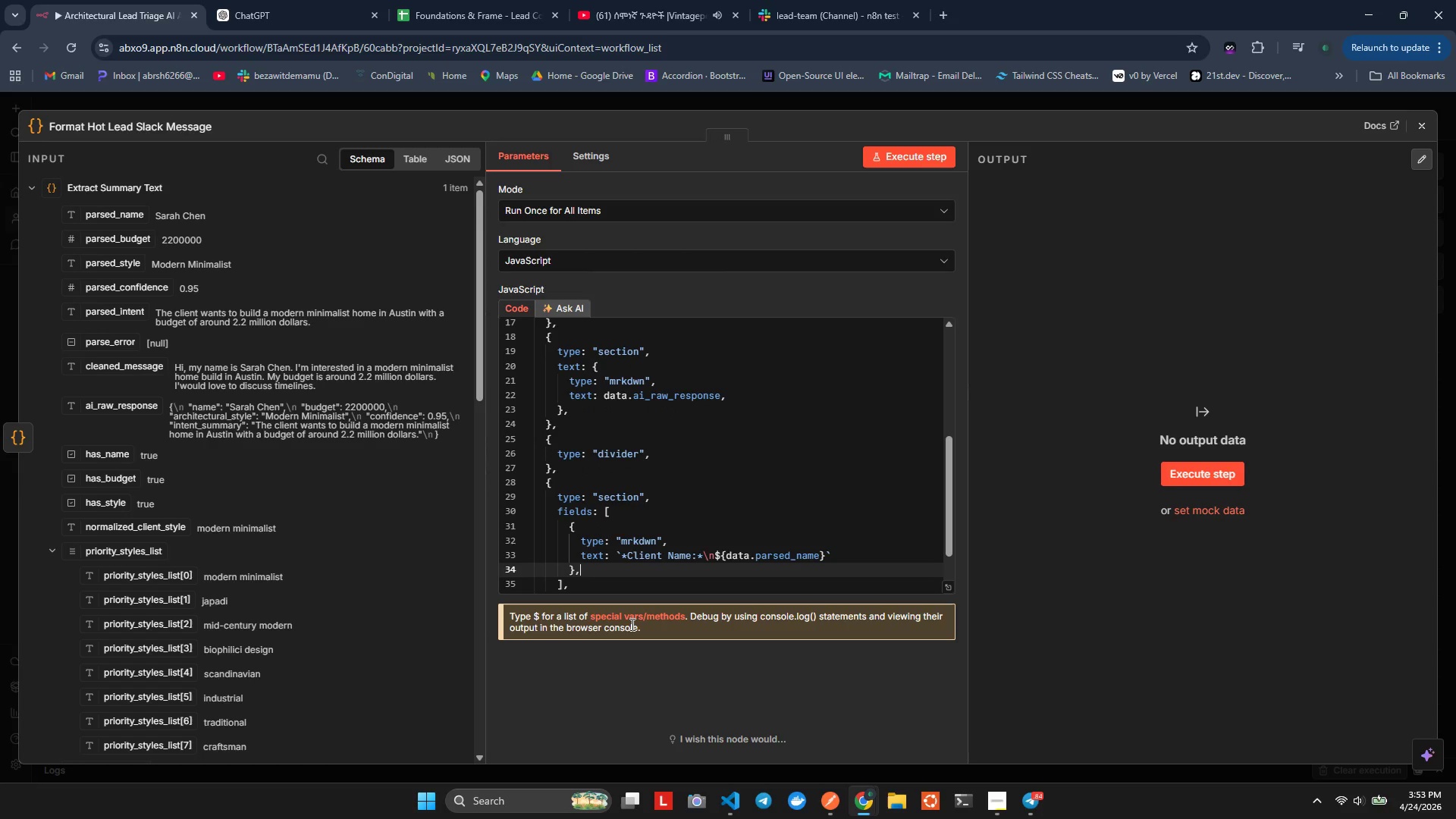 
key(ArrowLeft)
 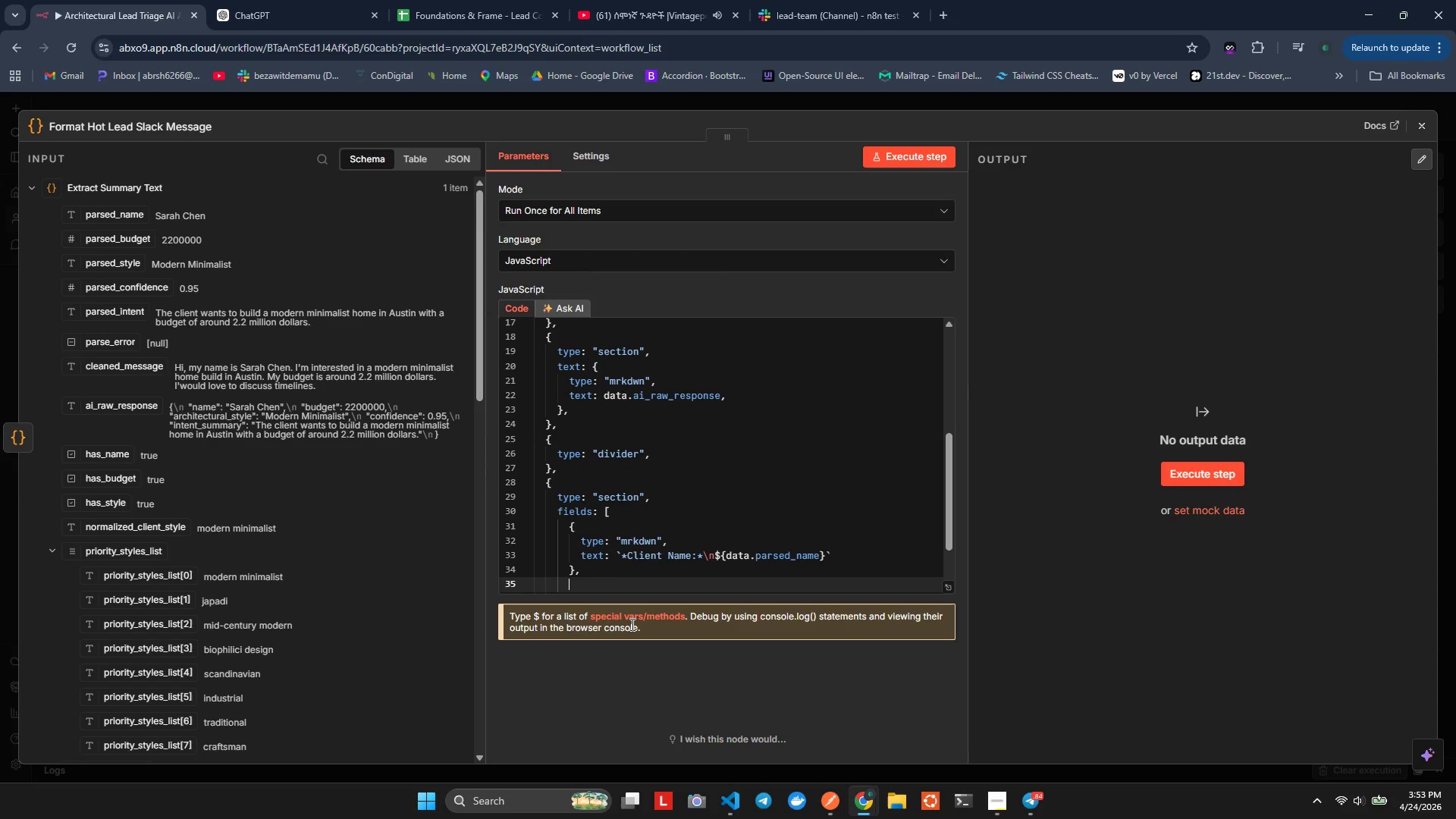 
key(Enter)
 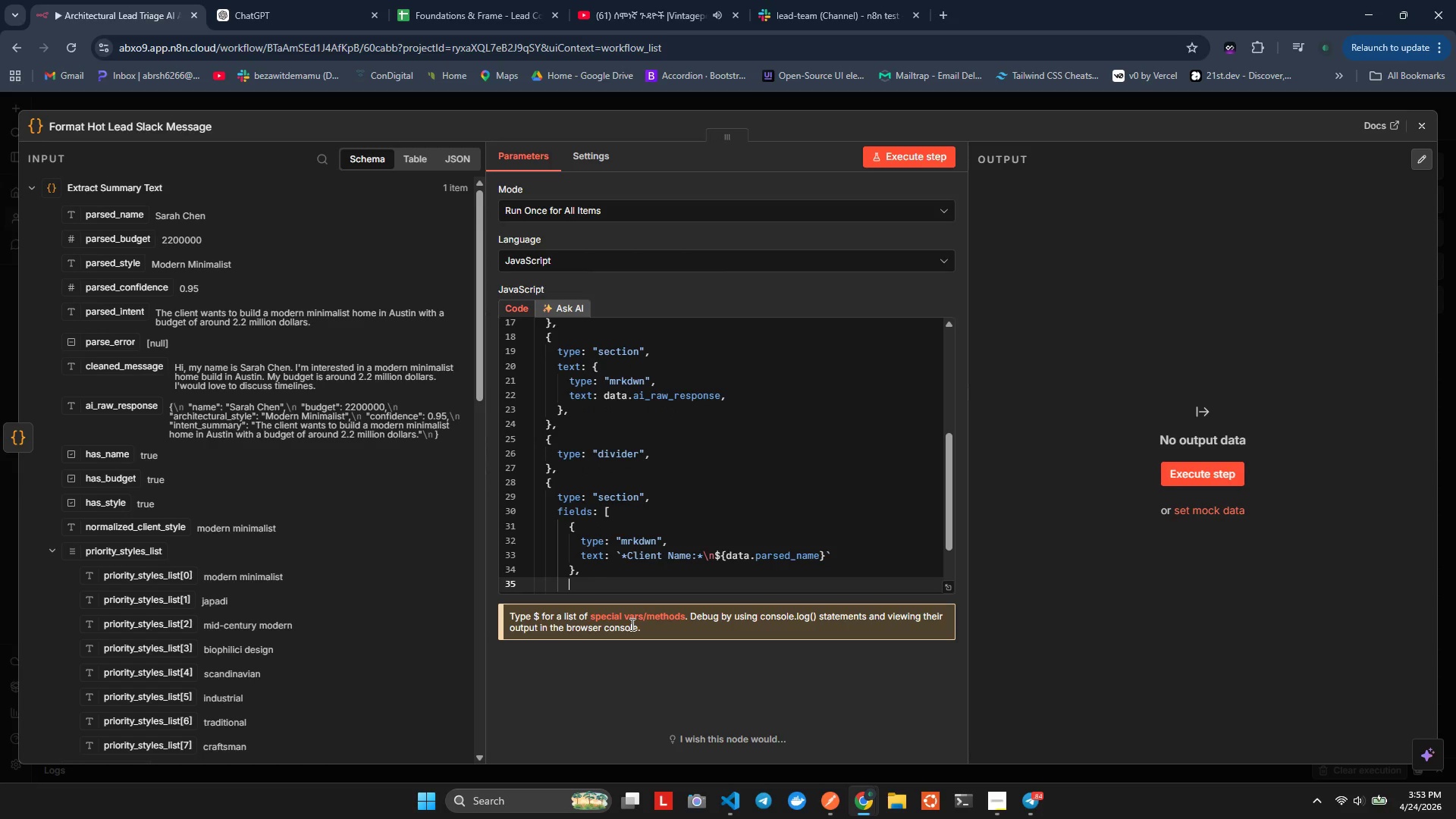 
key(Shift+ShiftLeft)
 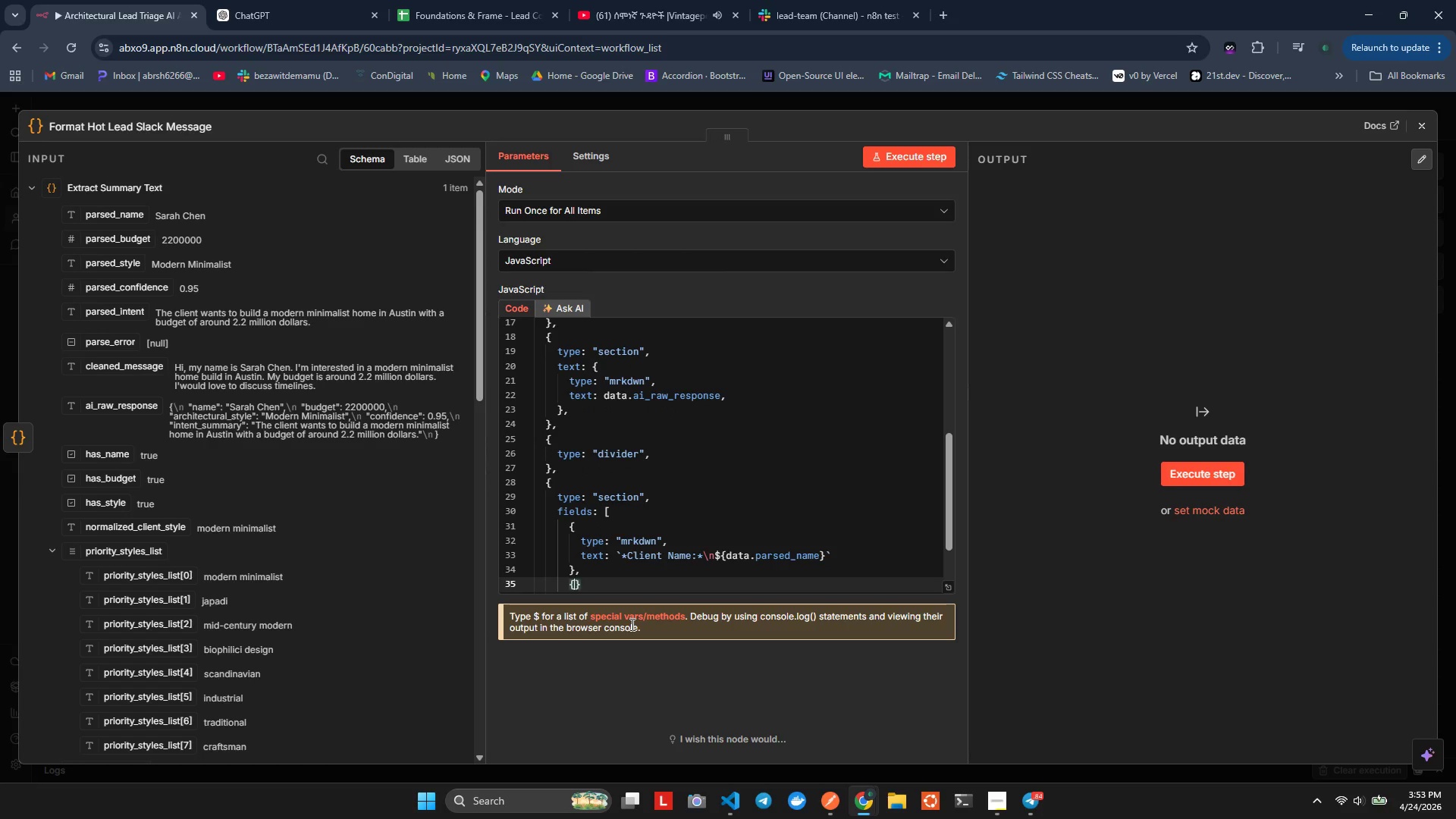 
key(Shift+BracketLeft)
 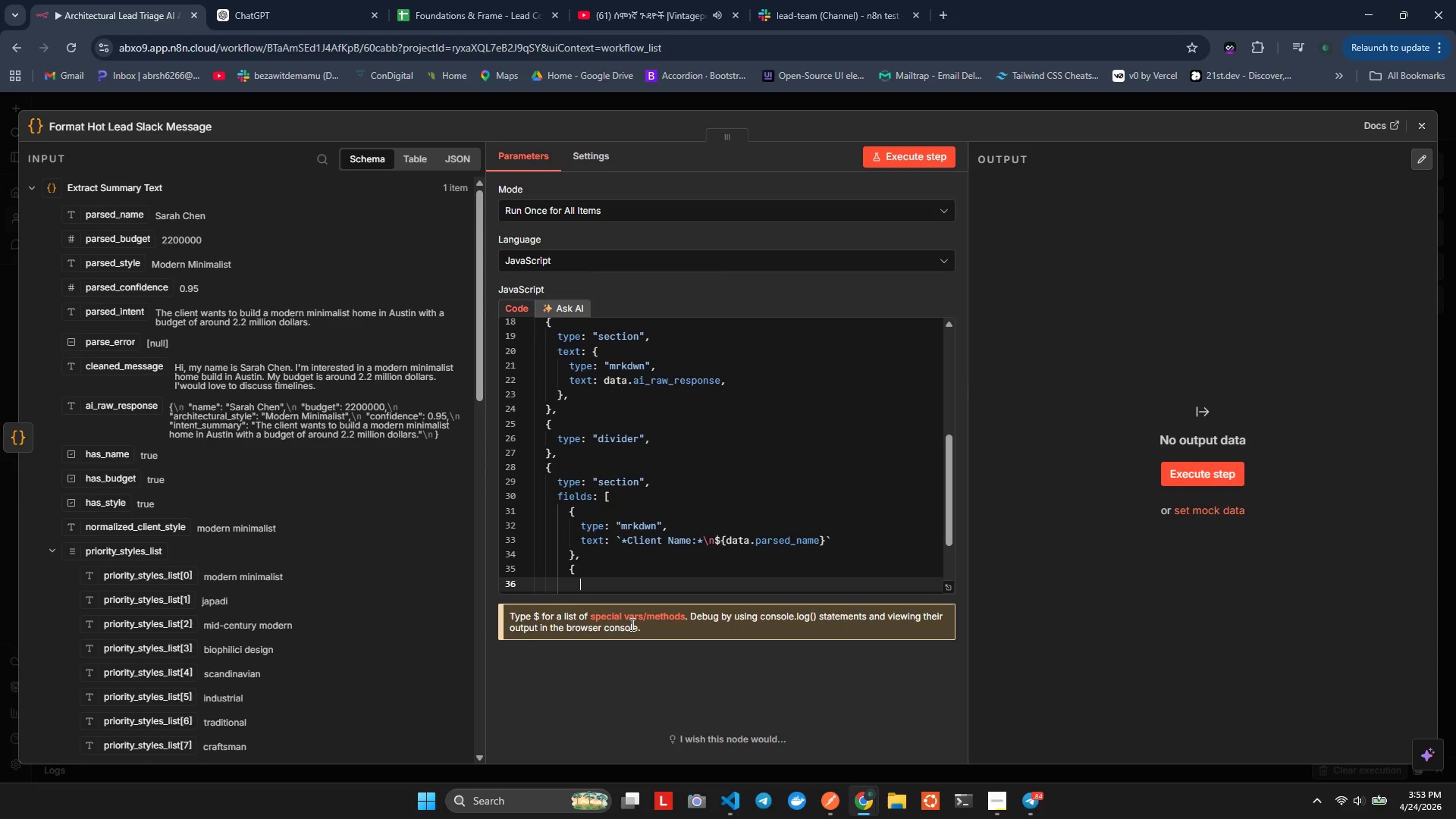 
key(Enter)
 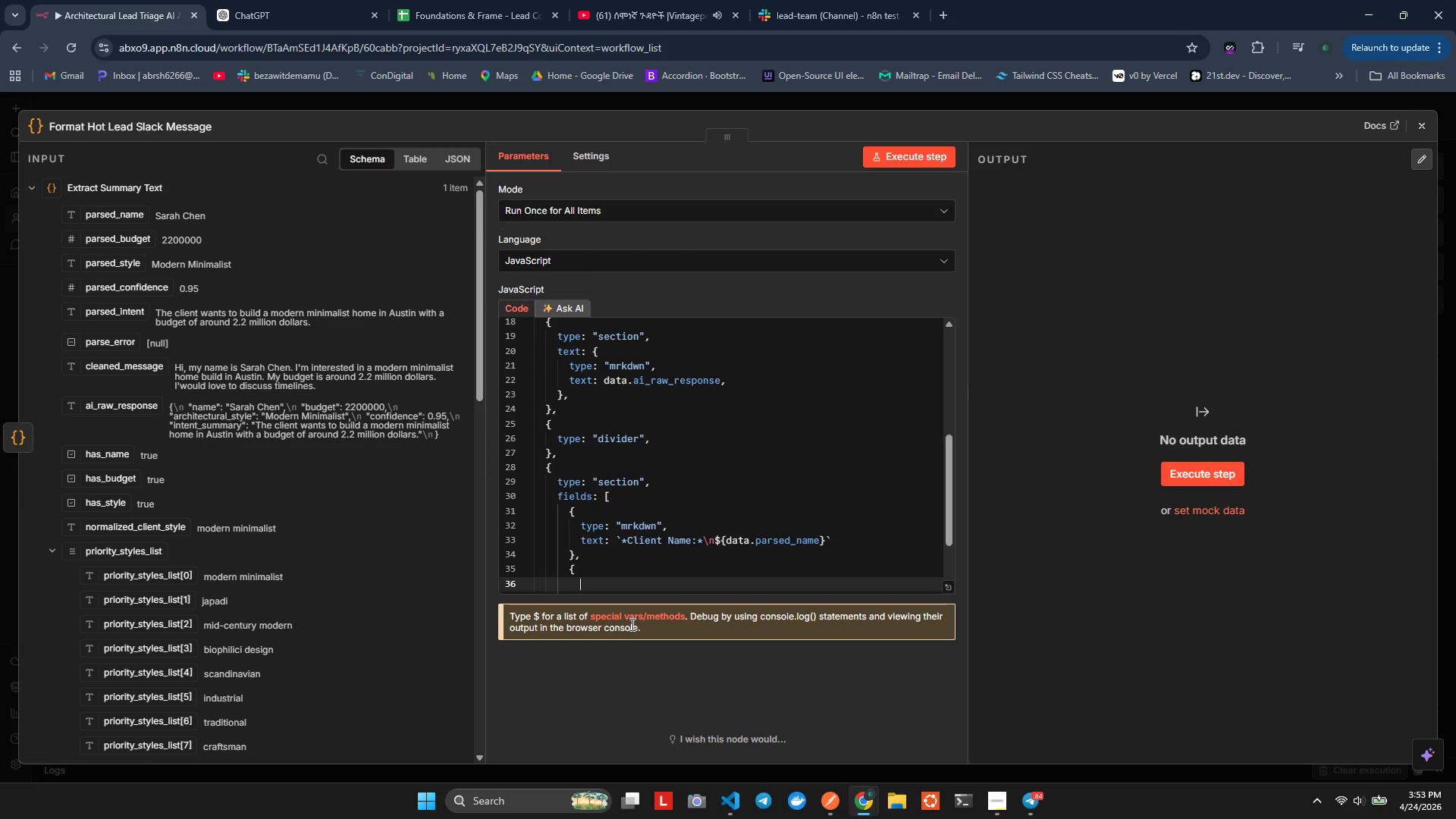 
type(type: "mrkdwn)
 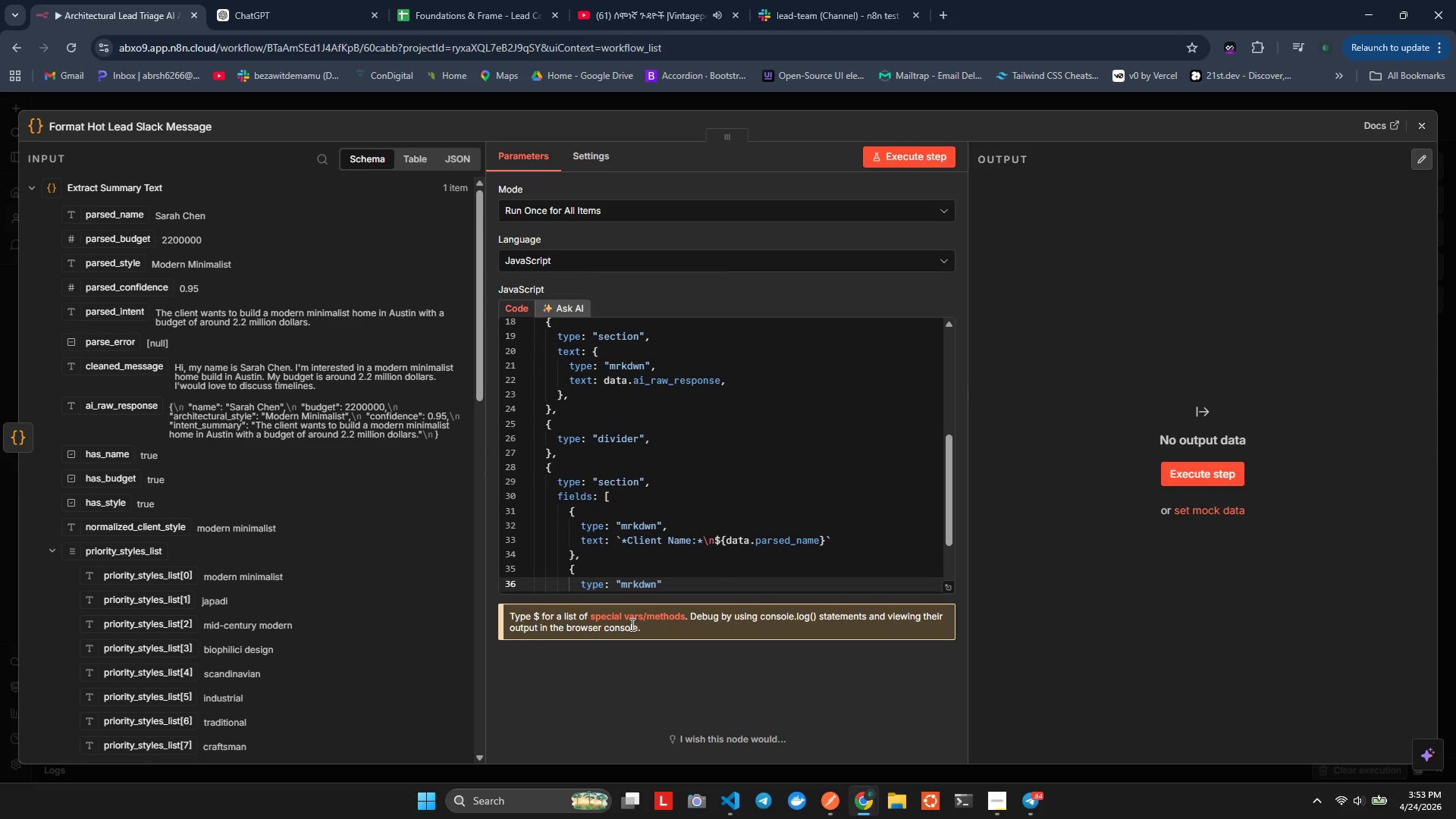 
key(ArrowRight)
 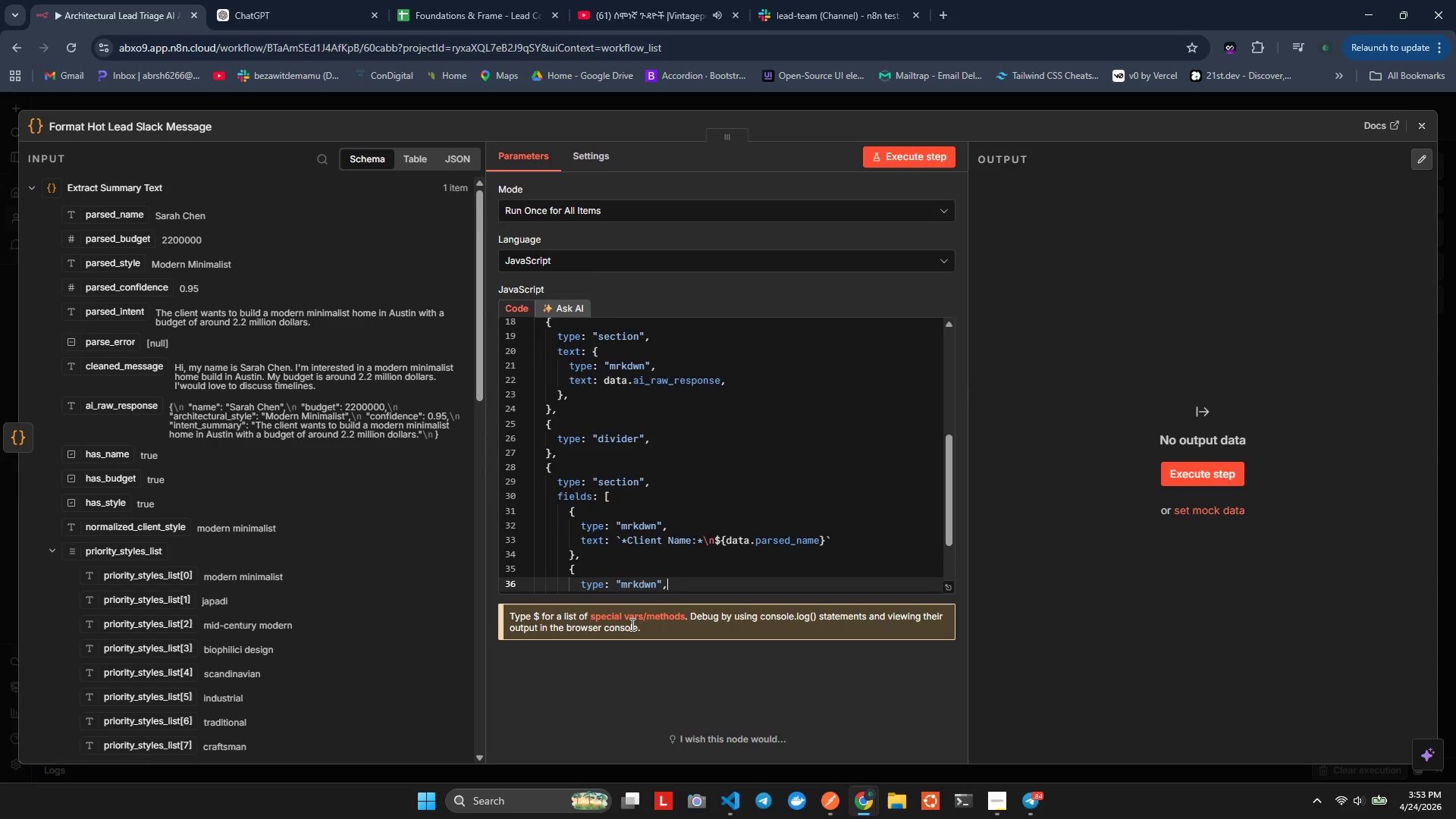 
key(Comma)
 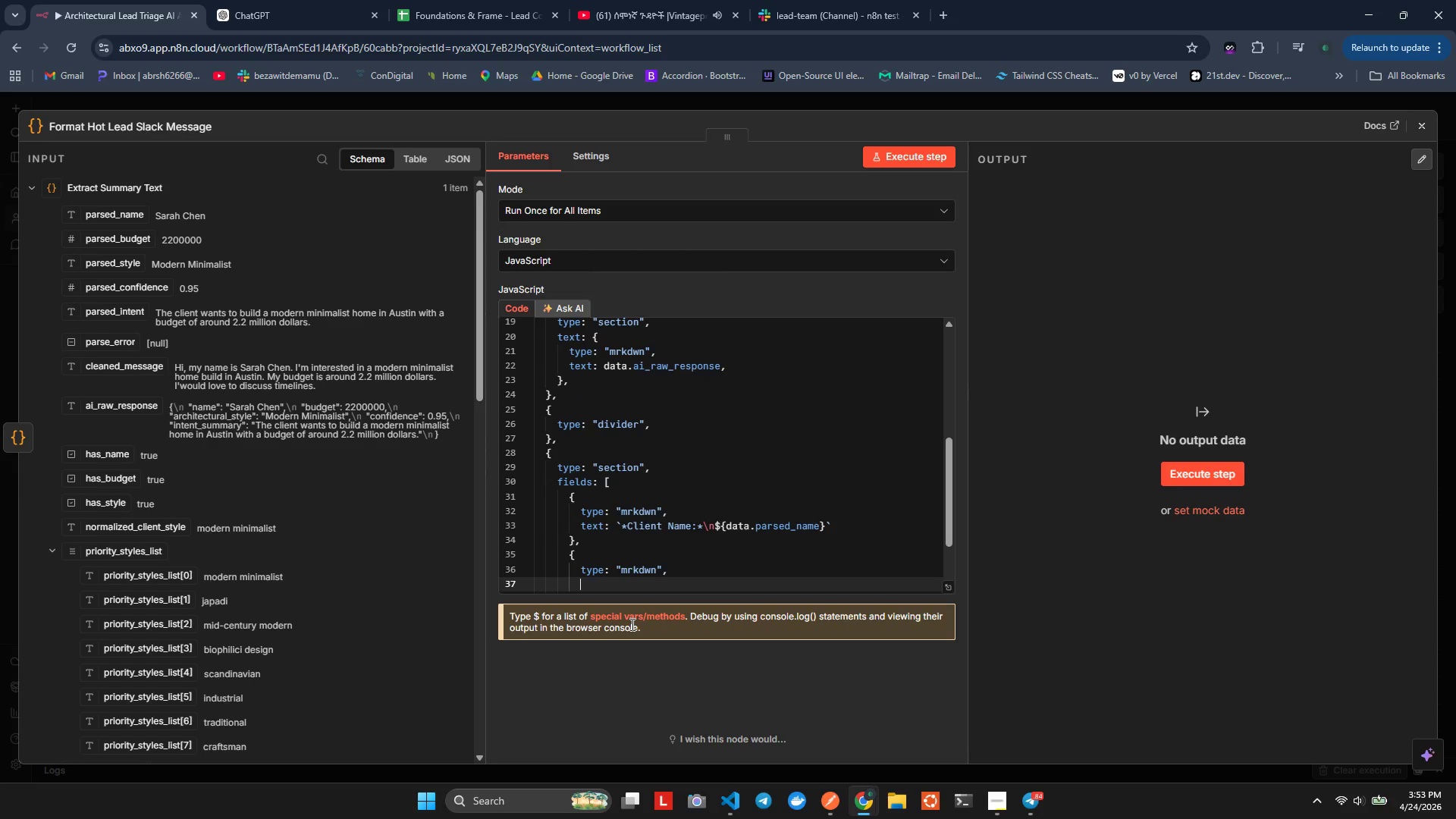 
key(Enter)
 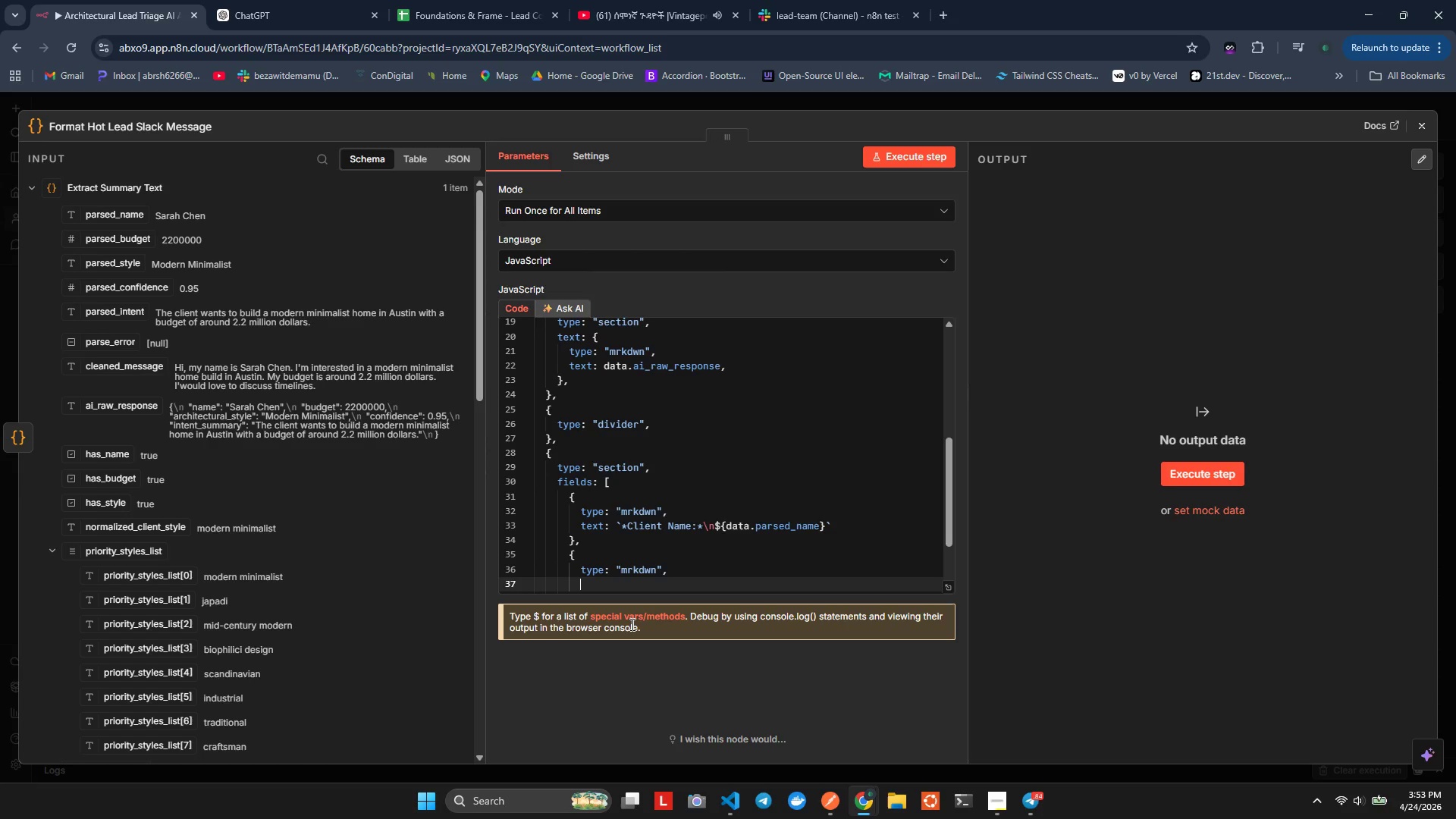 
type(text: `)
 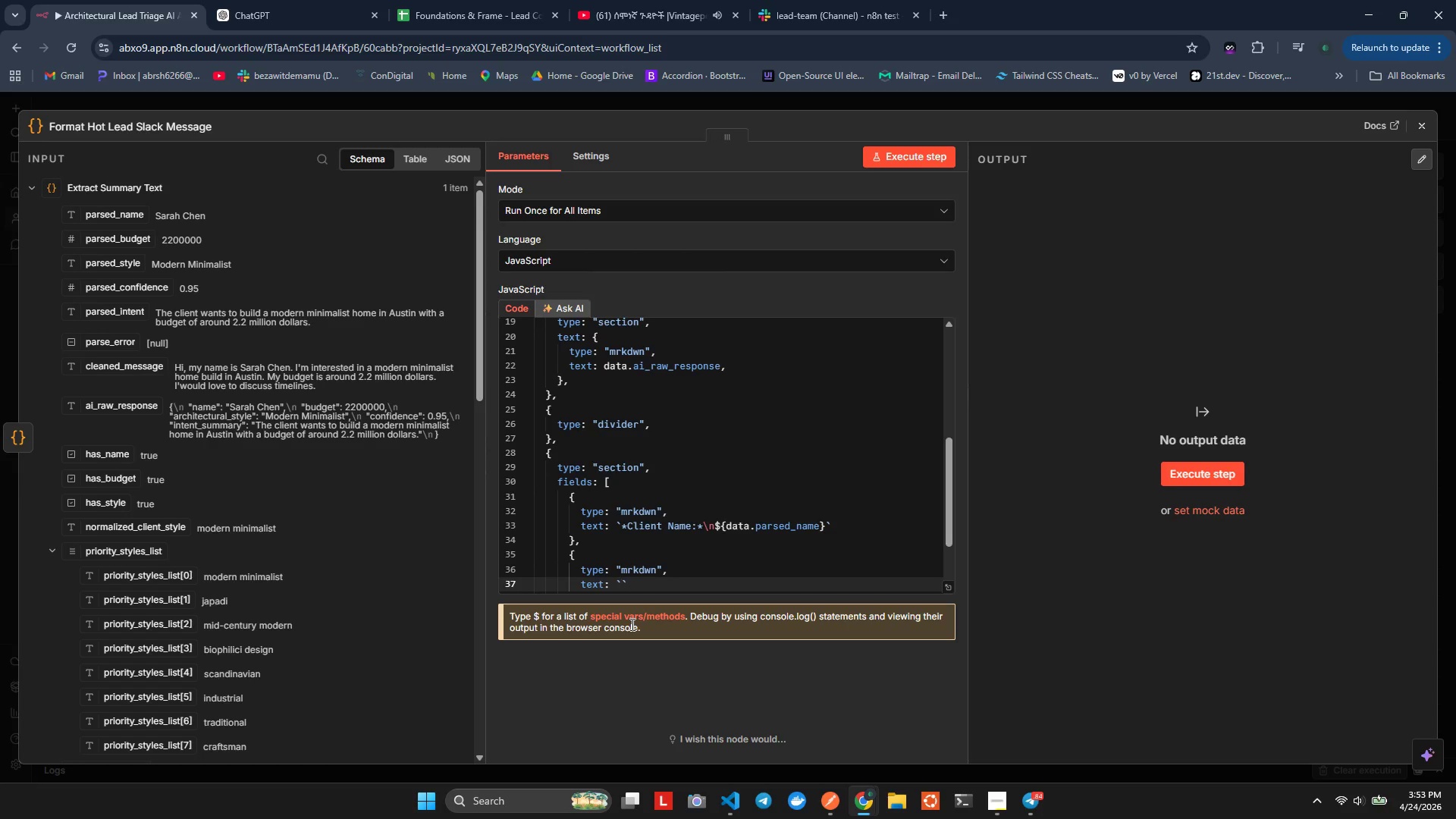 
wait(5.83)
 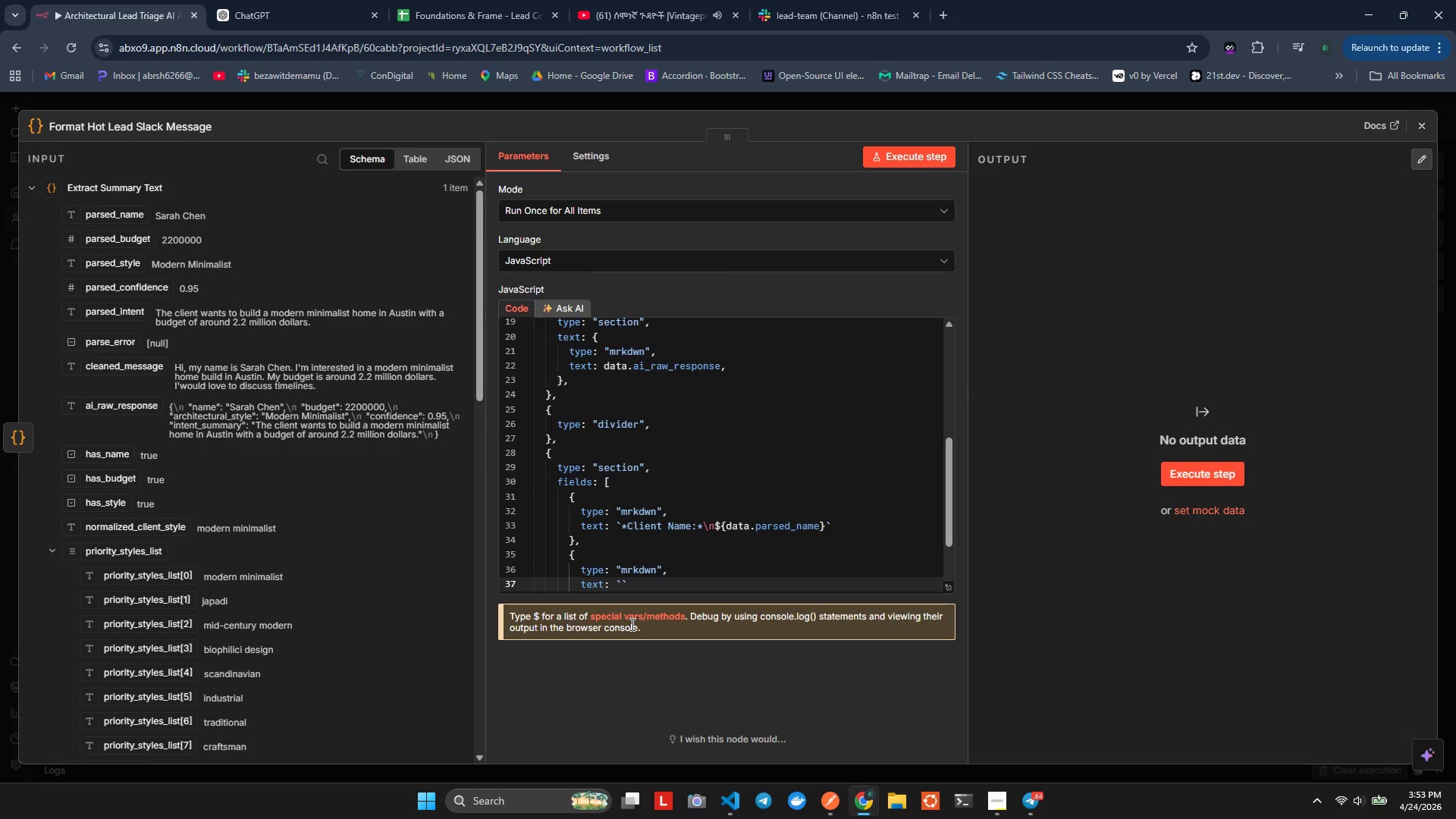 
type(*Budget:*)
 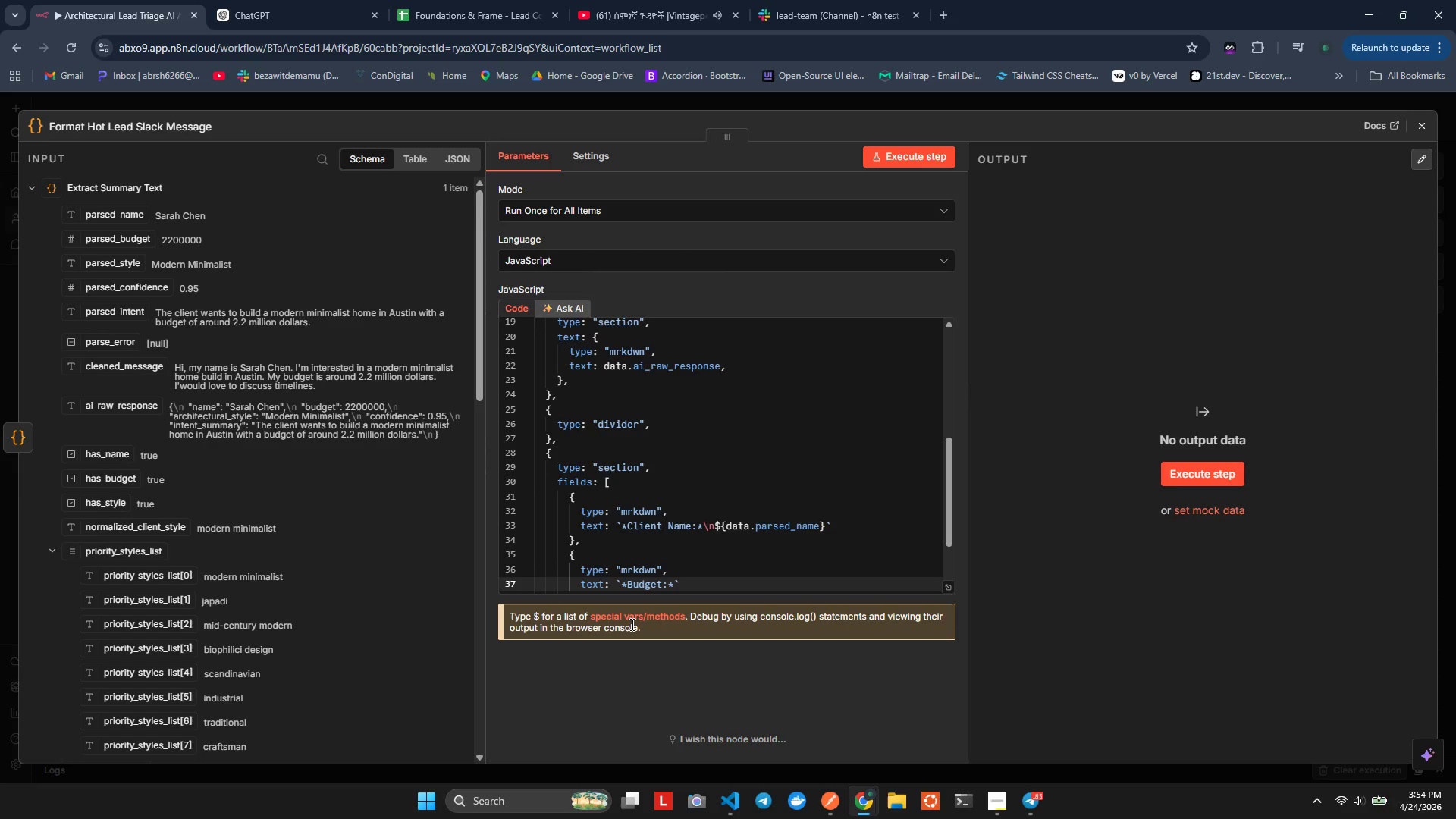 
type(\n${})
 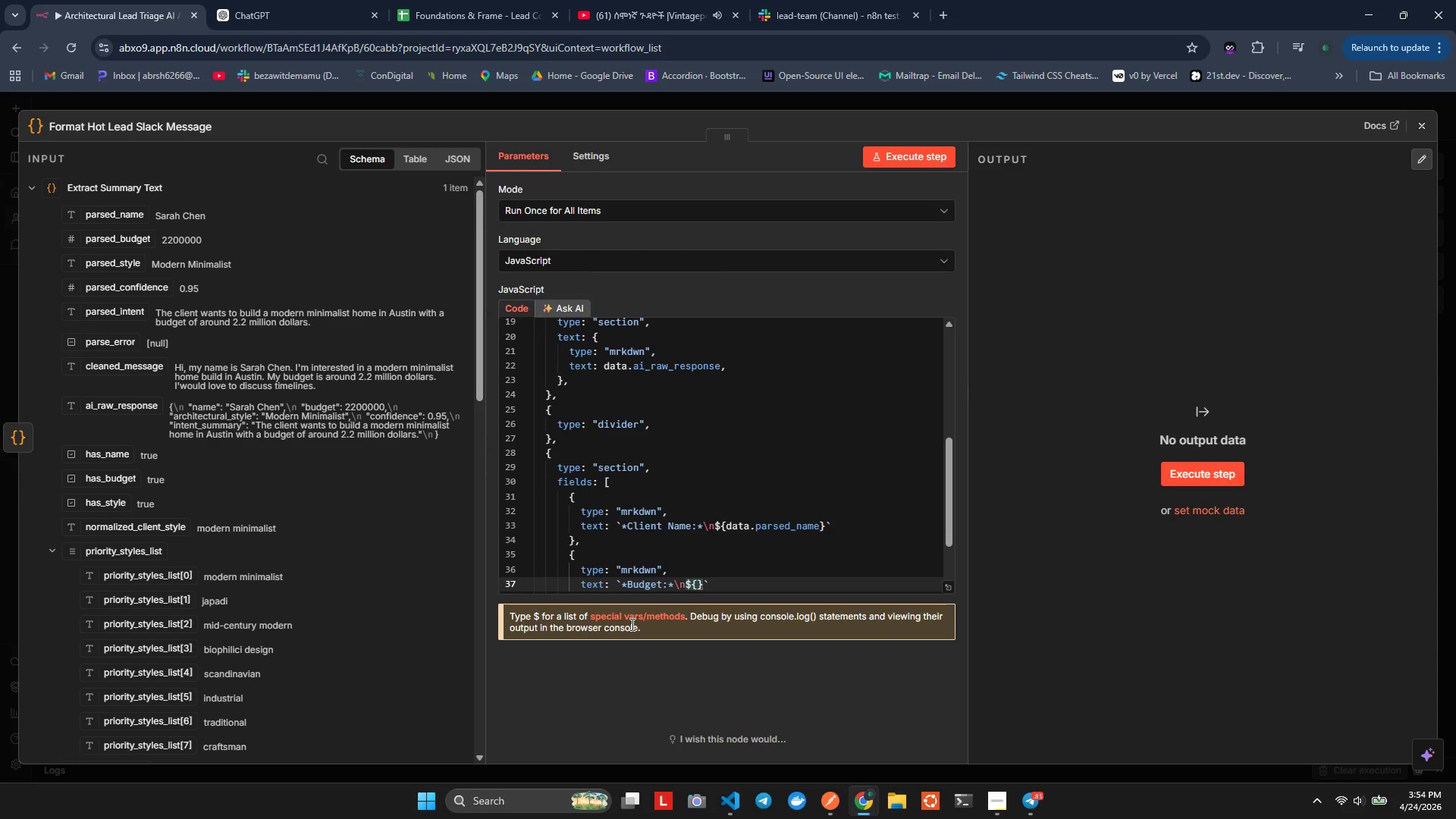 
key(ArrowLeft)
 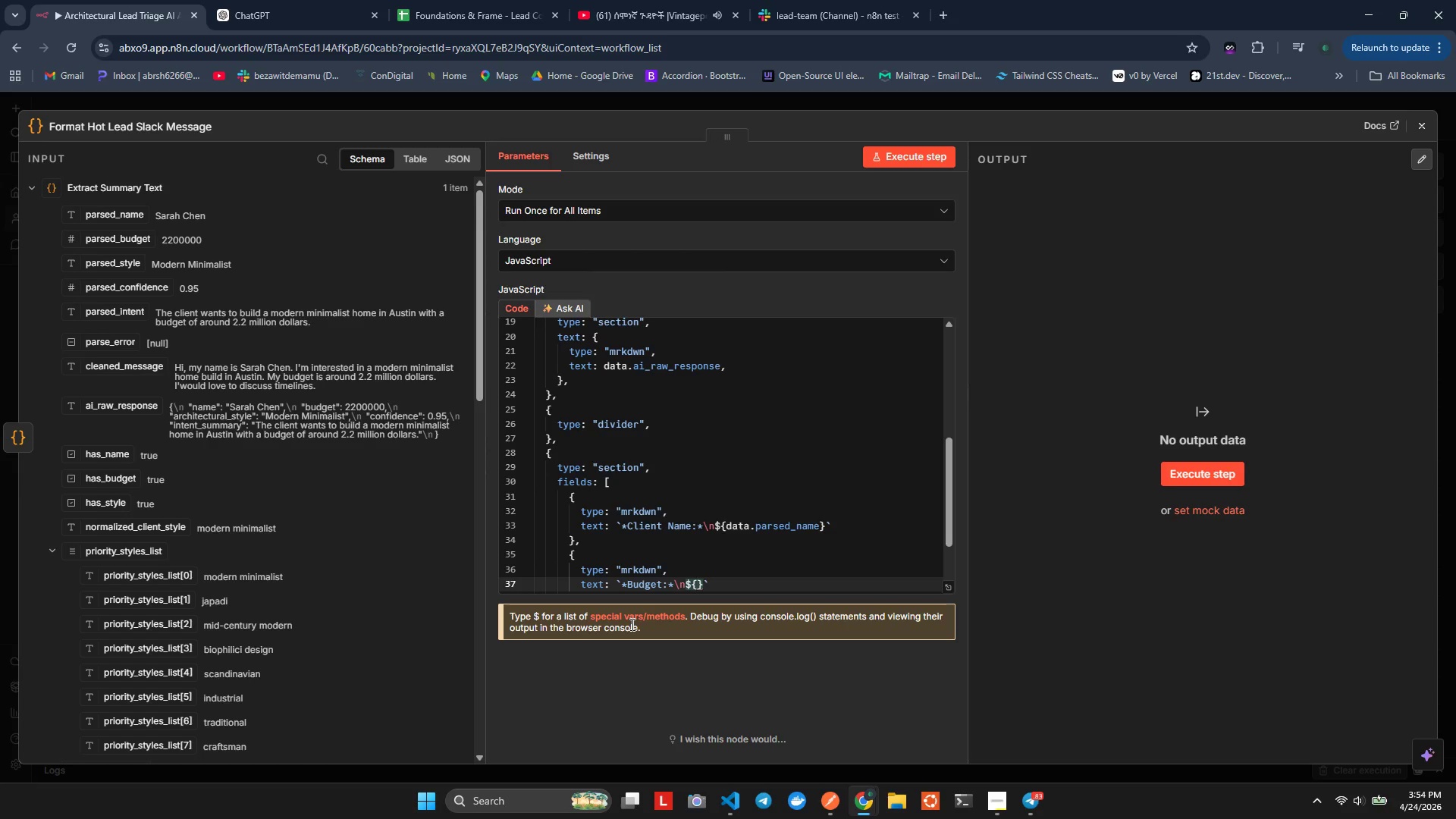 
type(fm)
key(Backspace)
type(t=r)
key(Backspace)
key(Backspace)
key(Backspace)
type(rm)
 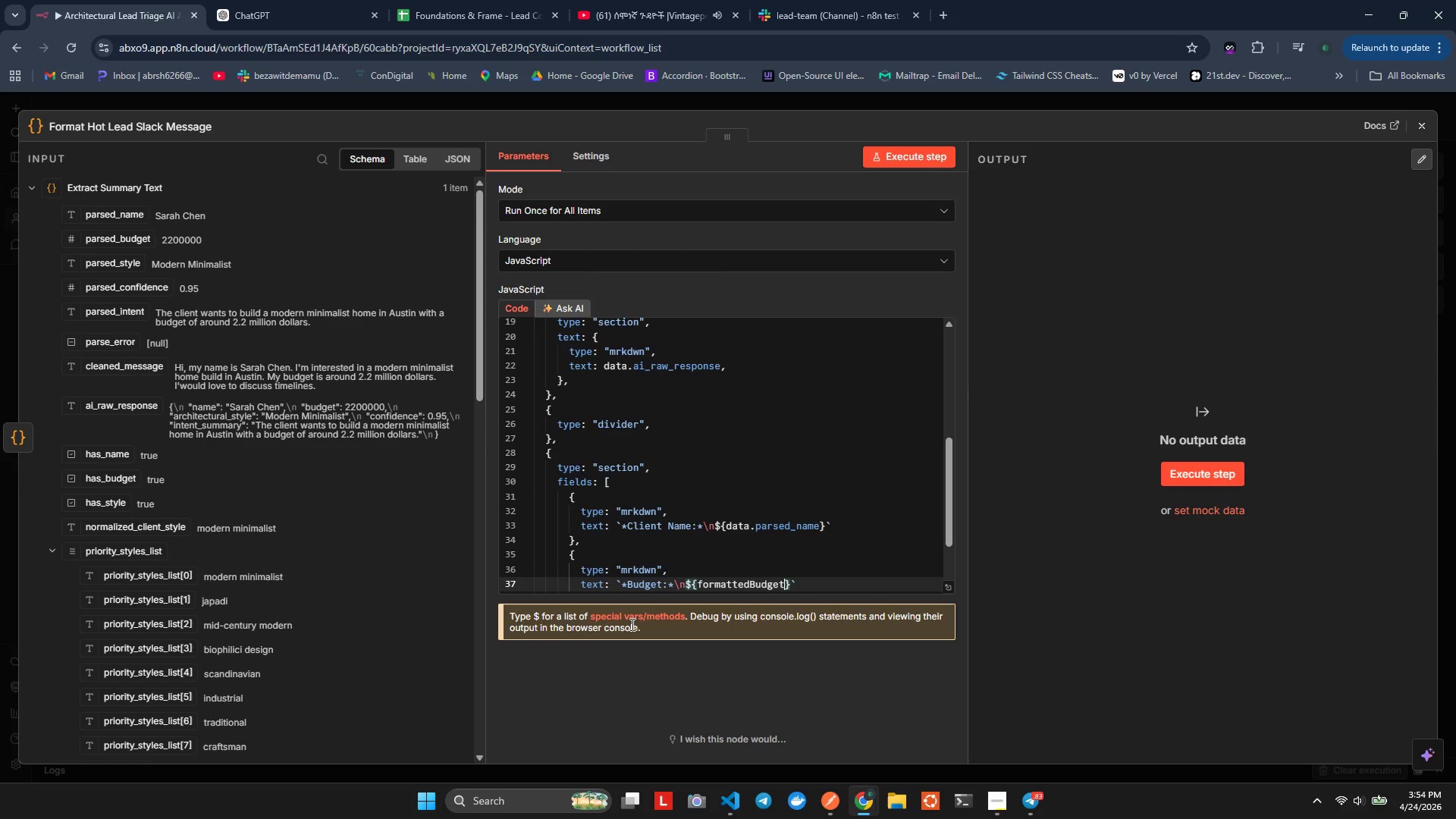 
hold_key(key=O, duration=0.34)
 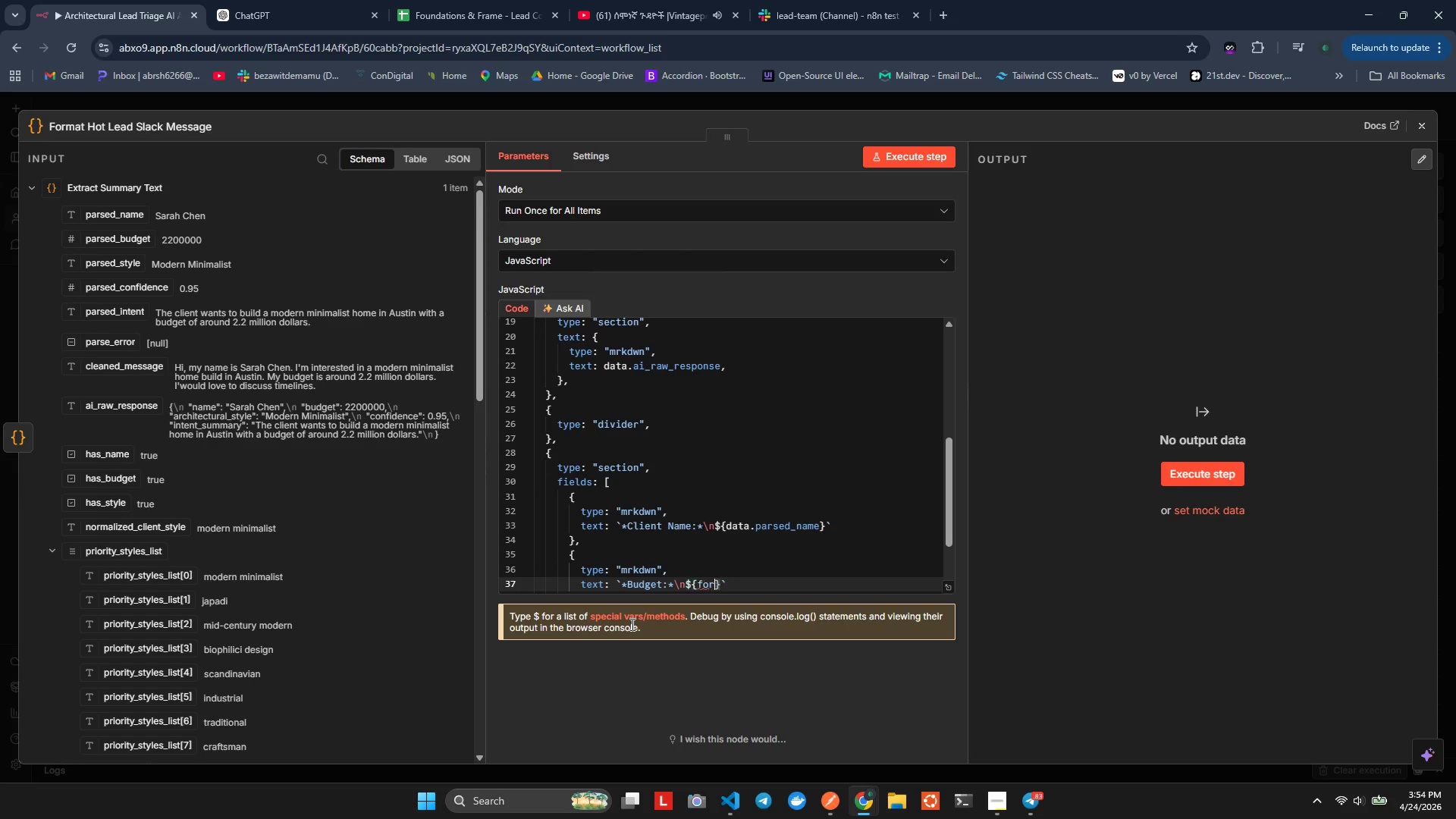 
key(Enter)
 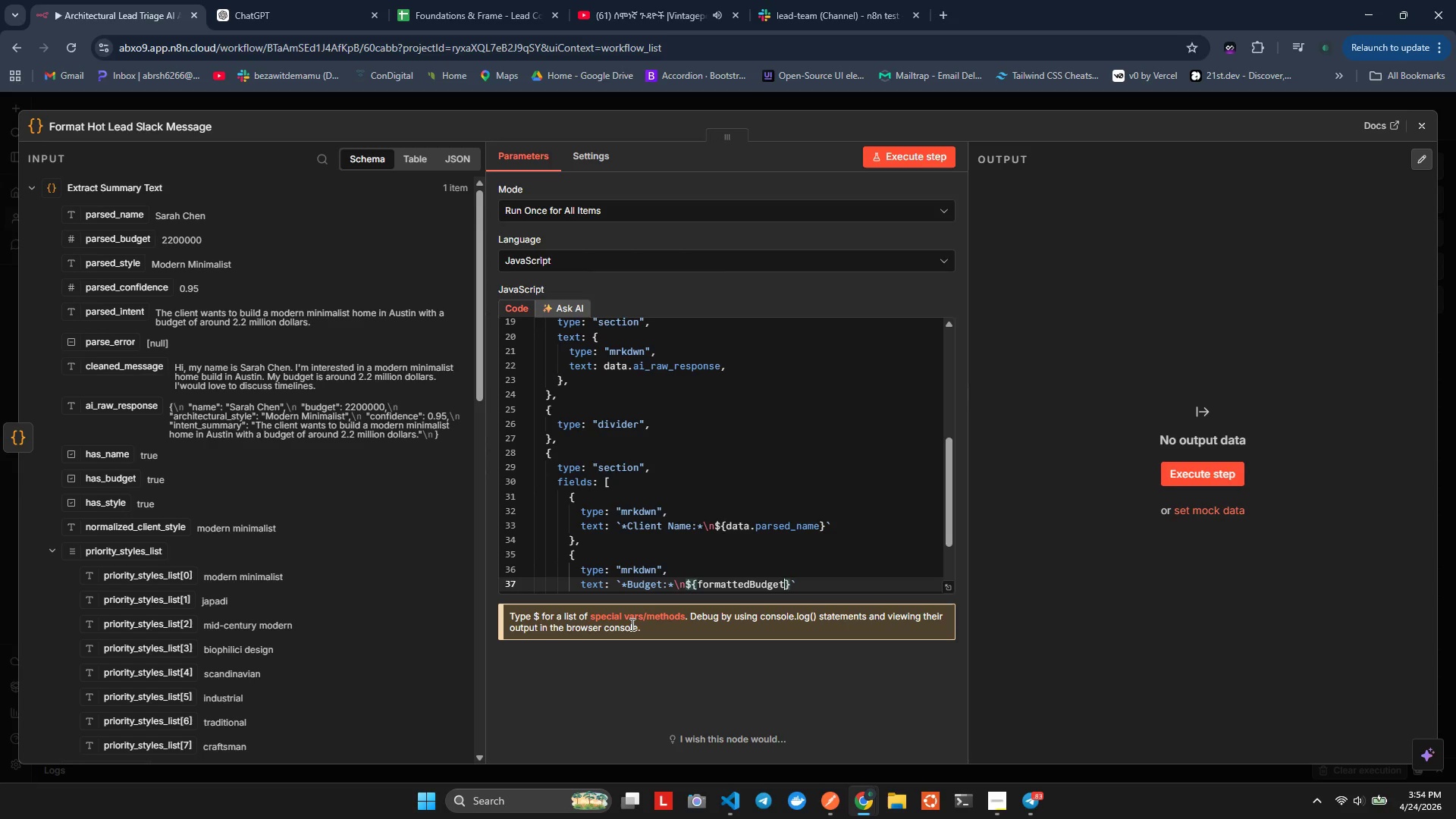 
key(ArrowRight)
 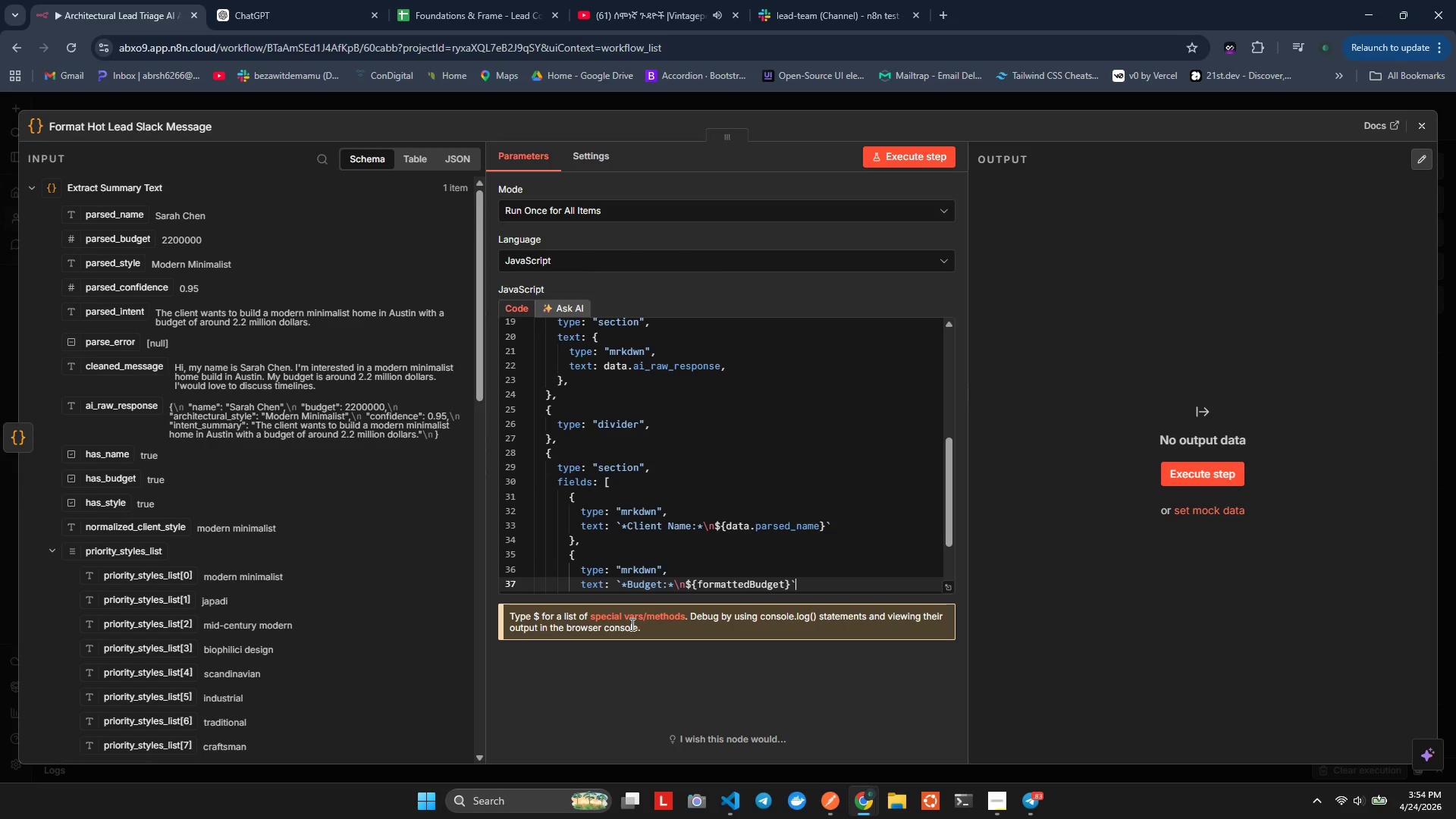 
key(ArrowRight)
 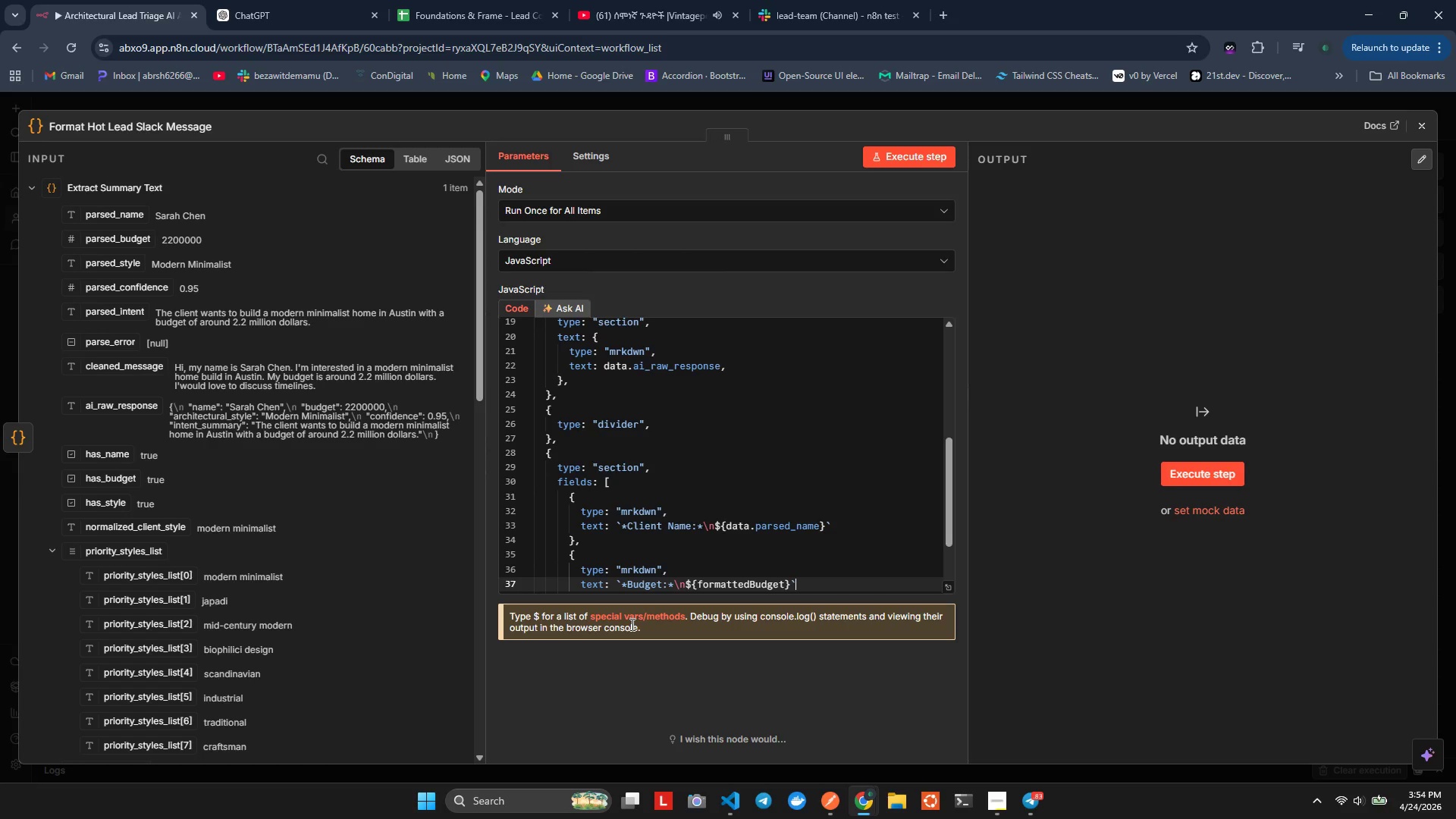 
key(ArrowDown)
 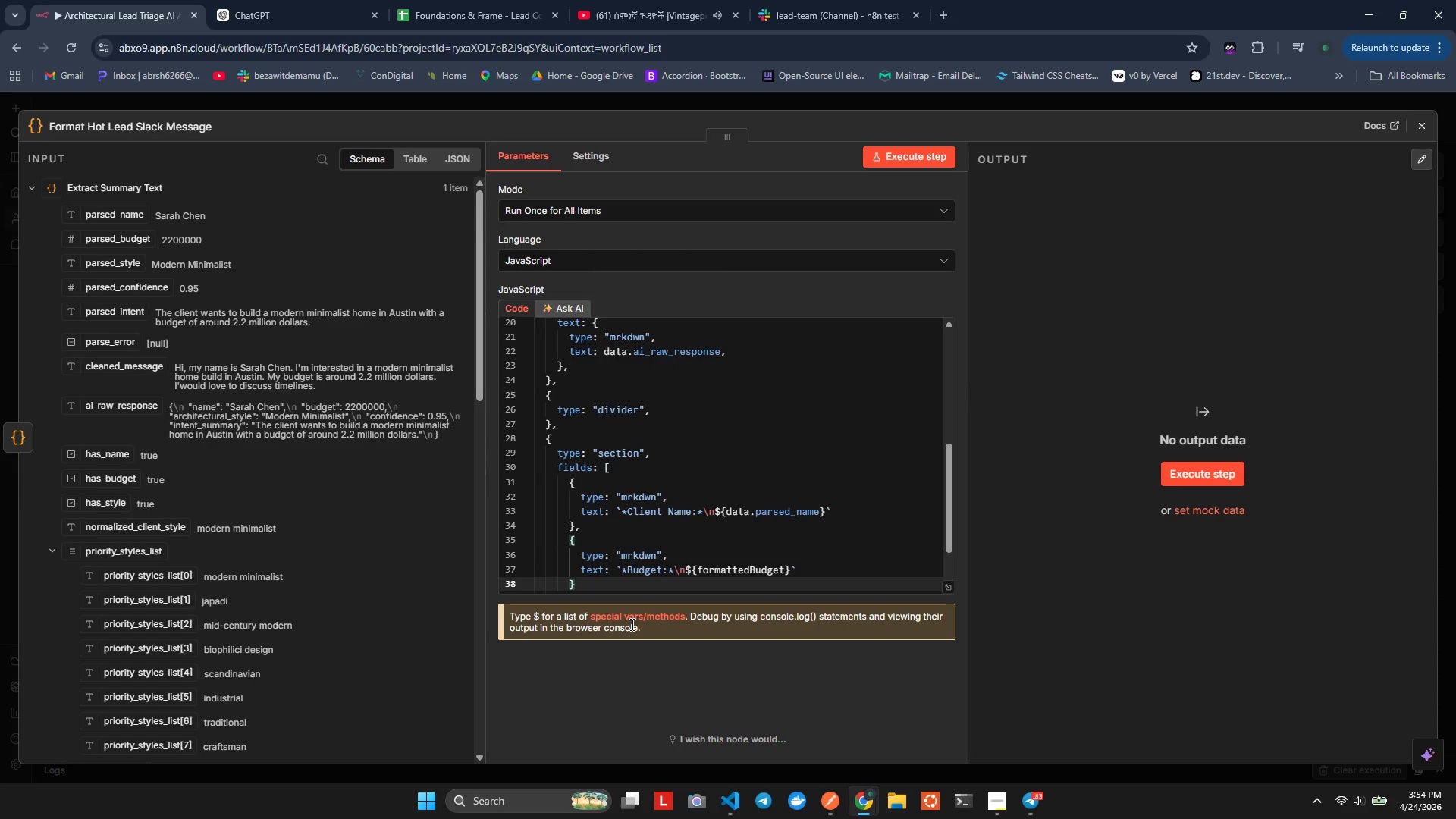 
key(Comma)
 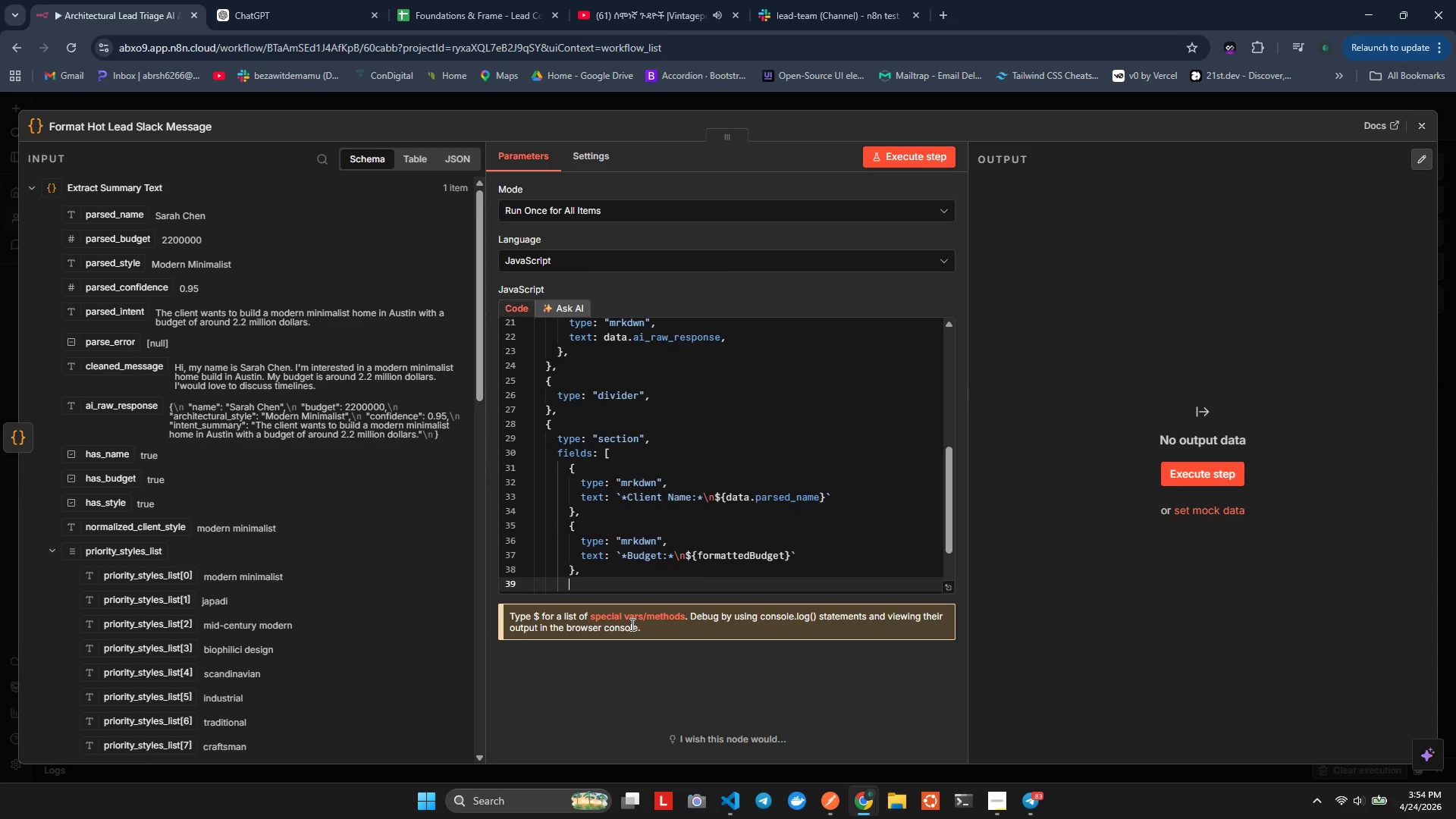 
key(Enter)
 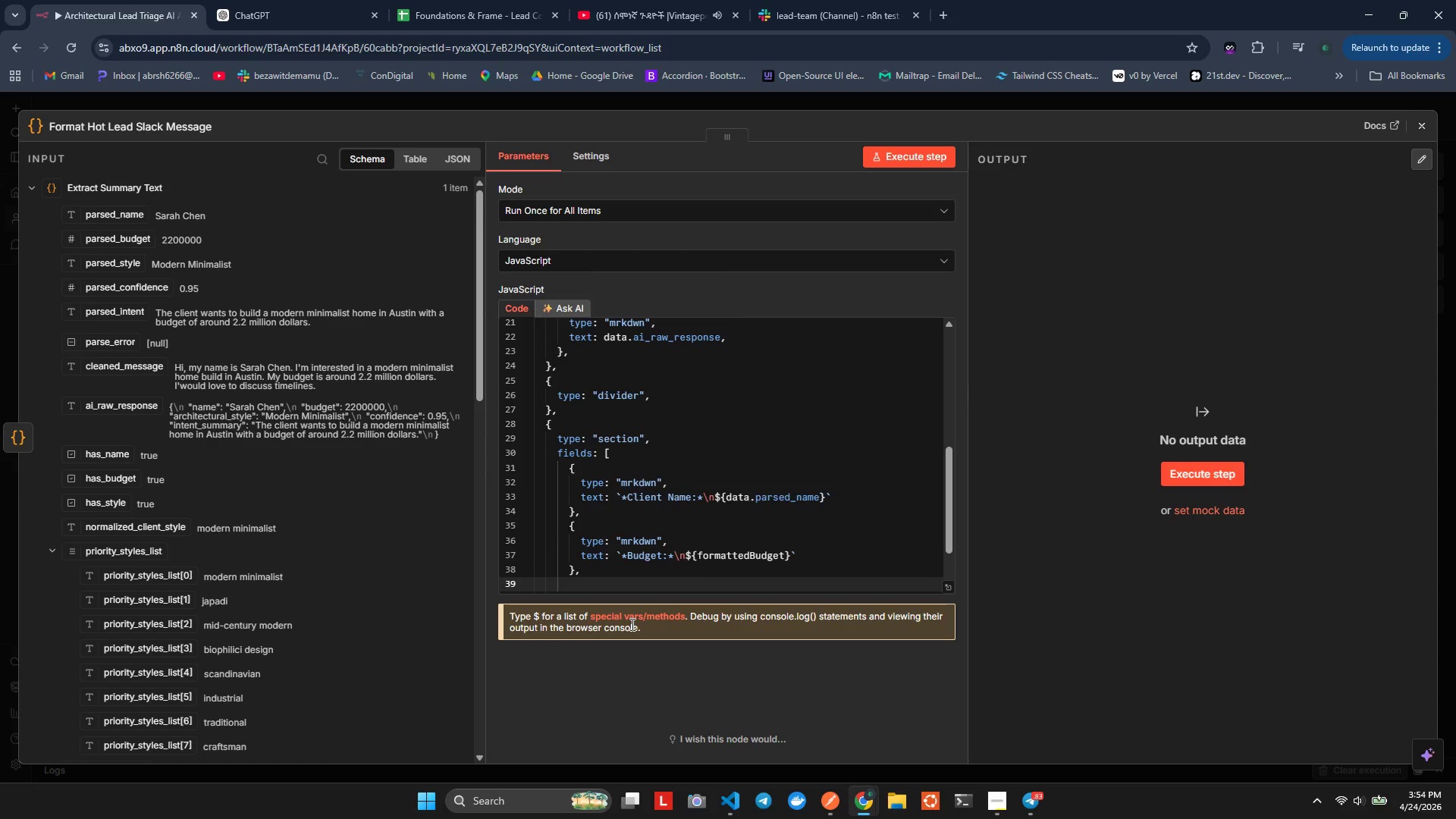 
key(Shift+ShiftLeft)
 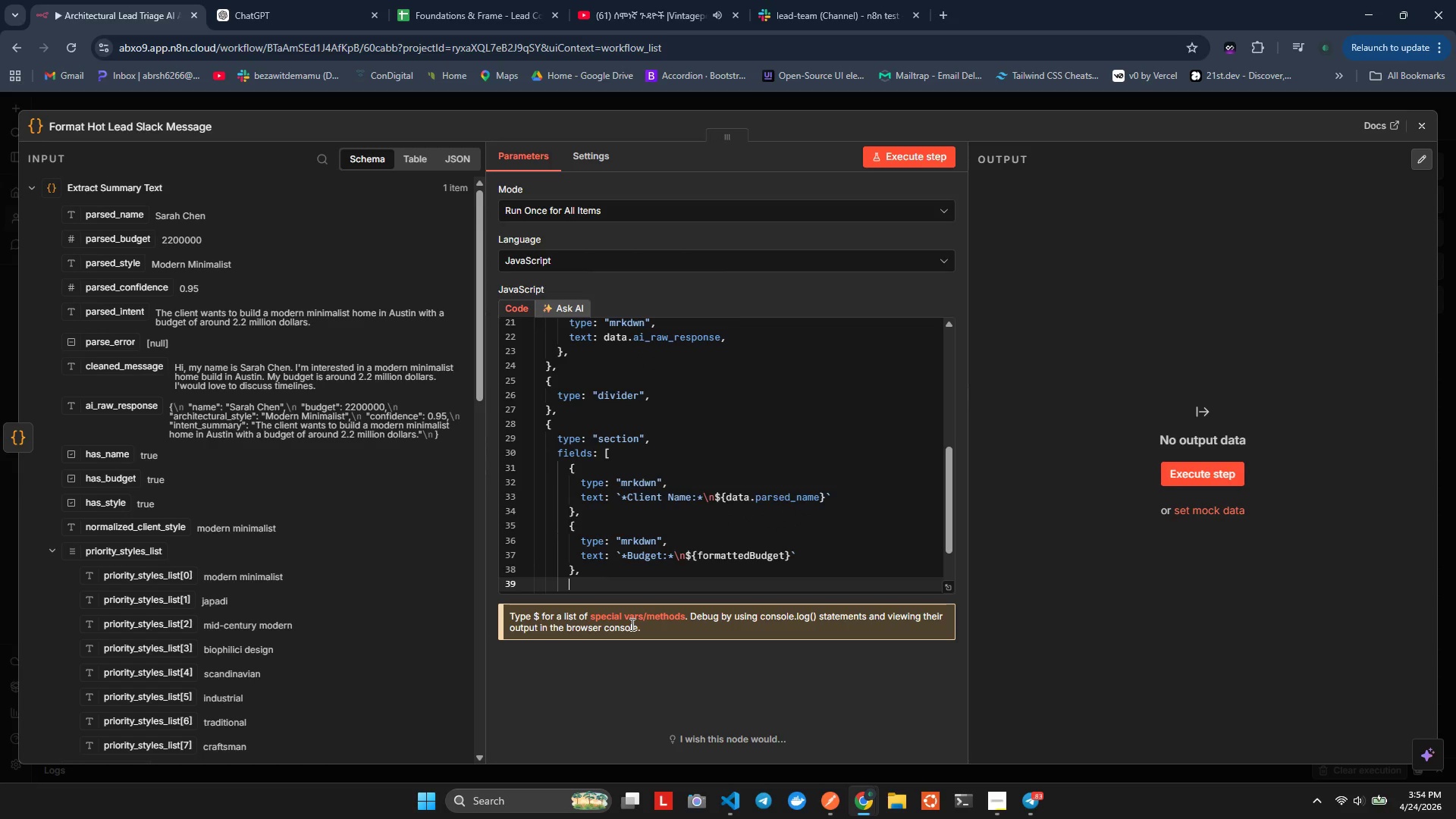 
key(Shift+ArrowUp)
 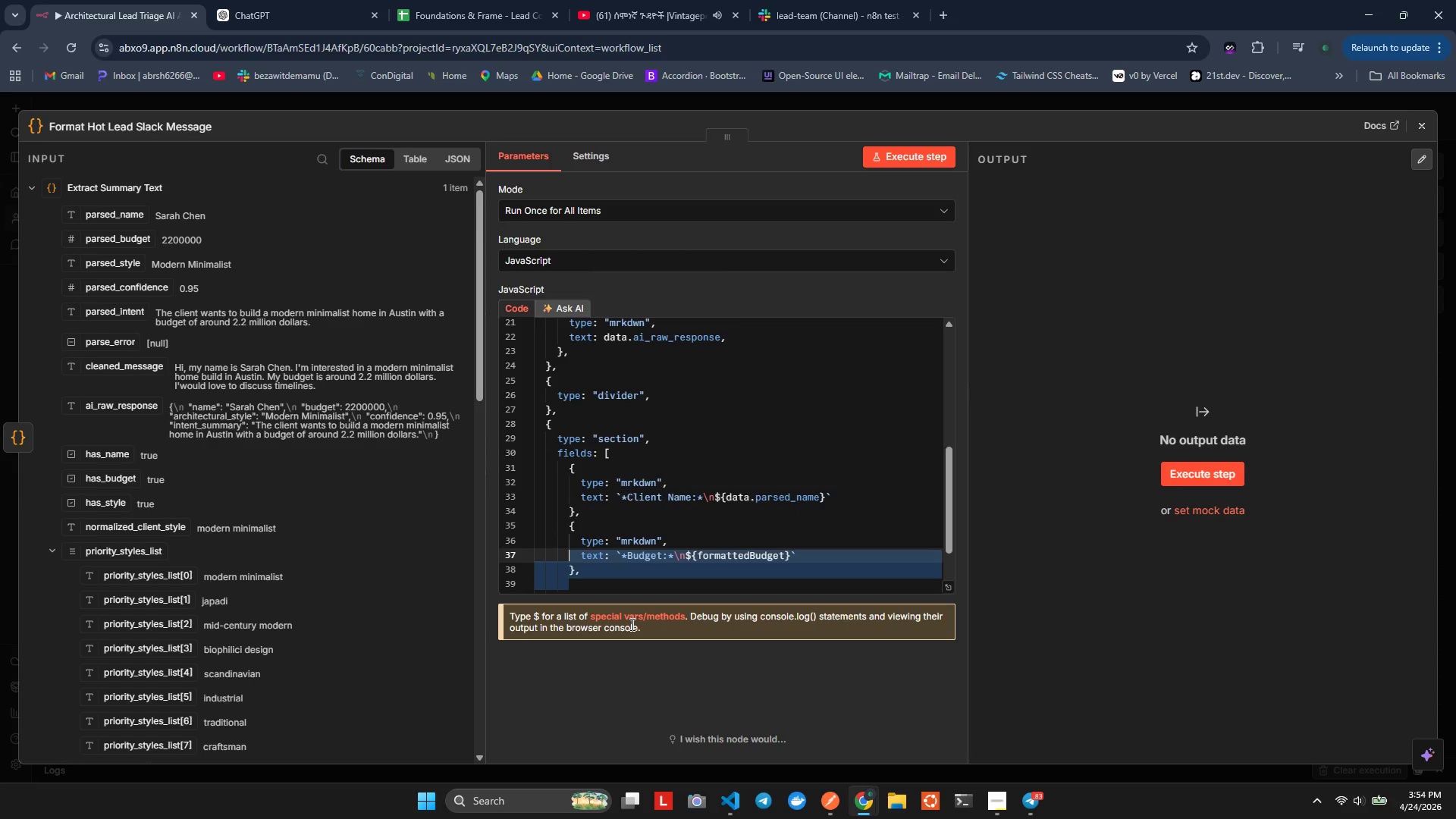 
key(Shift+ArrowUp)
 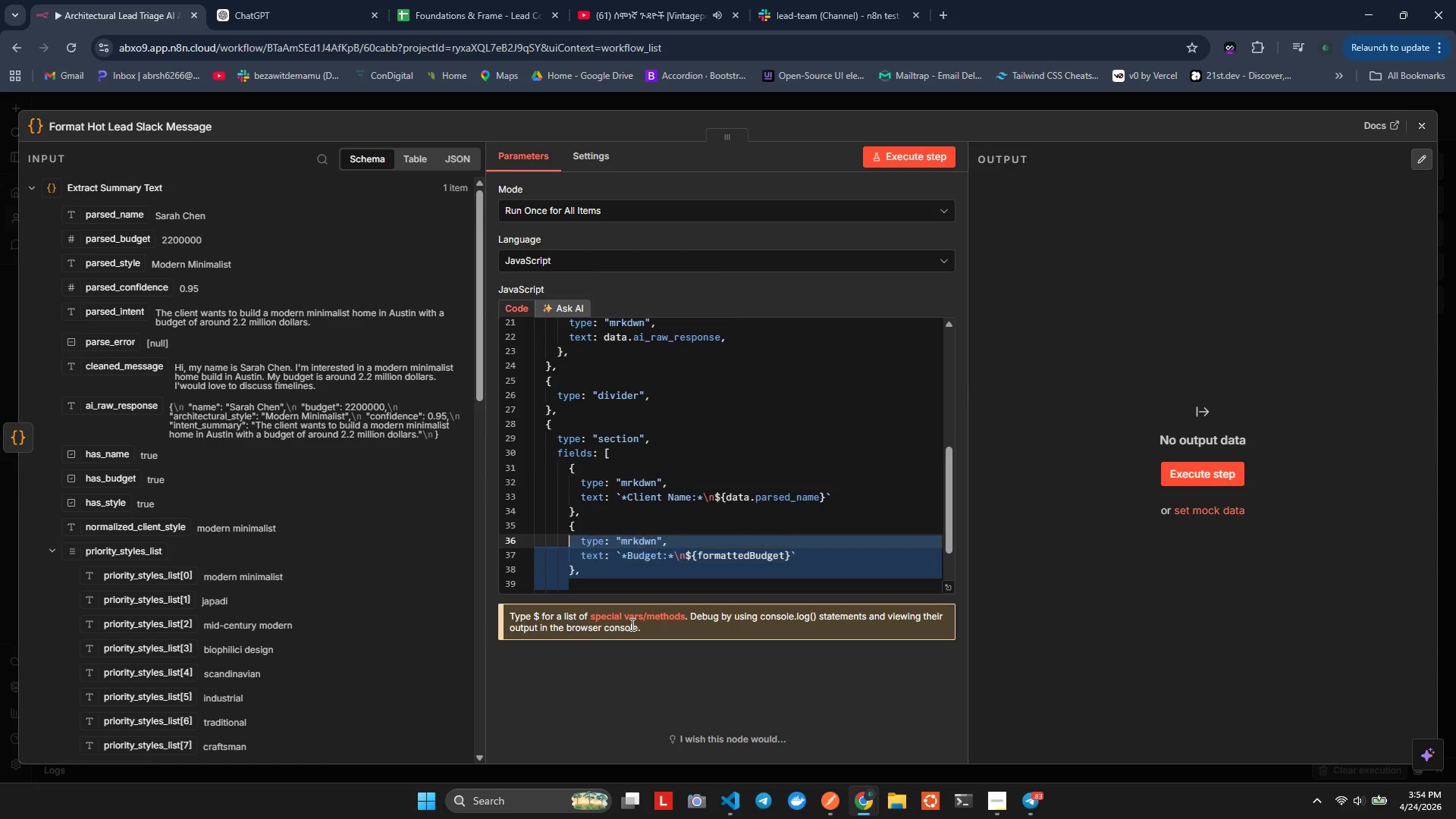 
key(Shift+ArrowUp)
 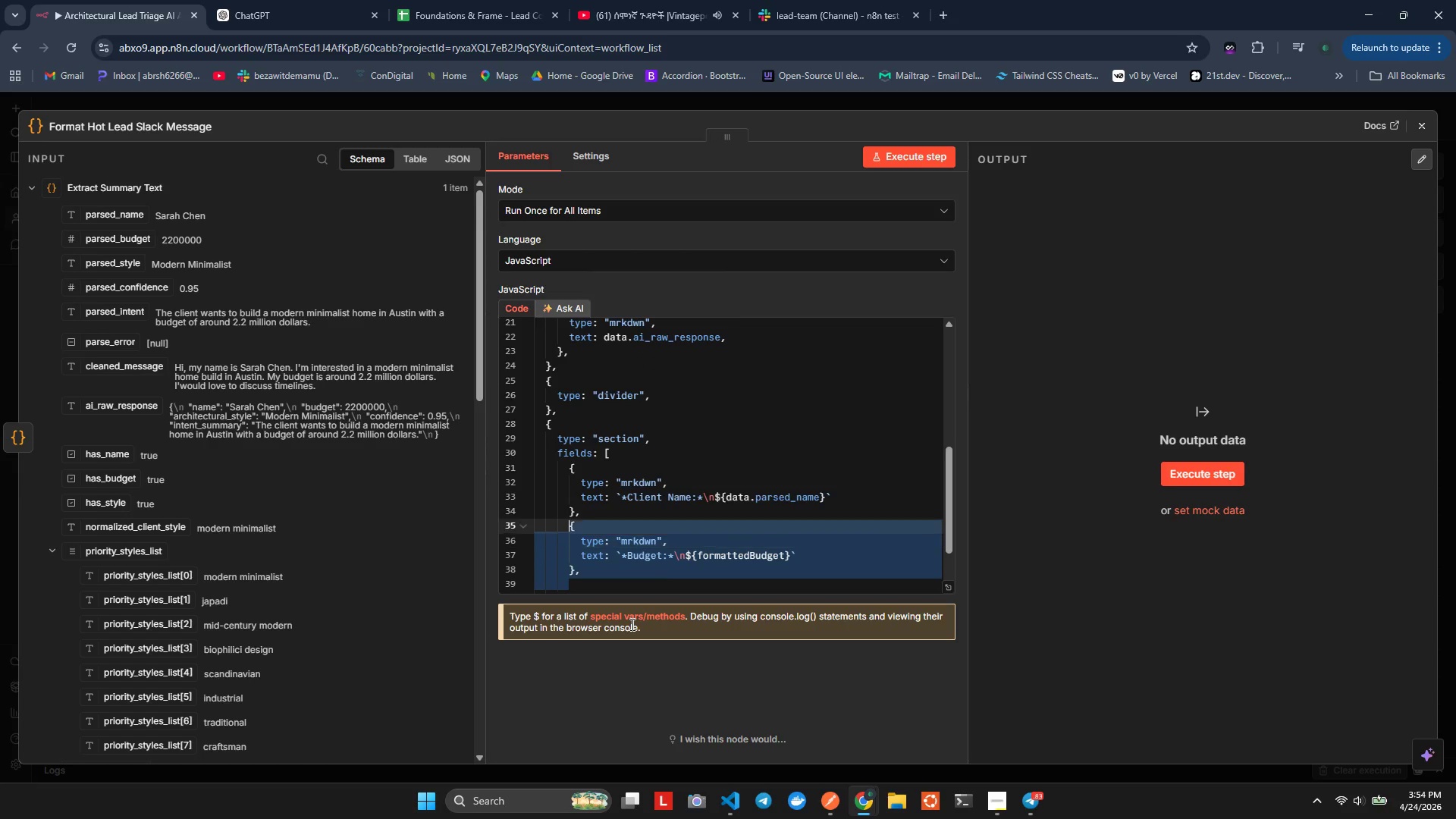 
key(Shift+ArrowUp)
 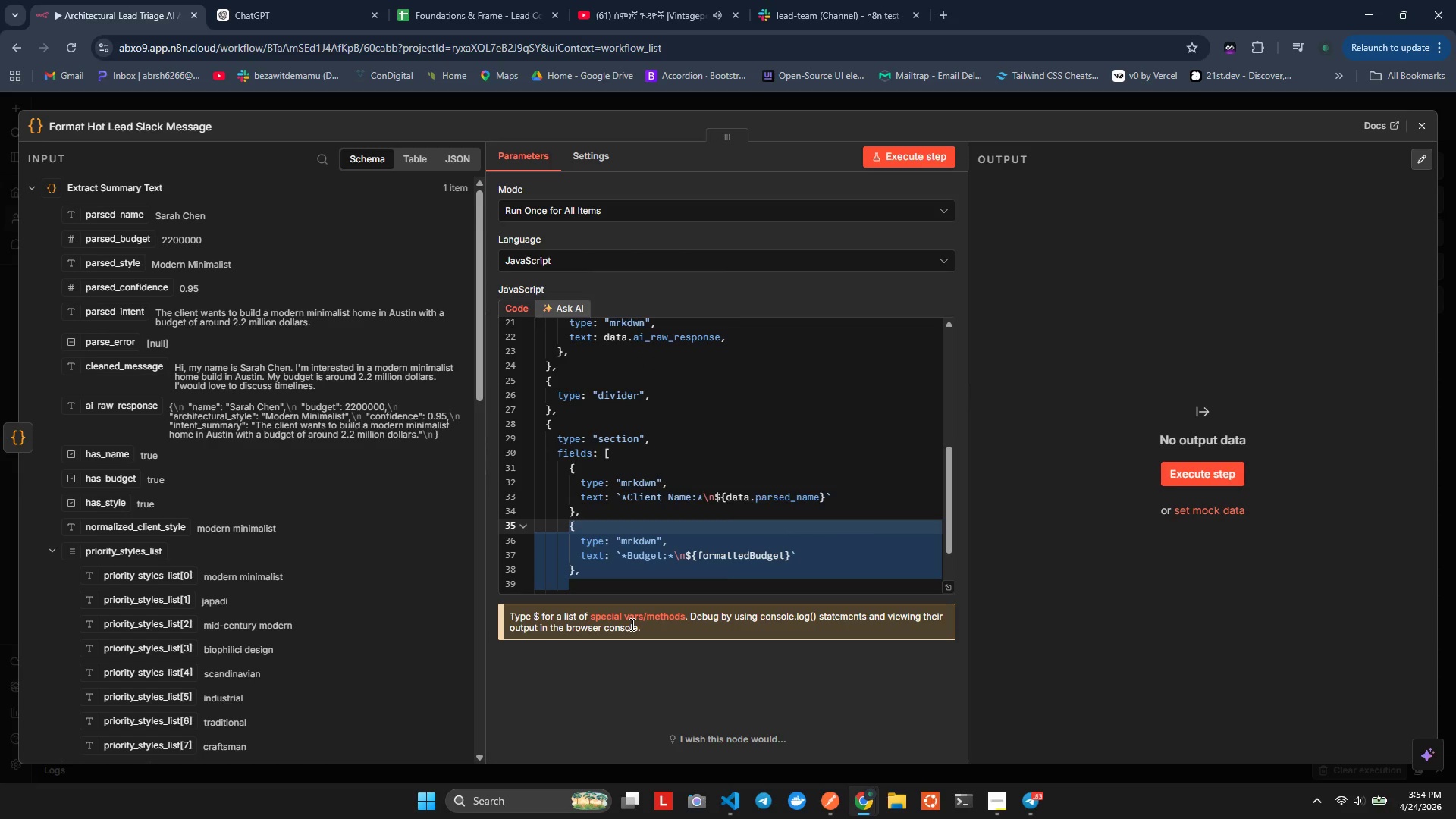 
key(Control+X)
 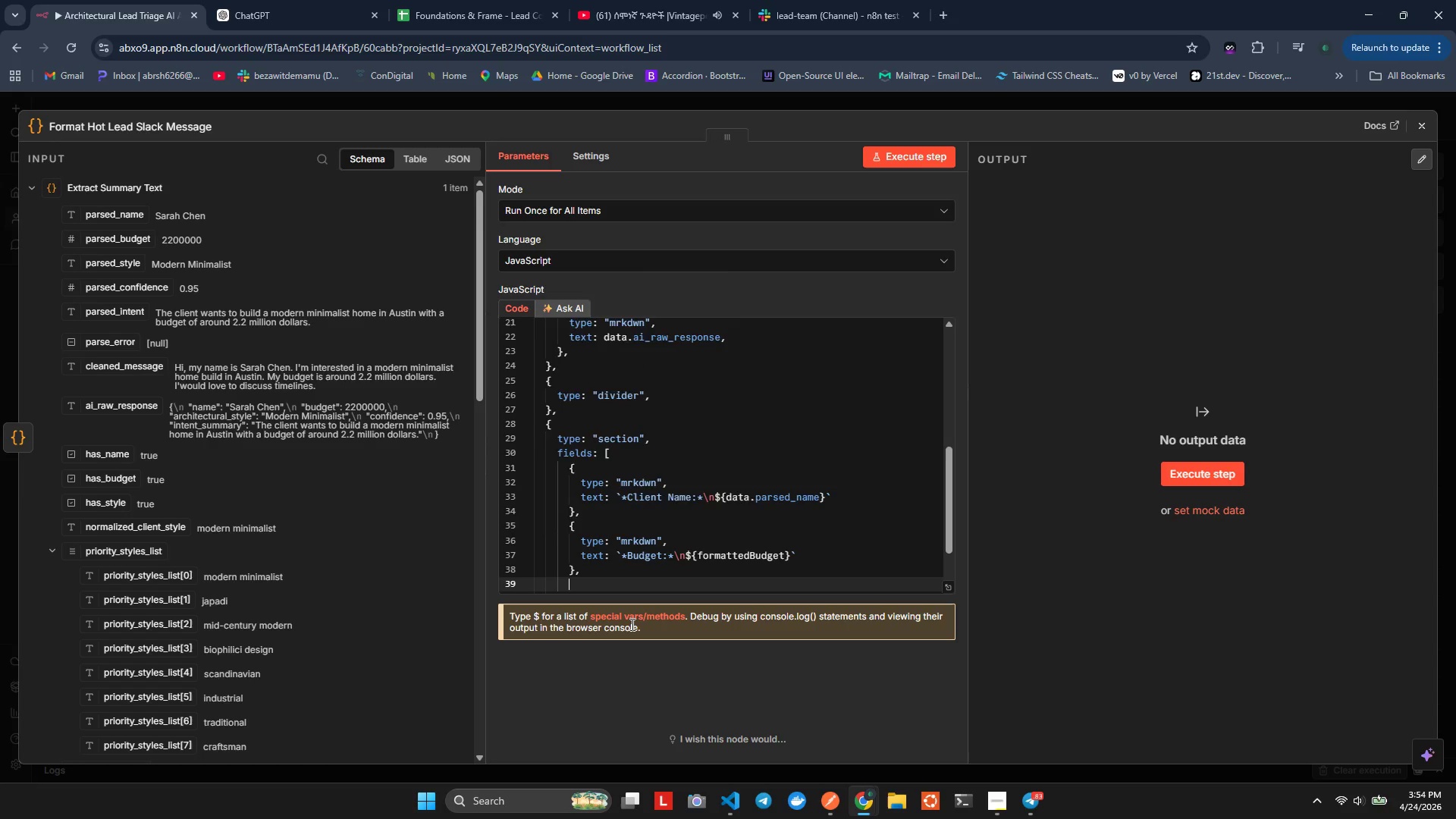 
key(Control+V)
 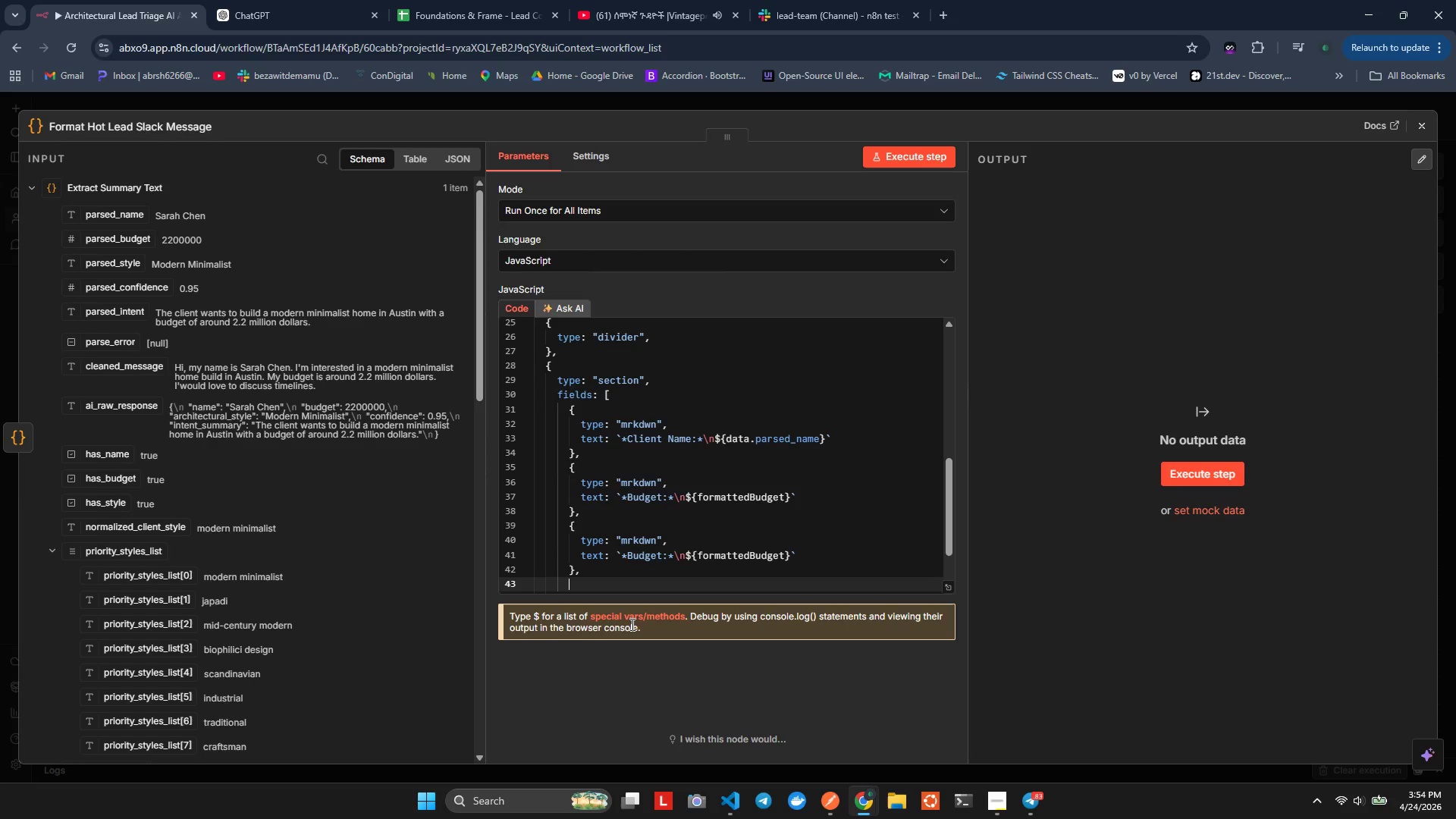 
key(Control+V)
 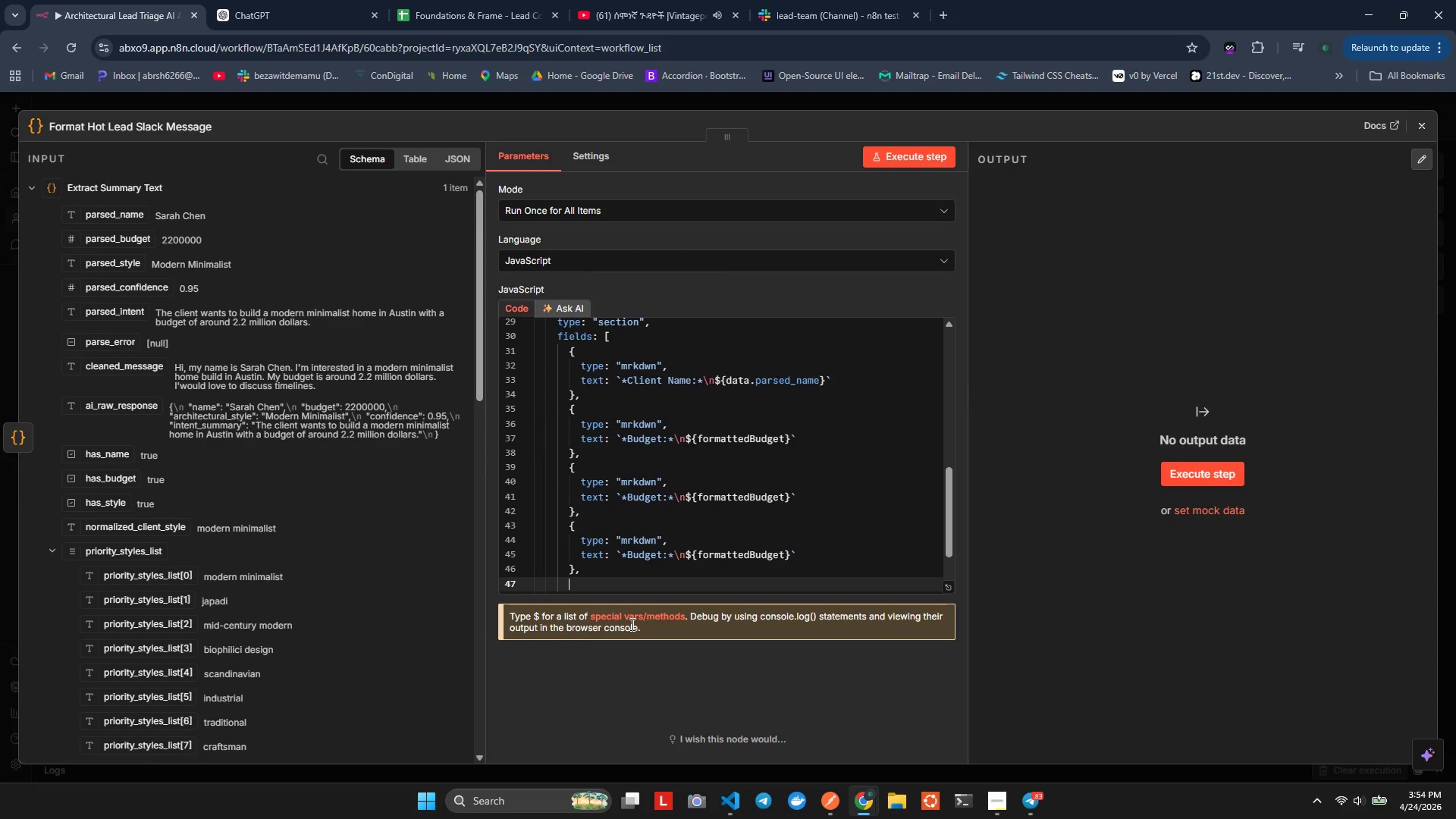 
key(Control+V)
 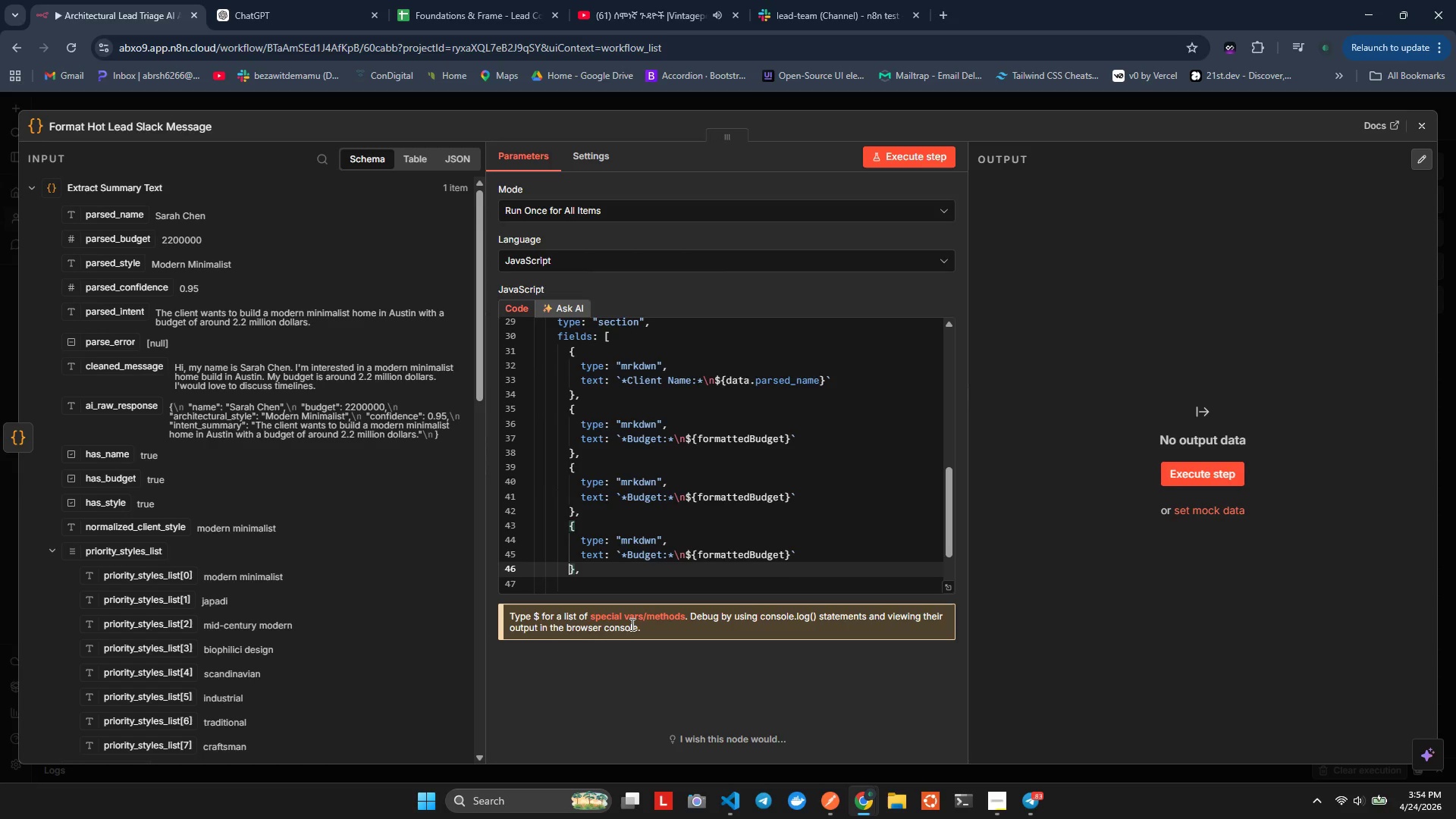 
key(ArrowUp)
 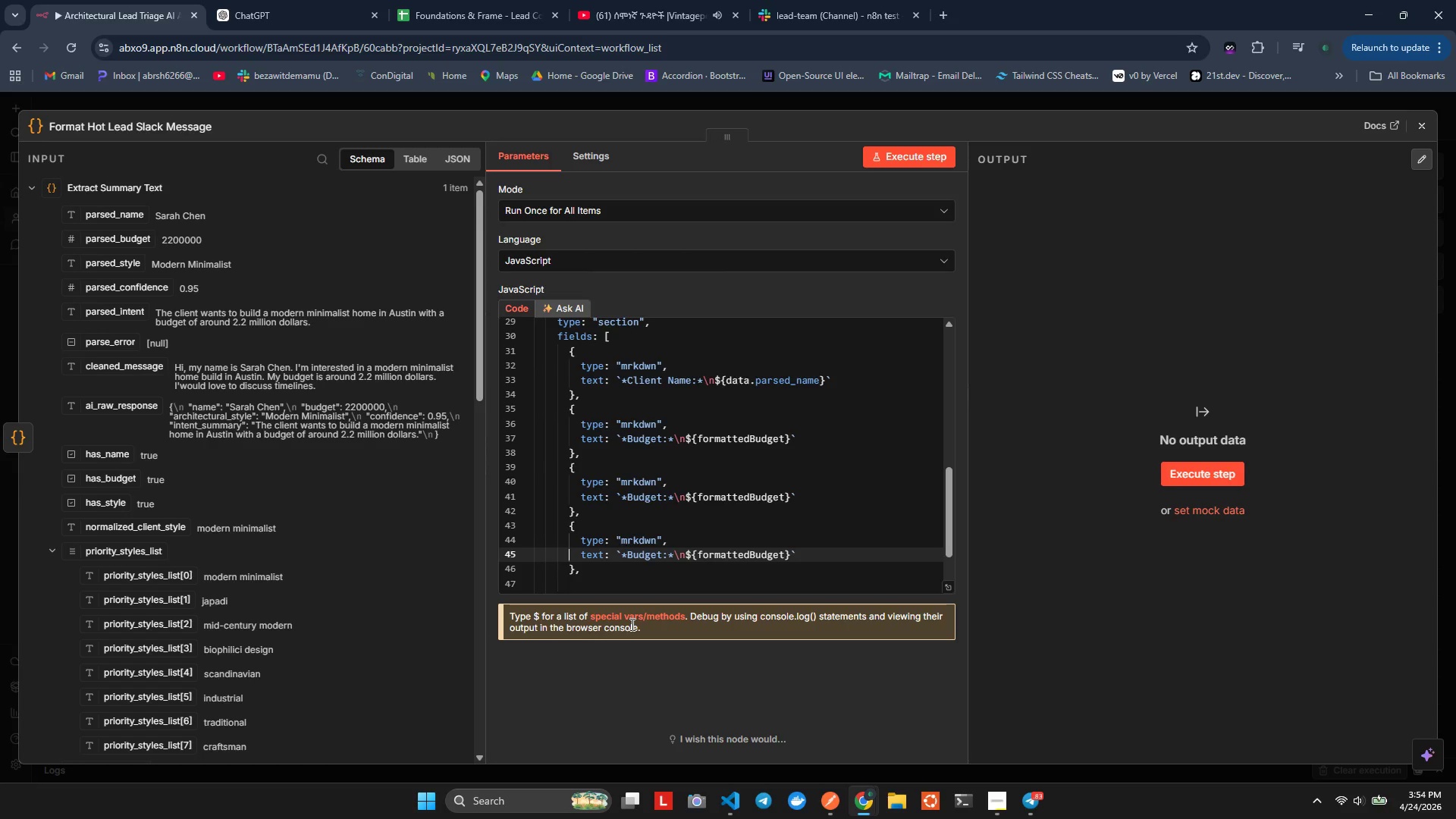 
key(ArrowUp)
 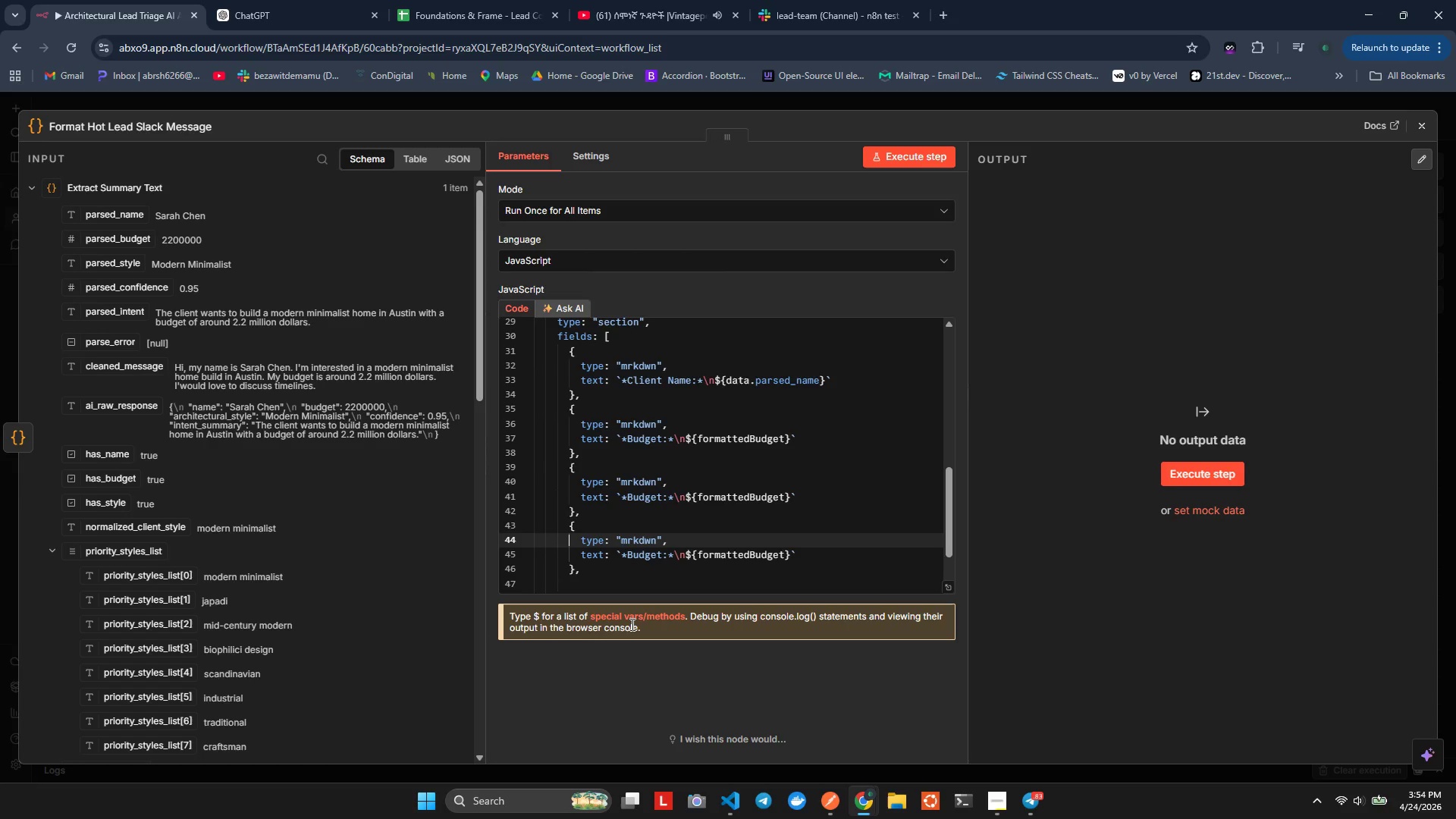 
key(ArrowUp)
 